 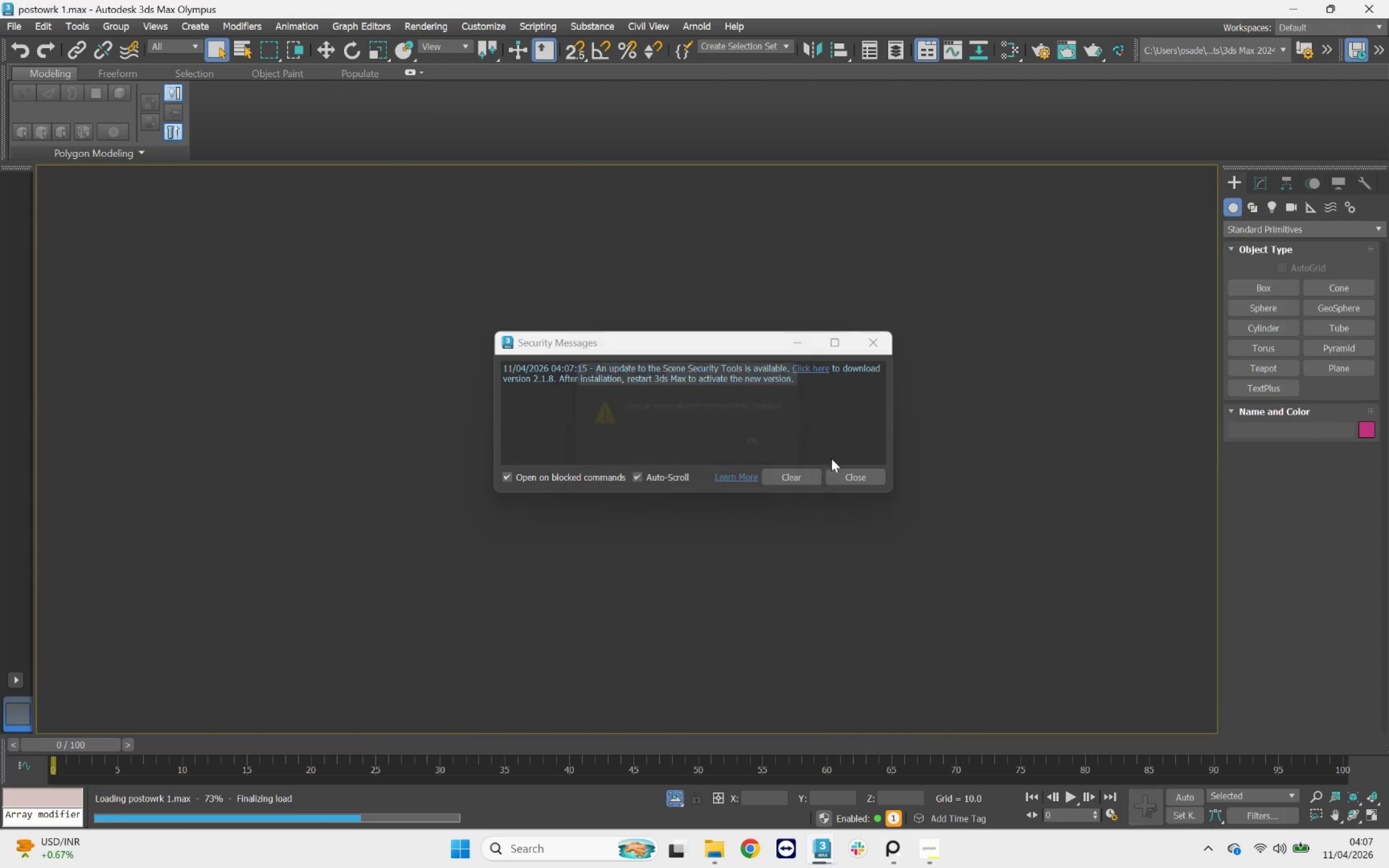 
left_click([860, 476])
 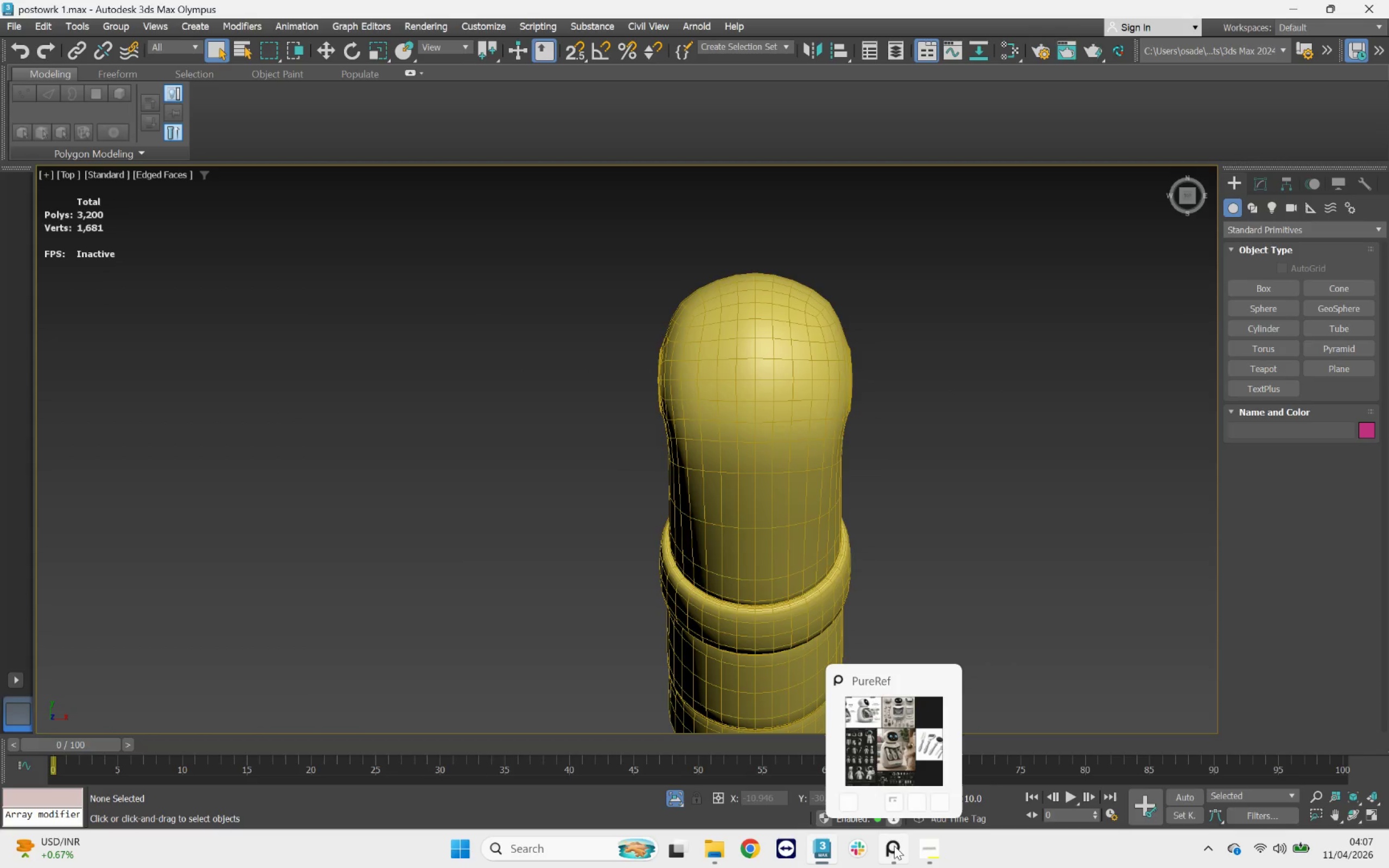 
left_click([892, 752])
 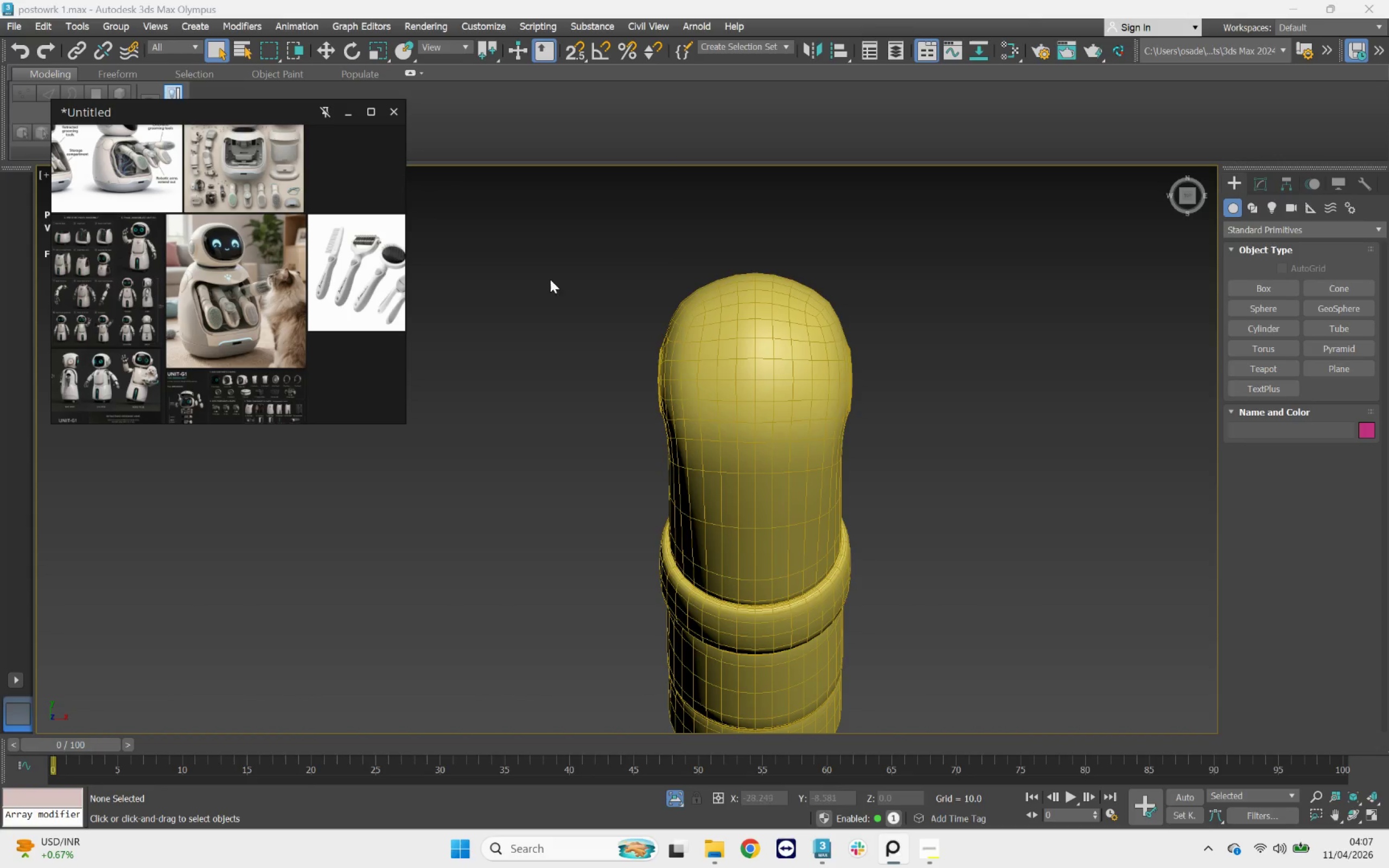 
left_click([685, 388])
 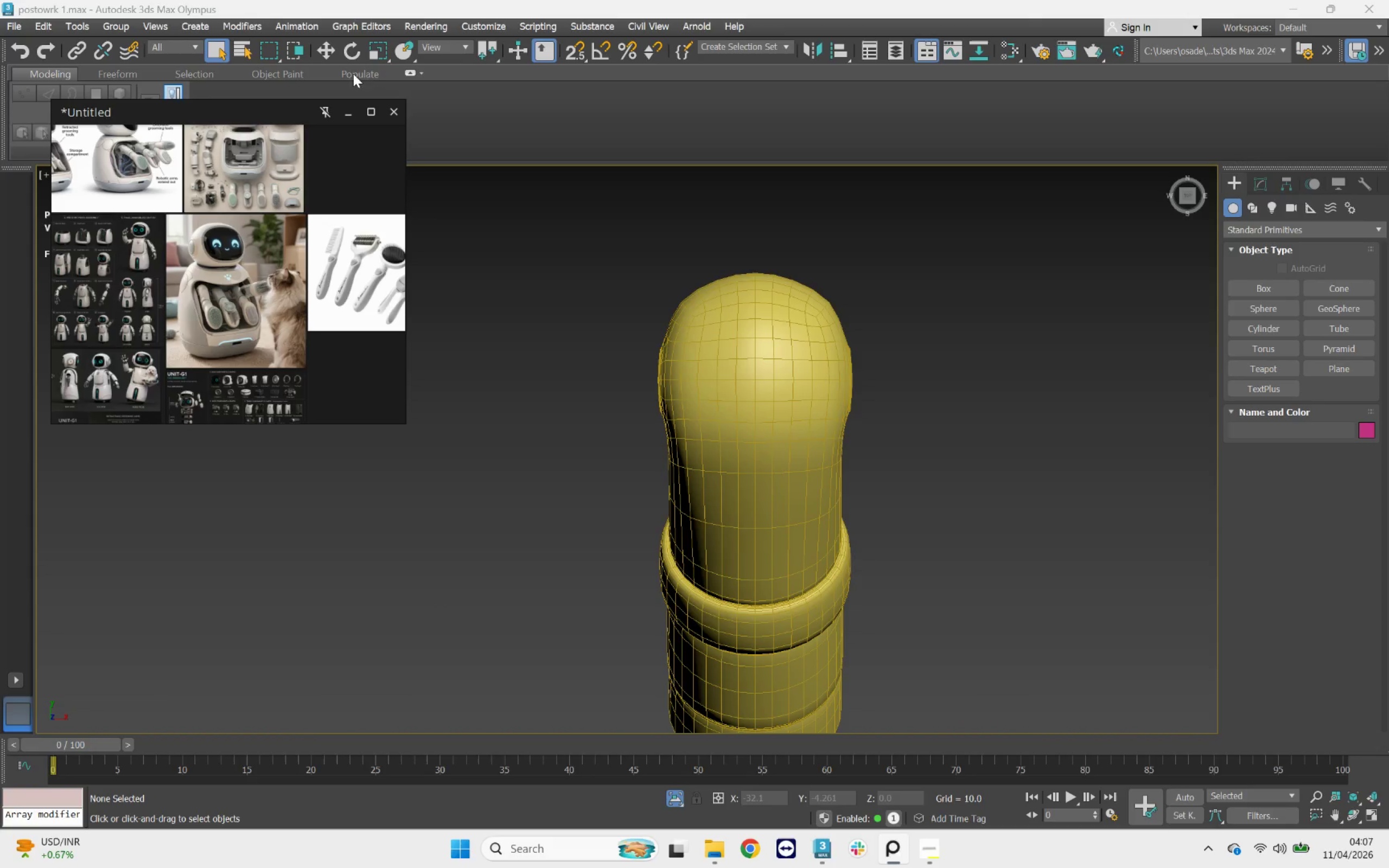 
left_click([327, 103])
 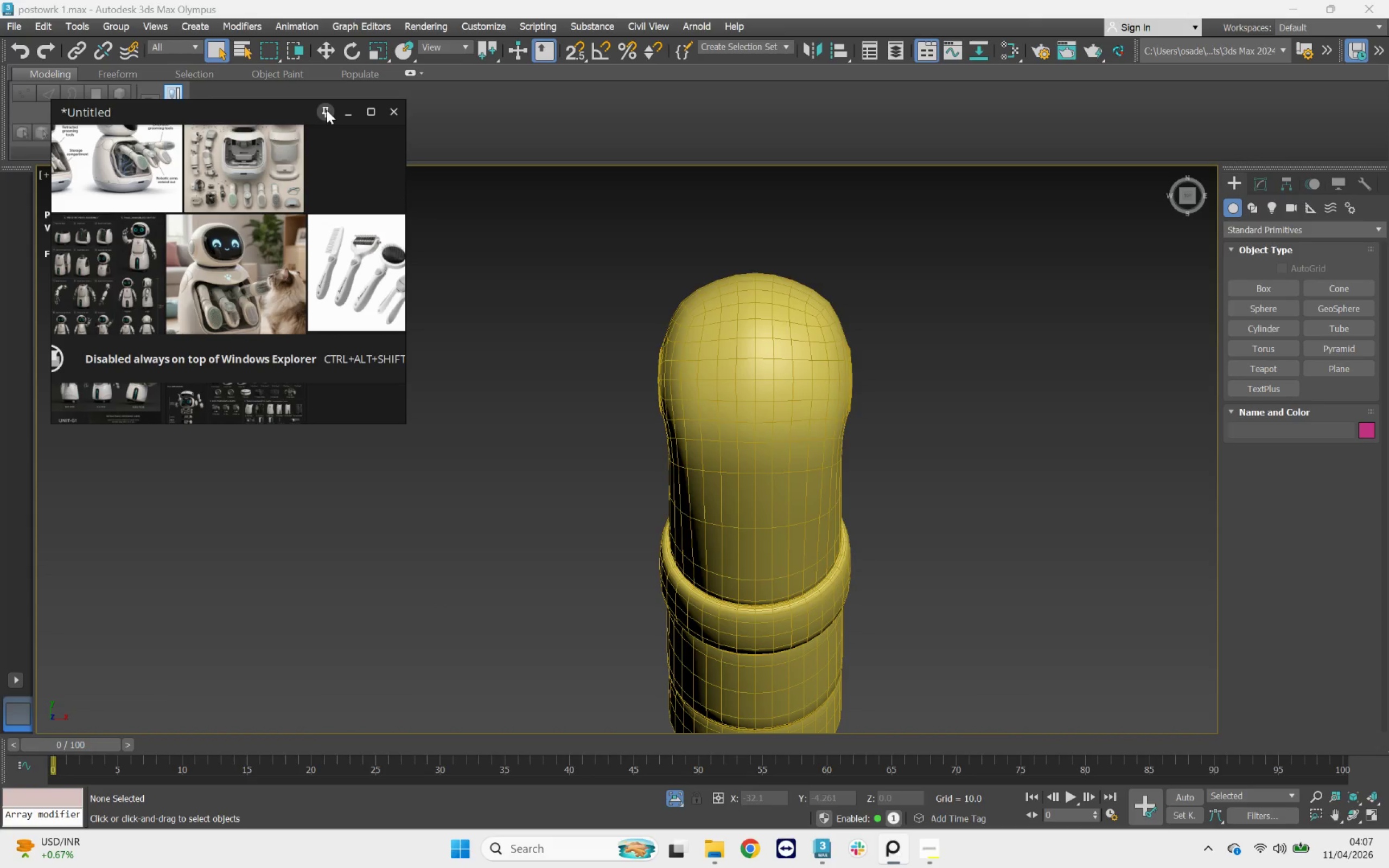 
left_click([327, 110])
 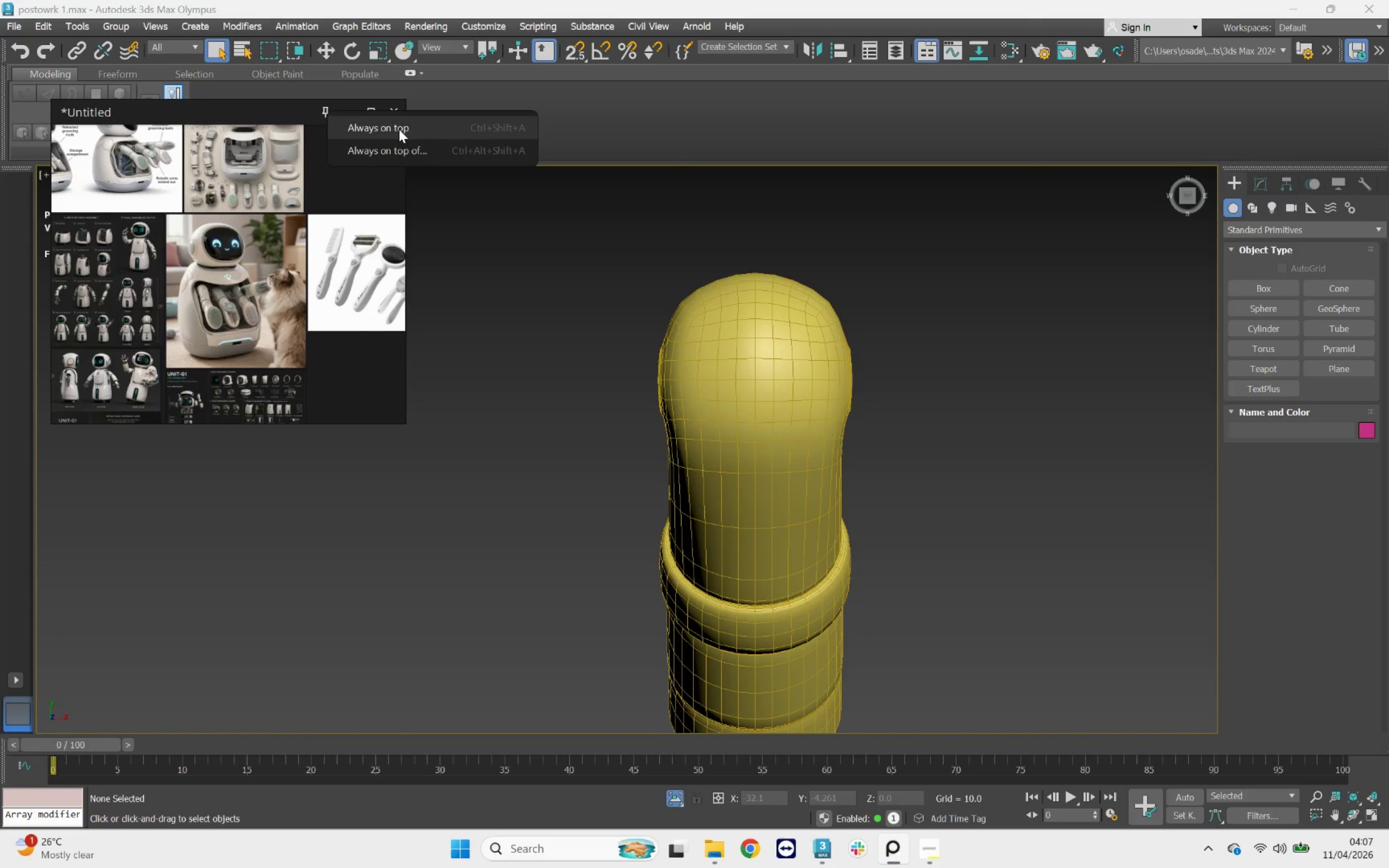 
left_click([399, 129])
 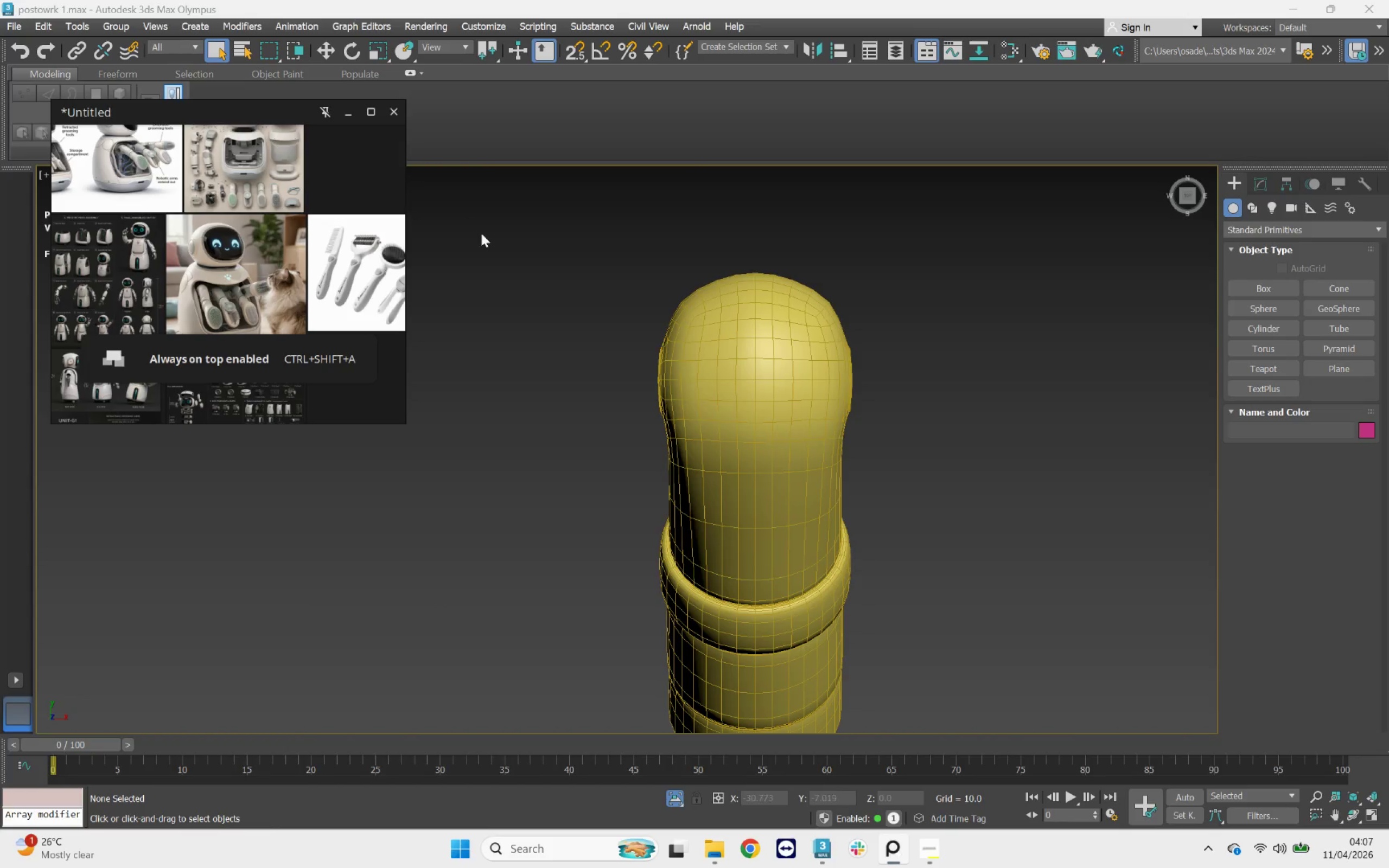 
left_click([513, 234])
 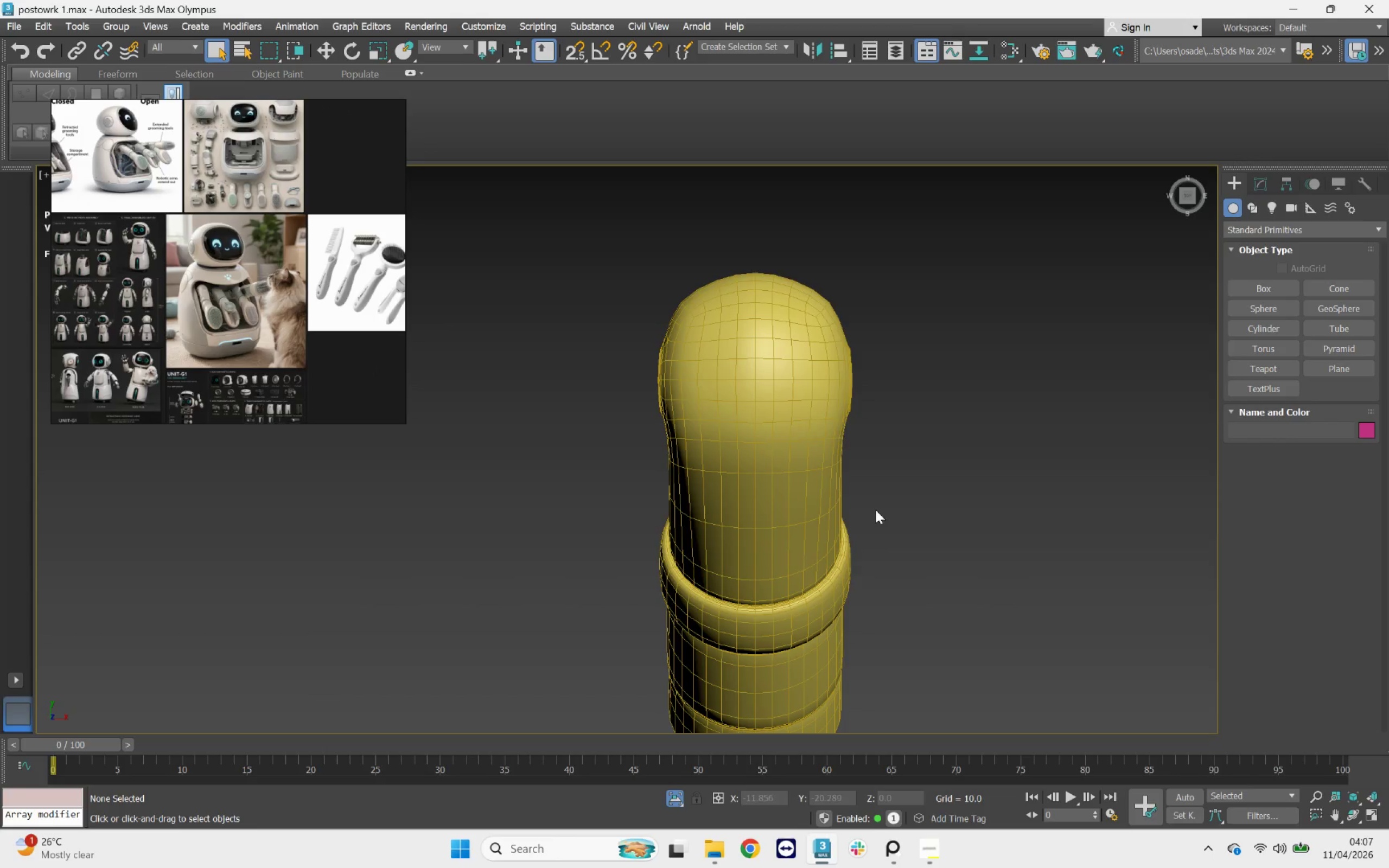 
left_click([786, 397])
 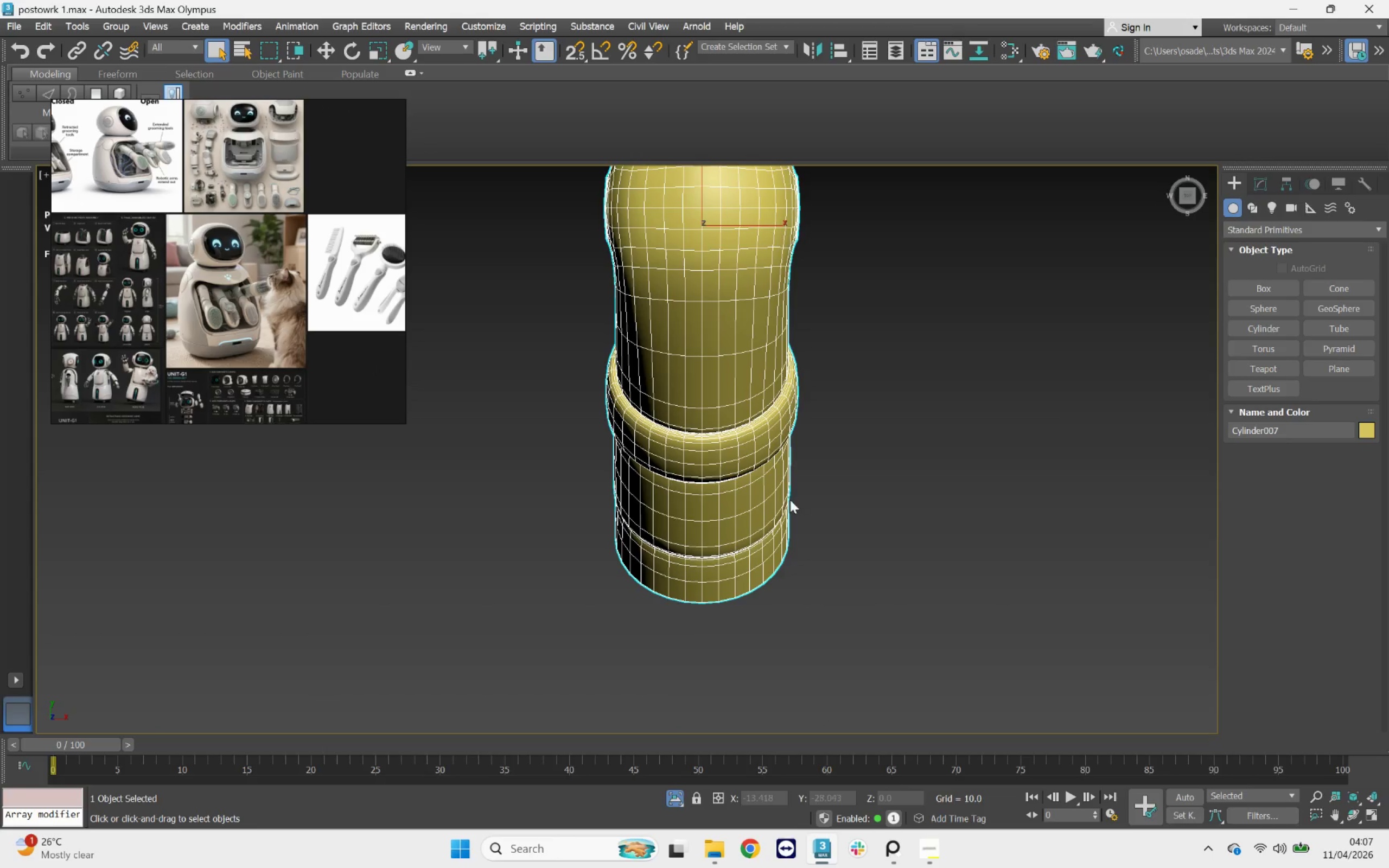 
hold_key(key=AltLeft, duration=1.68)
 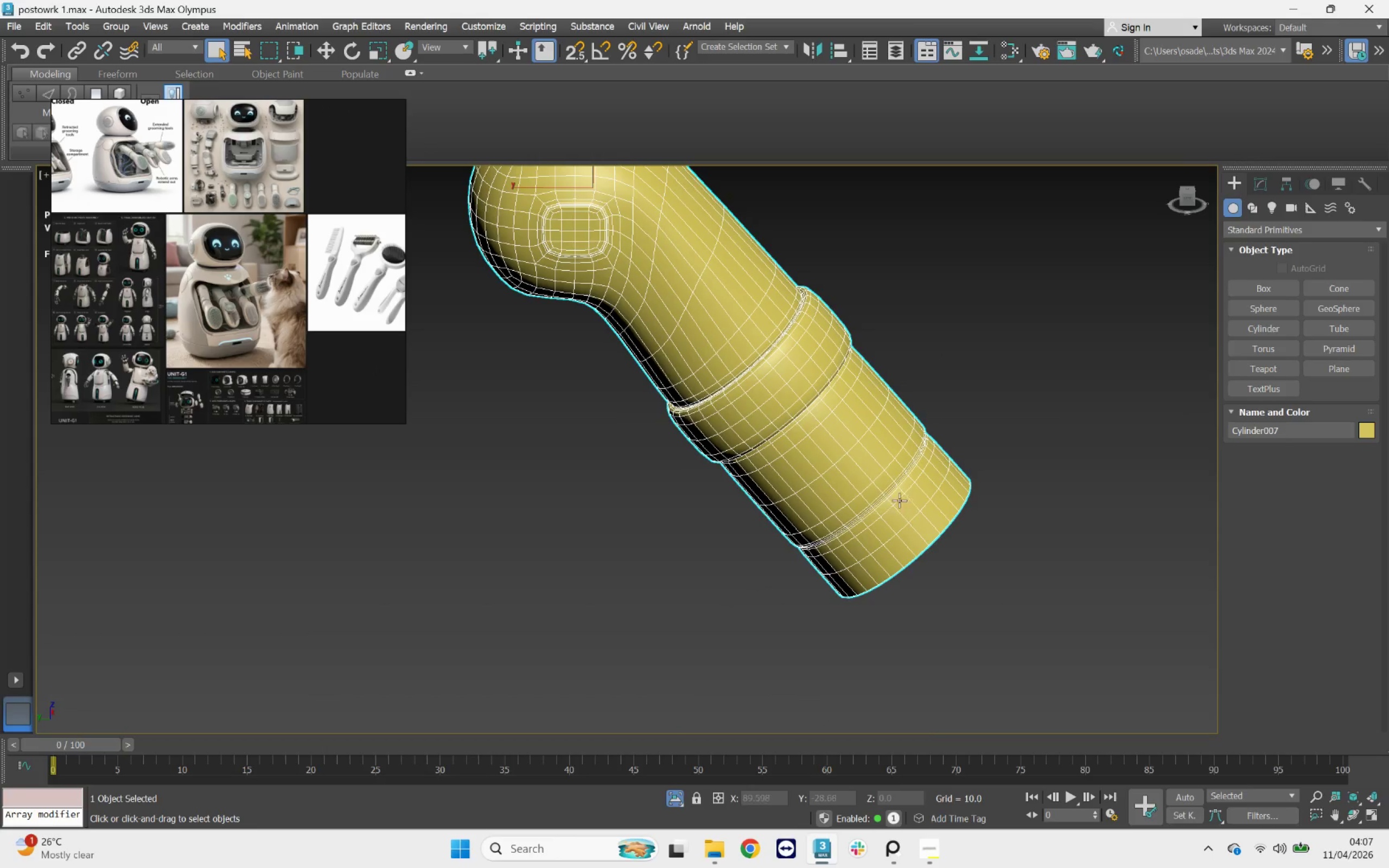 
double_click([911, 542])
 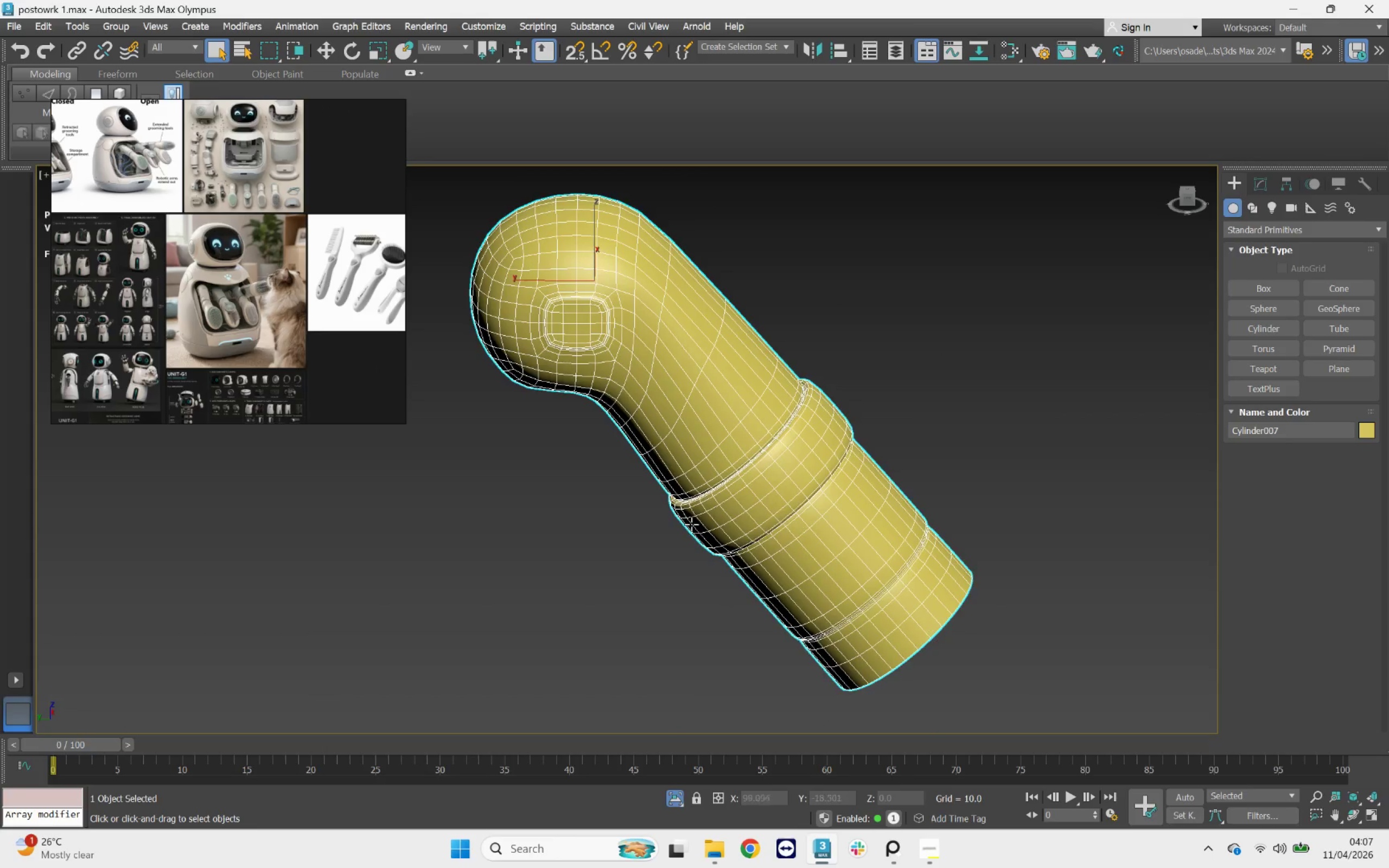 
scroll: coordinate [798, 464], scroll_direction: up, amount: 10.0
 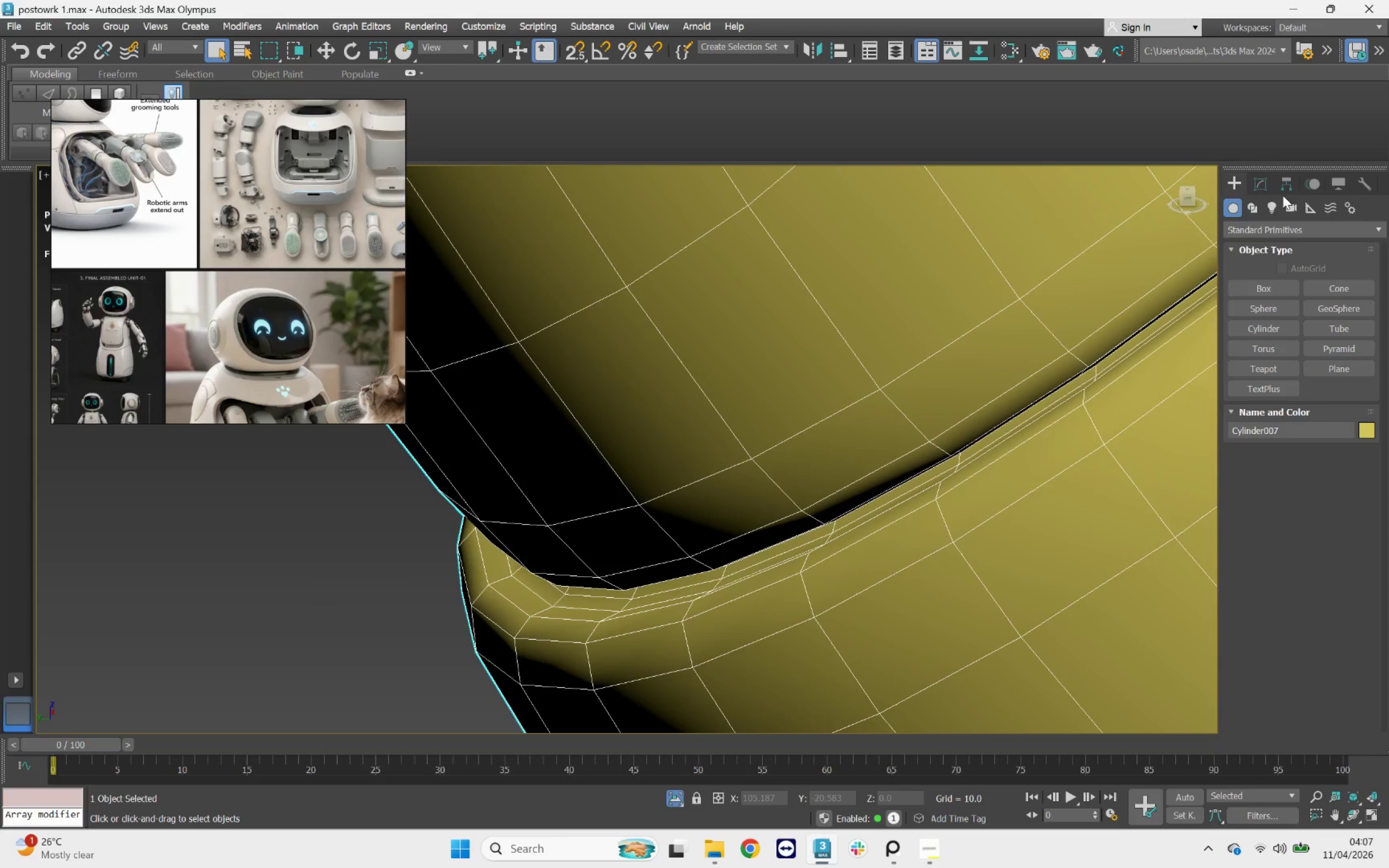 
left_click([1258, 189])
 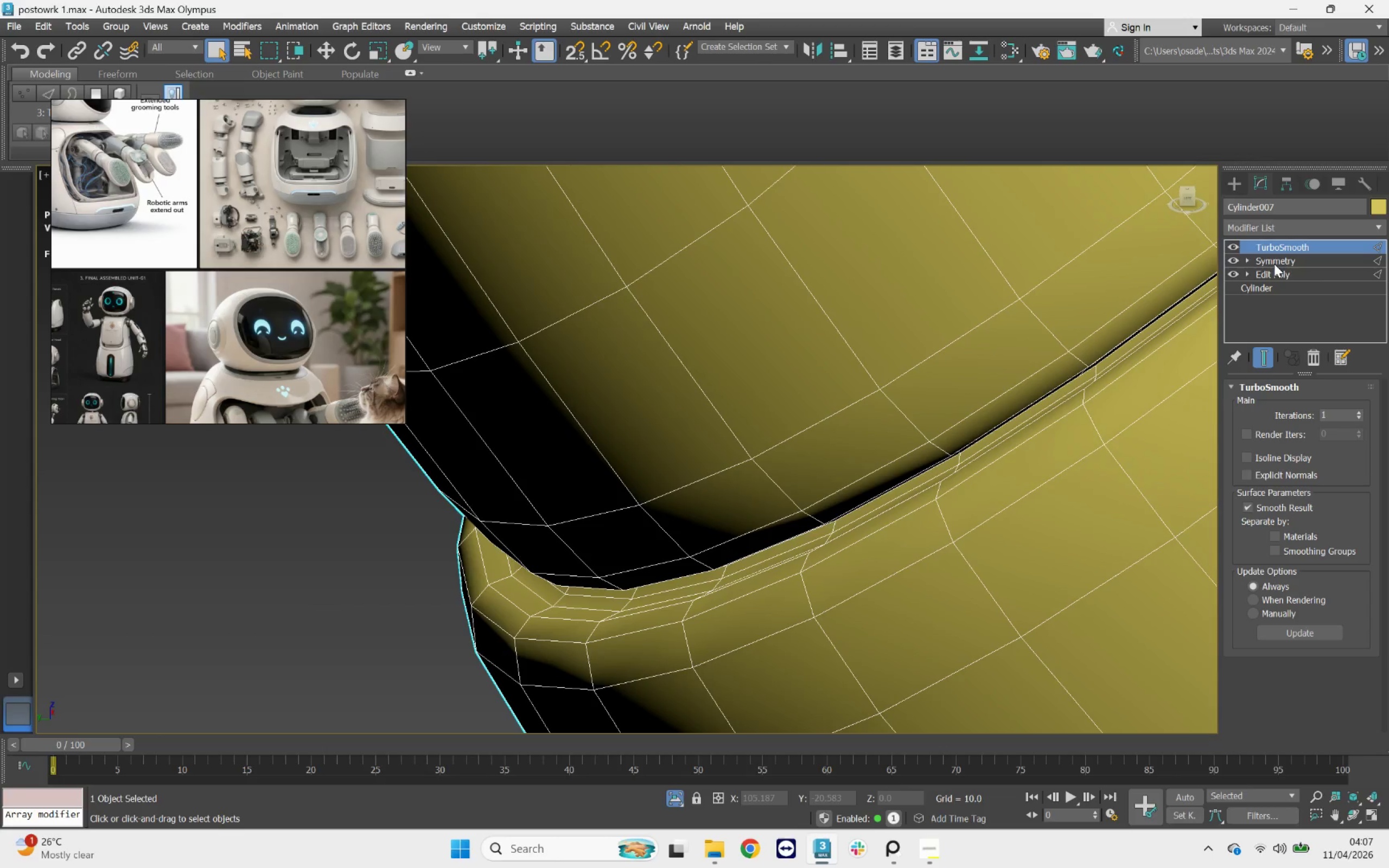 
left_click([1274, 264])
 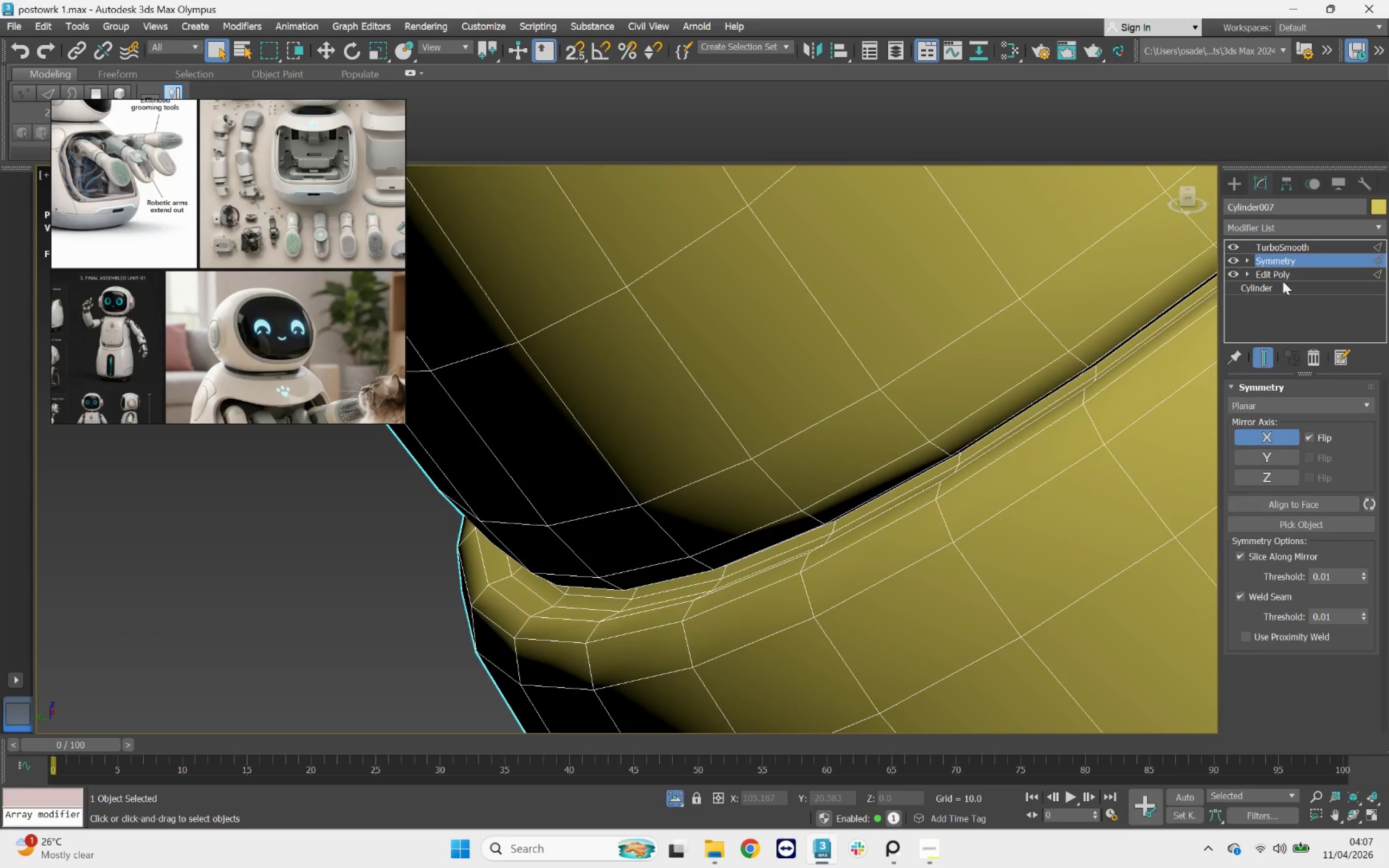 
left_click([1279, 275])
 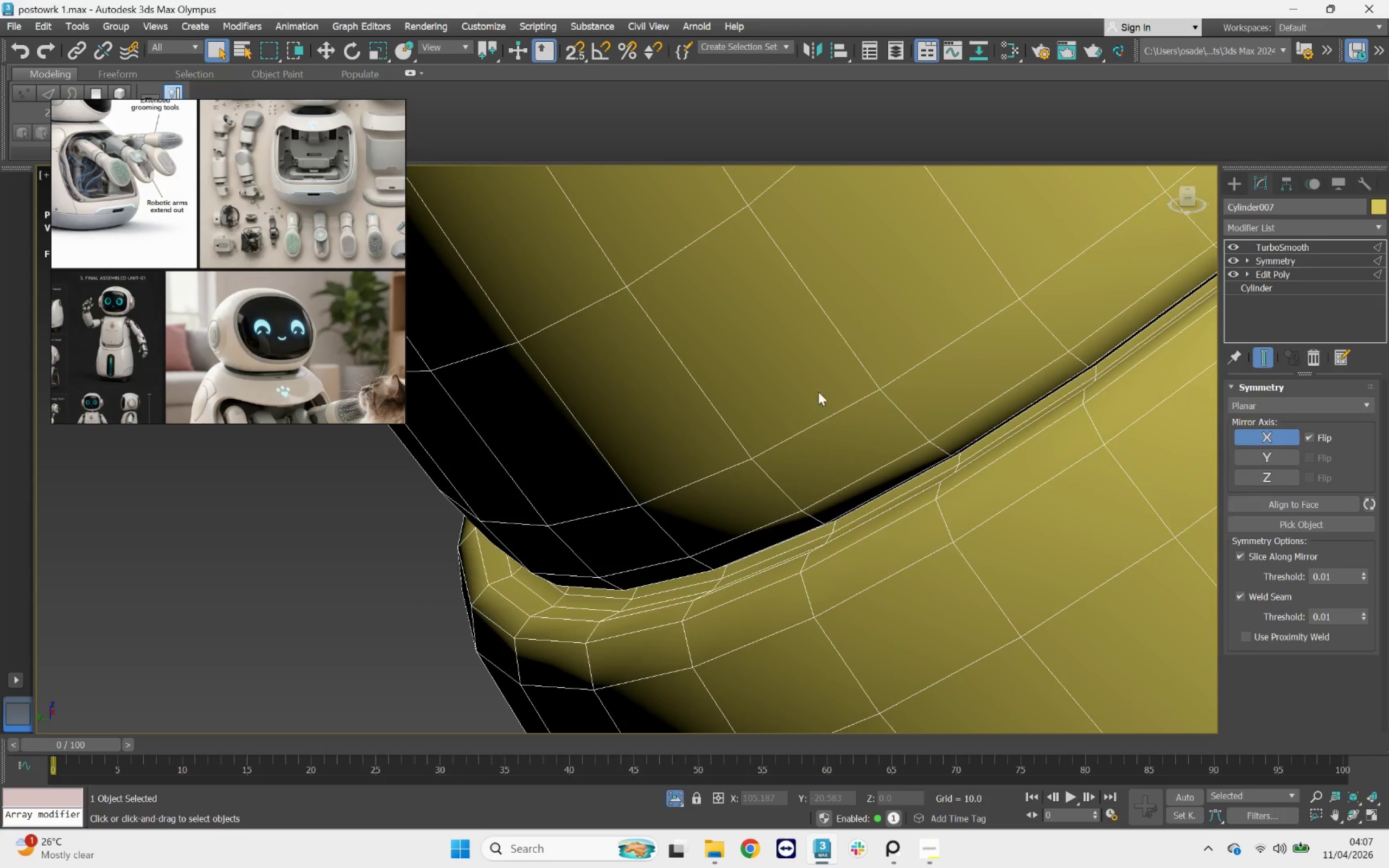 
scroll: coordinate [802, 399], scroll_direction: down, amount: 5.0
 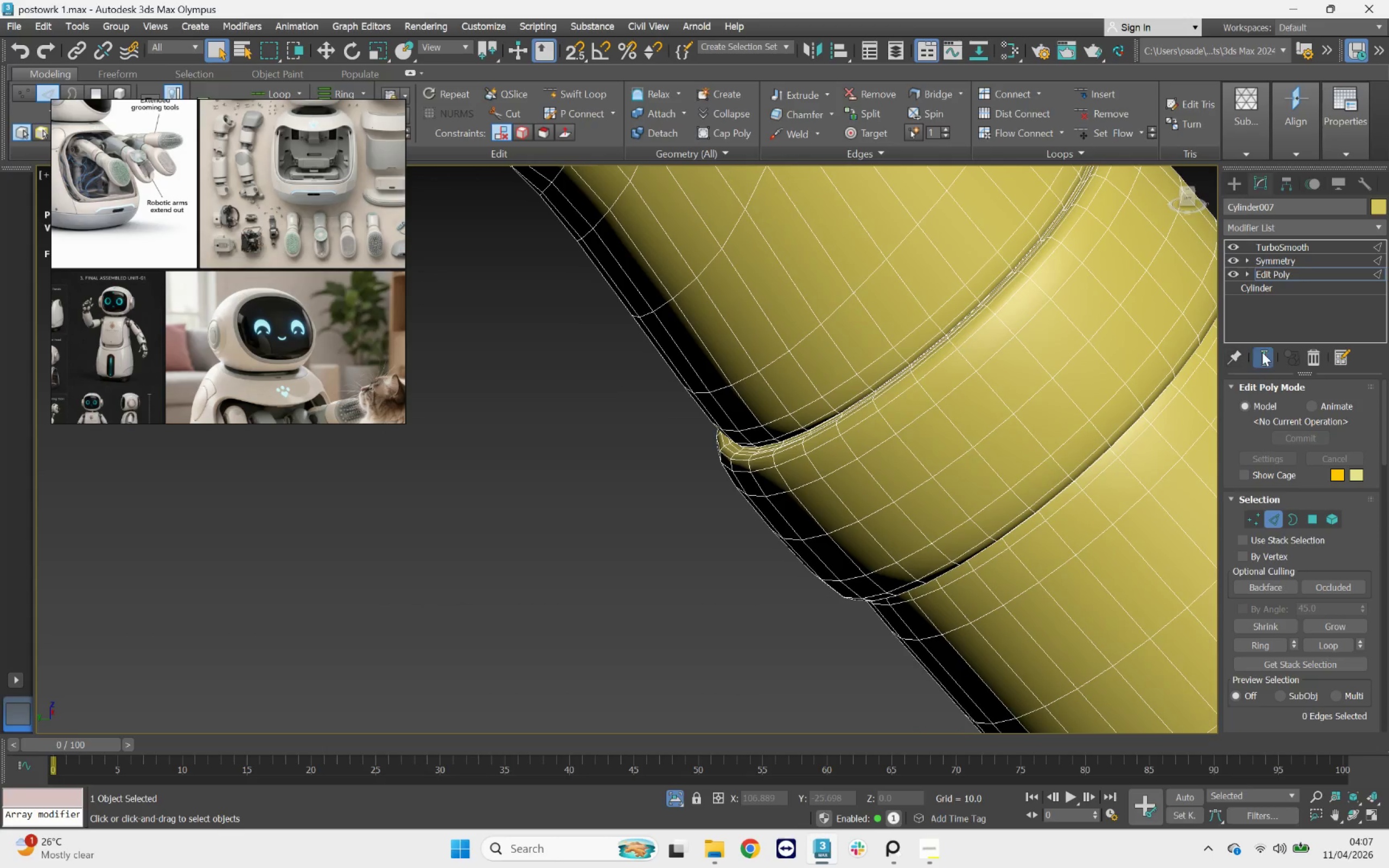 
left_click([1263, 353])
 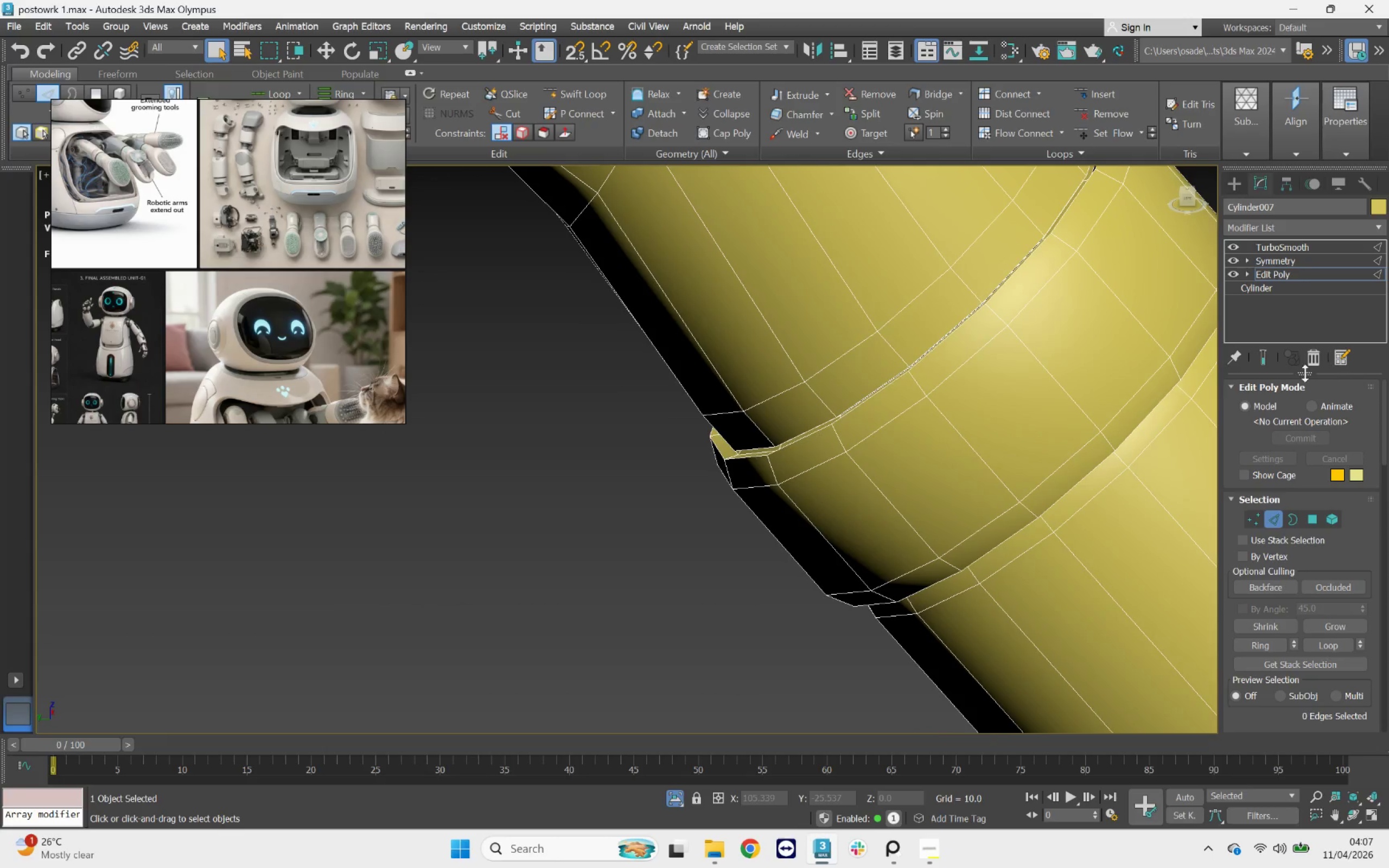 
scroll: coordinate [900, 373], scroll_direction: down, amount: 3.0
 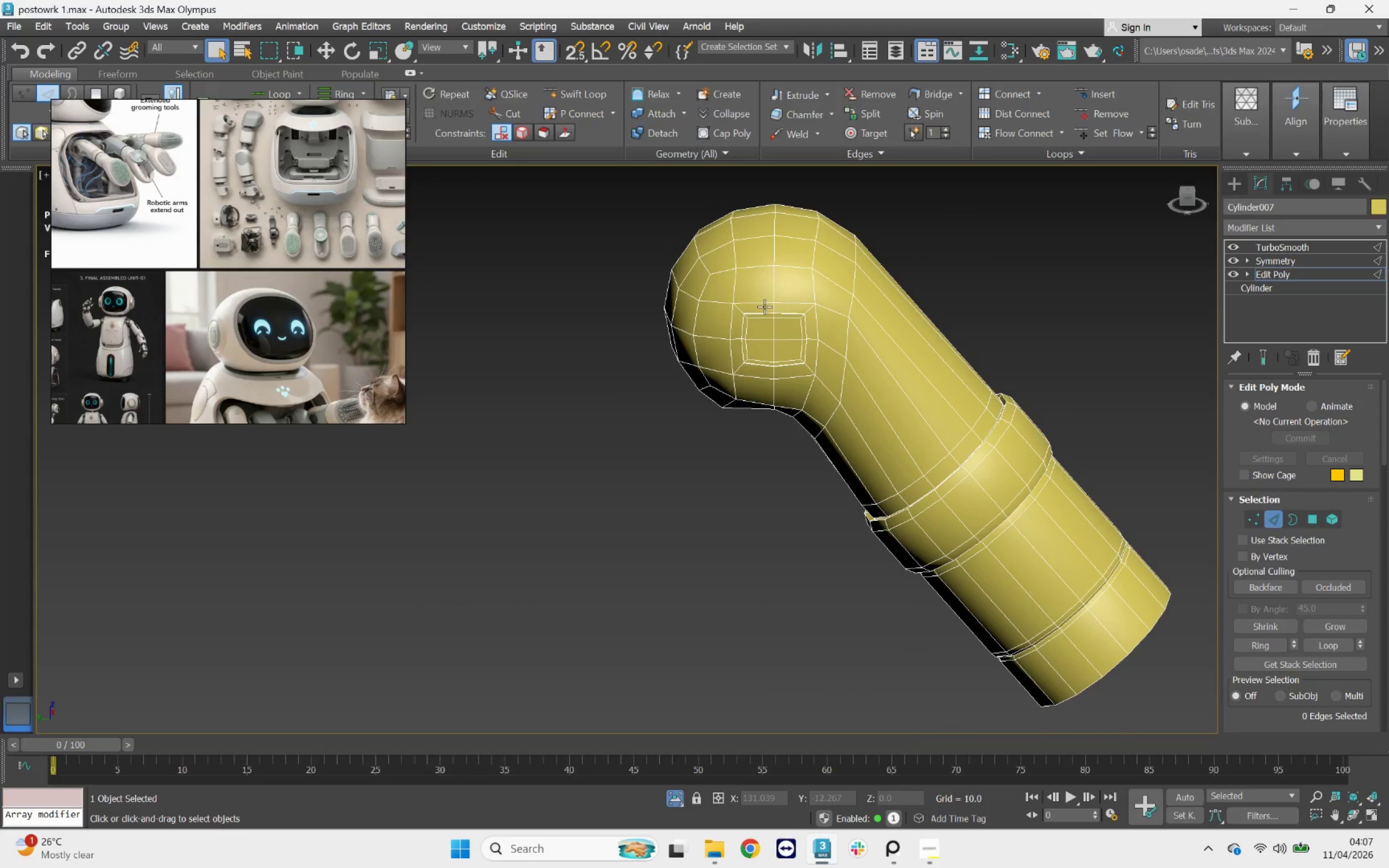 
scroll: coordinate [698, 283], scroll_direction: up, amount: 3.0
 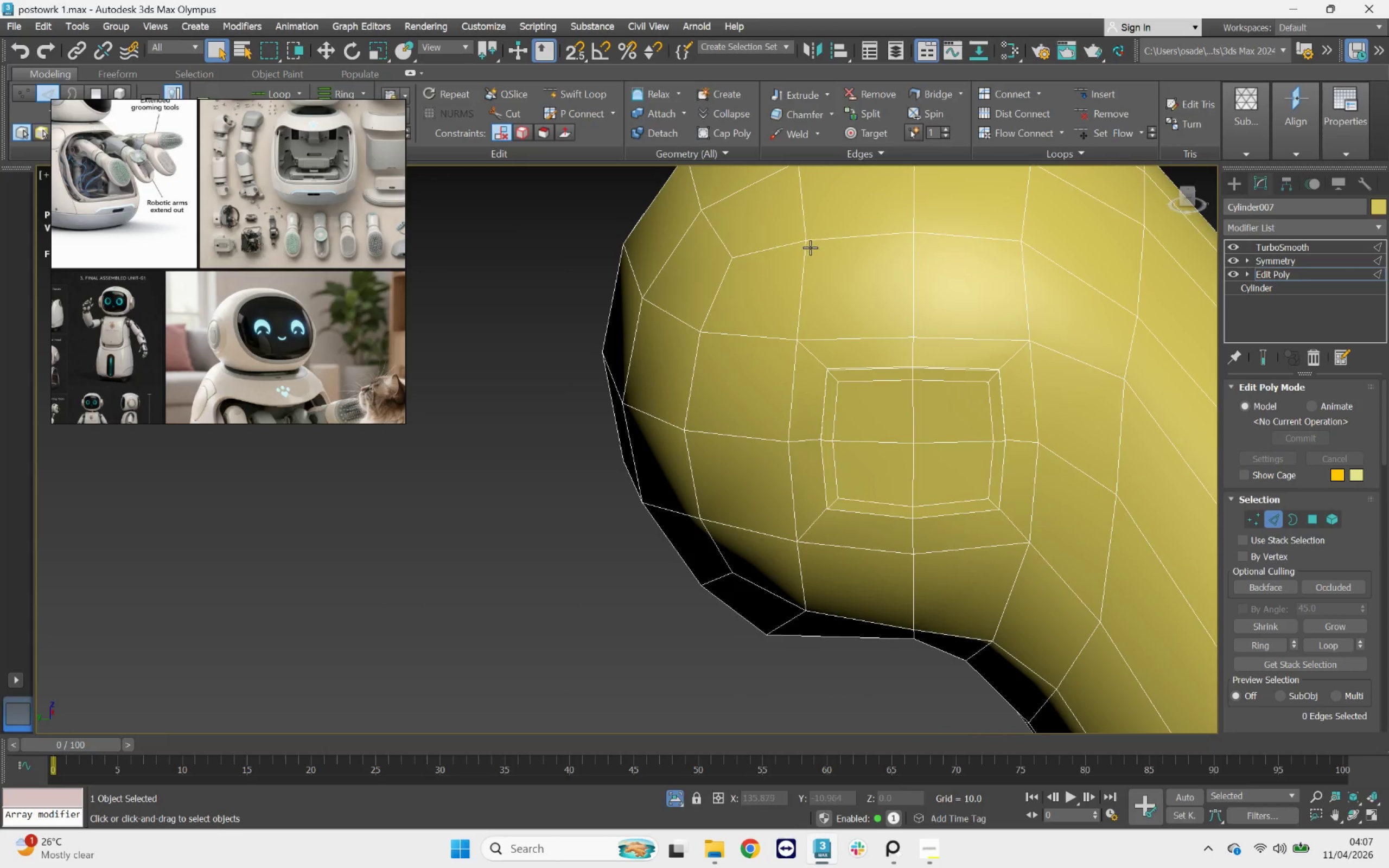 
double_click([773, 242])
 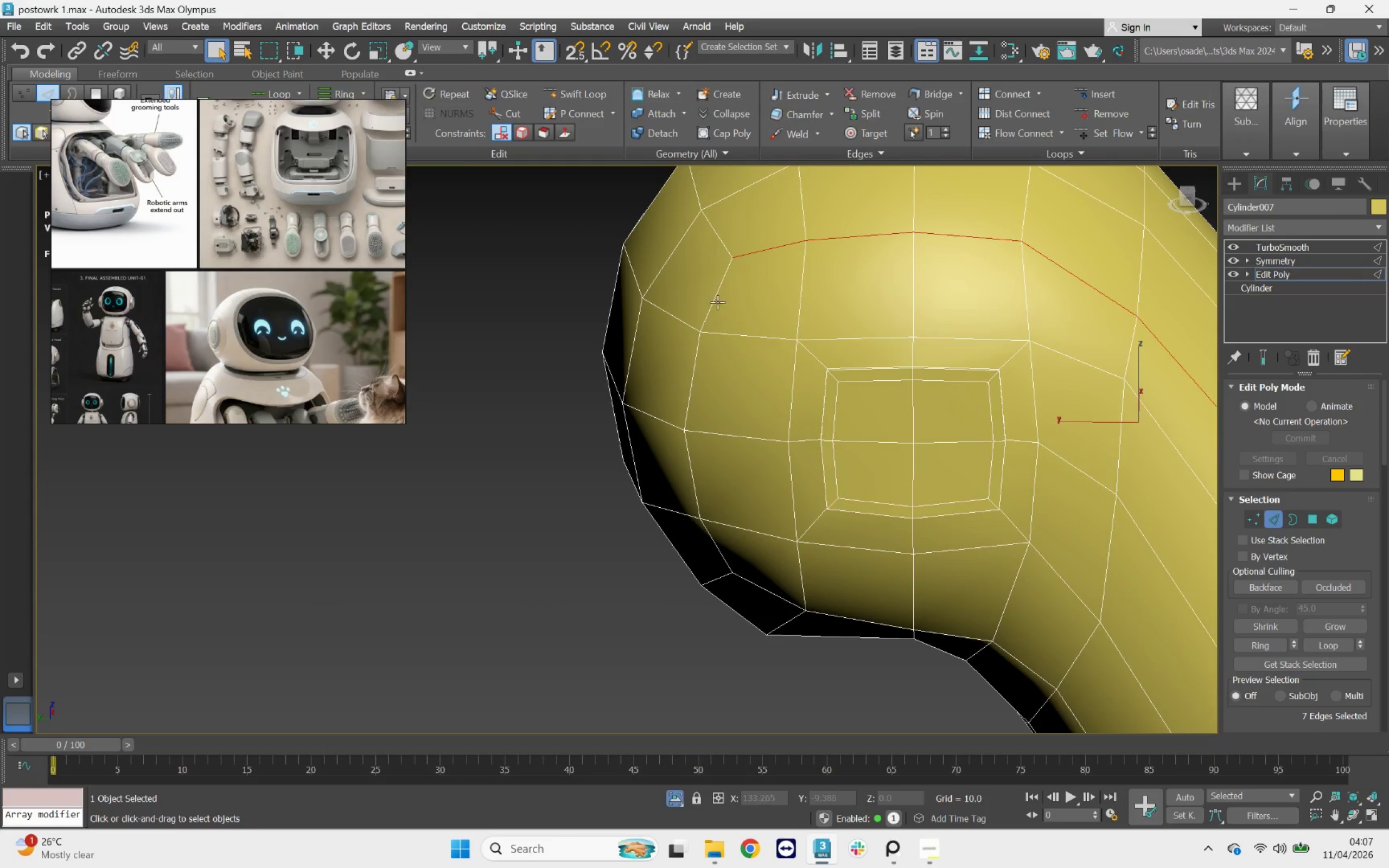 
key(Control+ControlLeft)
 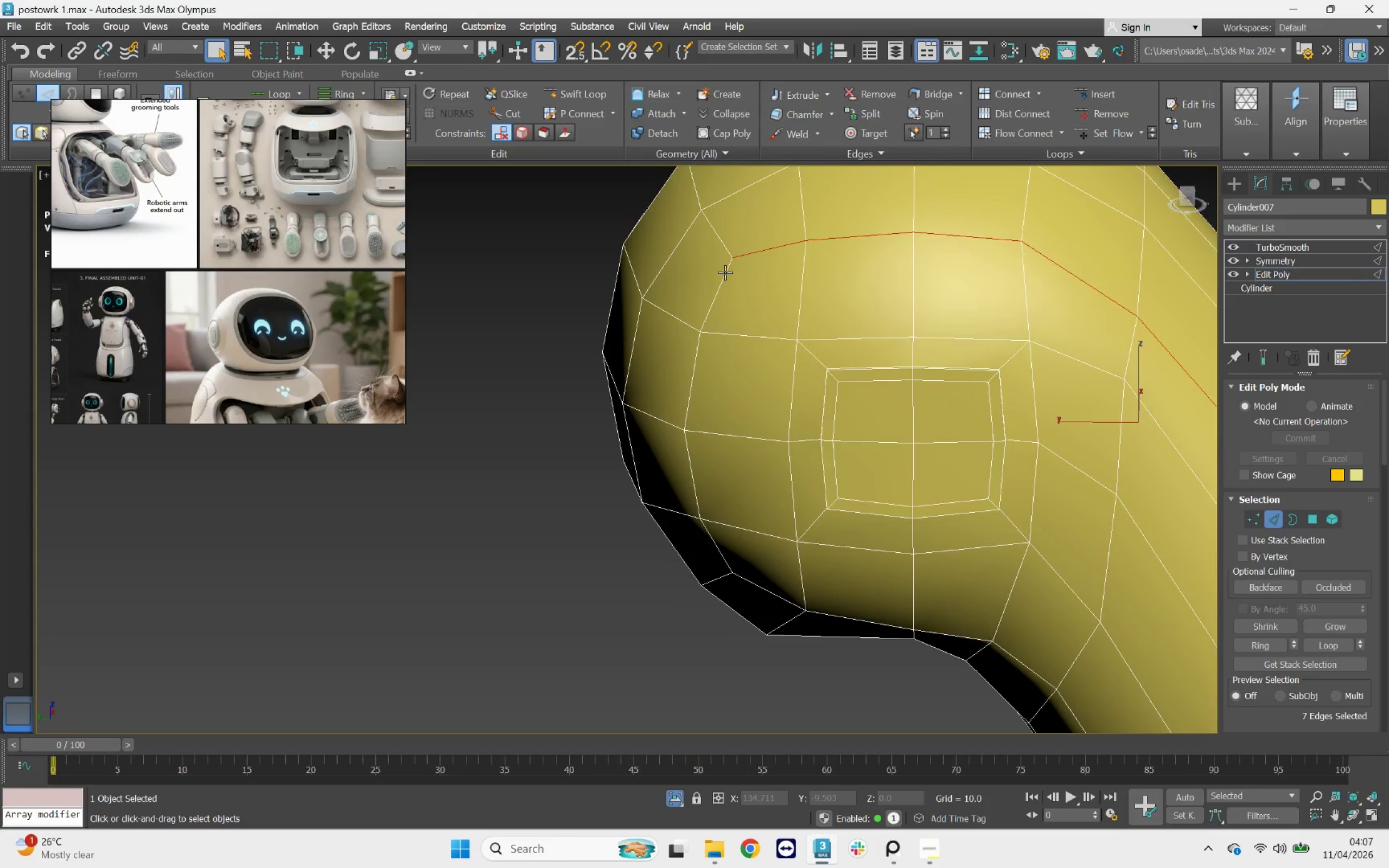 
scroll: coordinate [725, 273], scroll_direction: down, amount: 4.0
 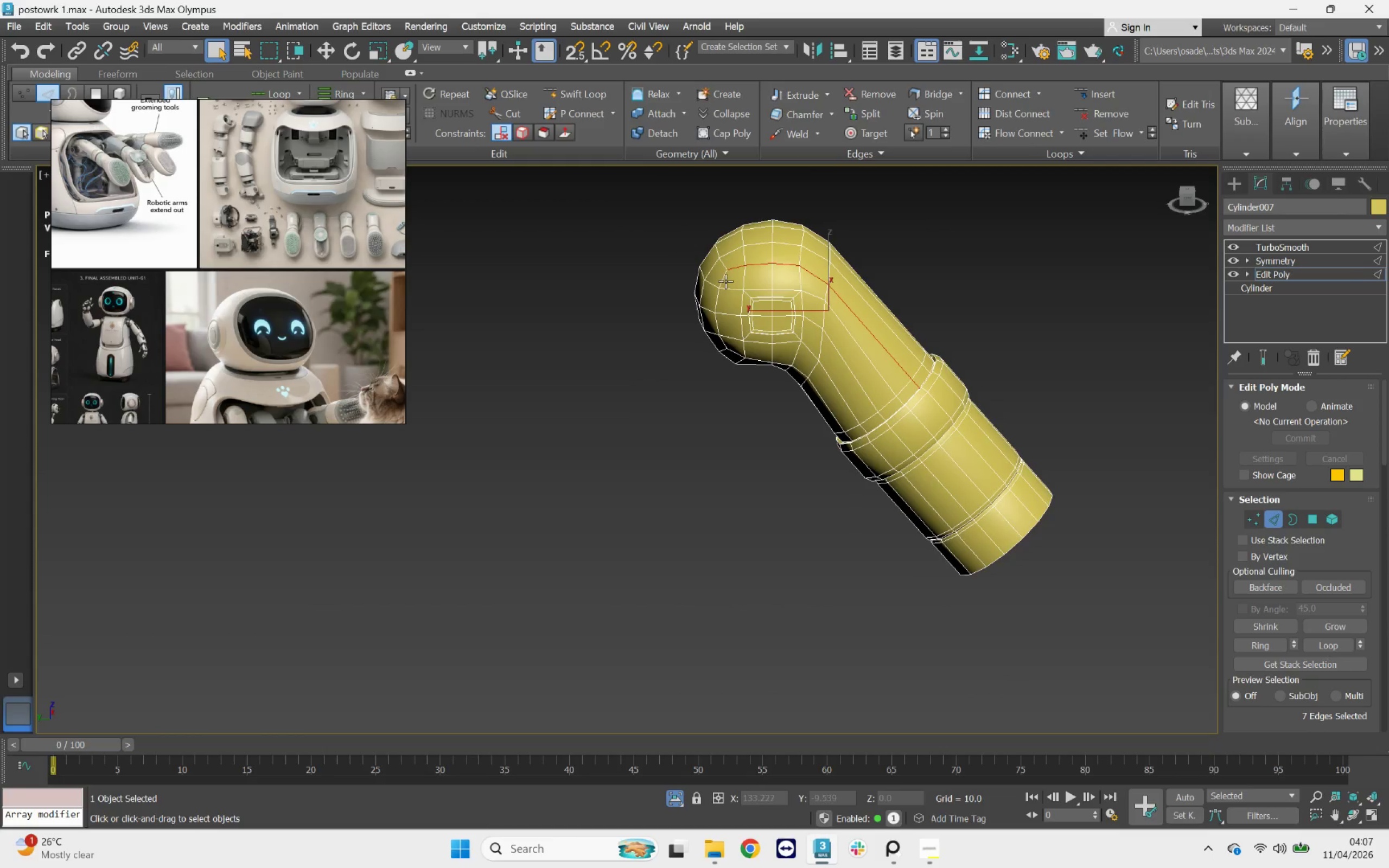 
scroll: coordinate [725, 281], scroll_direction: up, amount: 1.0
 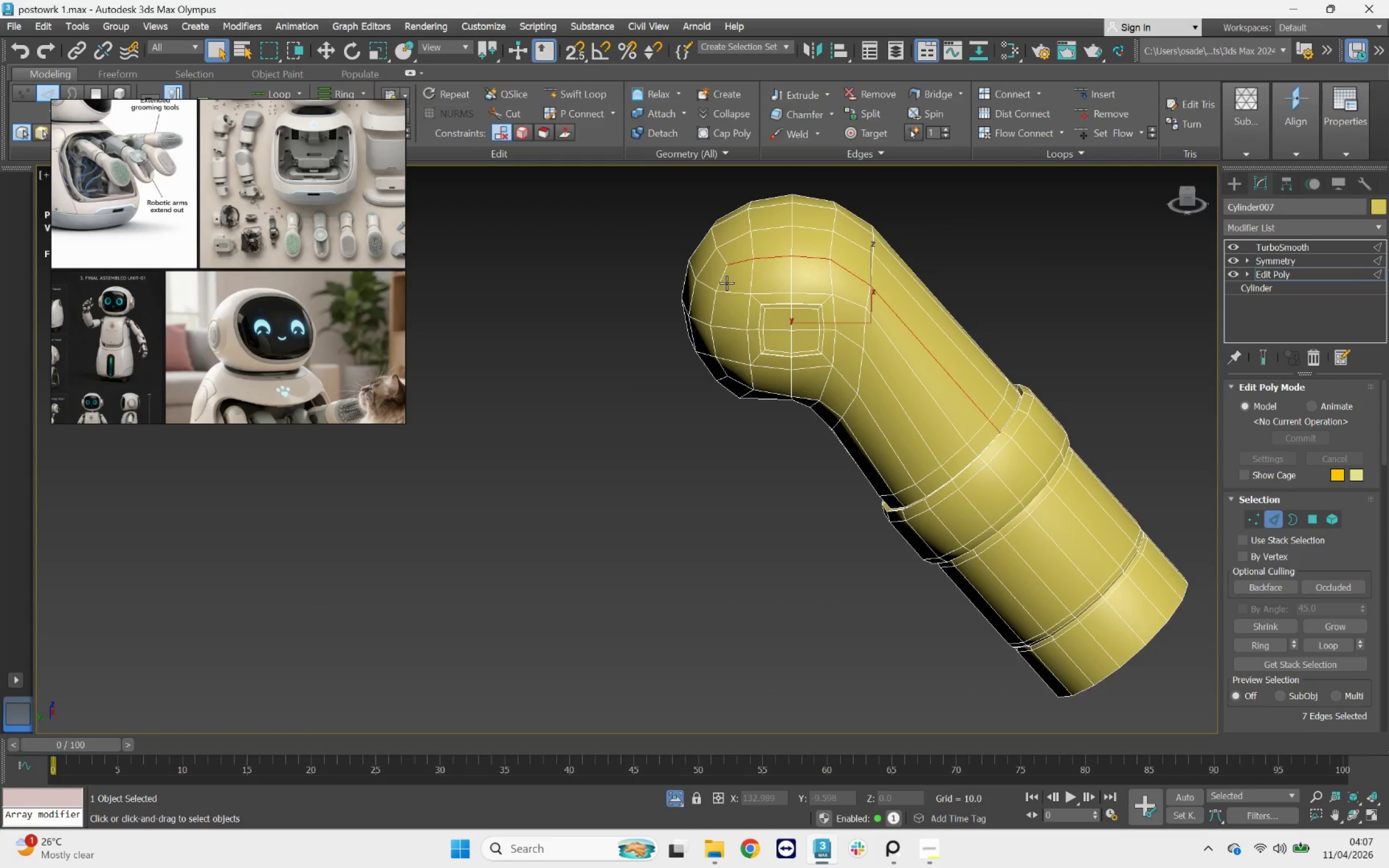 
hold_key(key=ControlLeft, duration=3.84)
 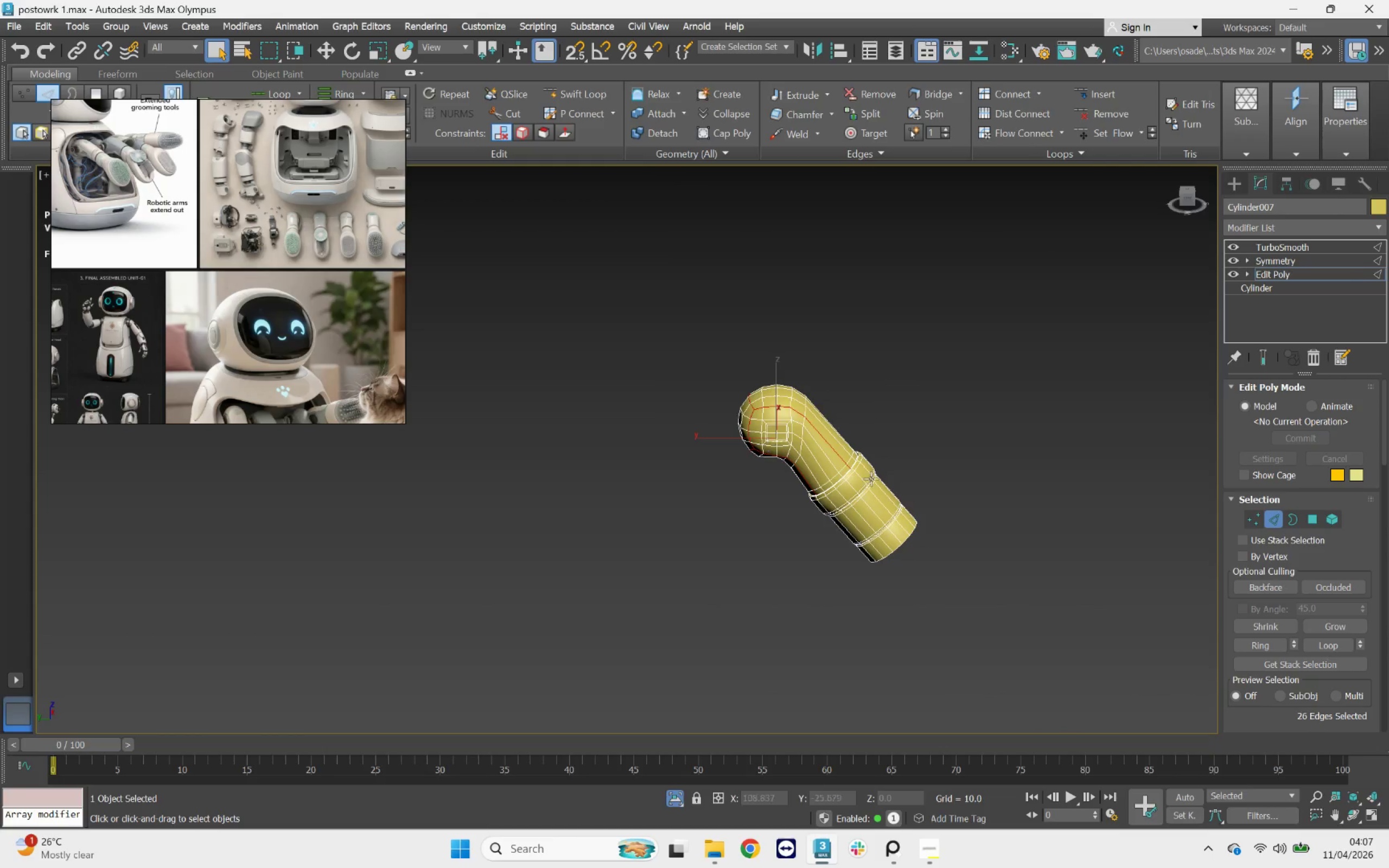 
scroll: coordinate [727, 286], scroll_direction: up, amount: 2.0
 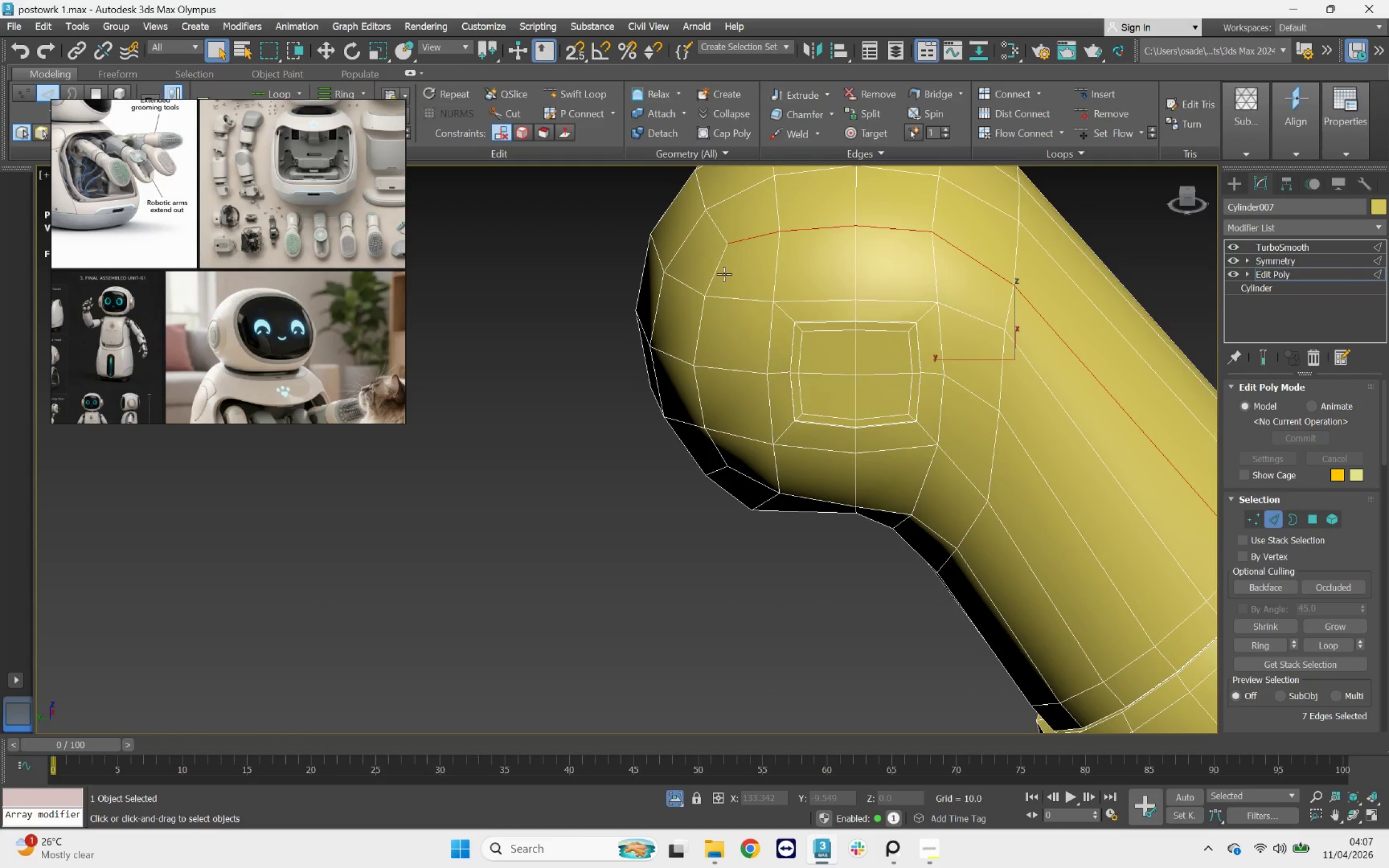 
double_click([724, 260])
 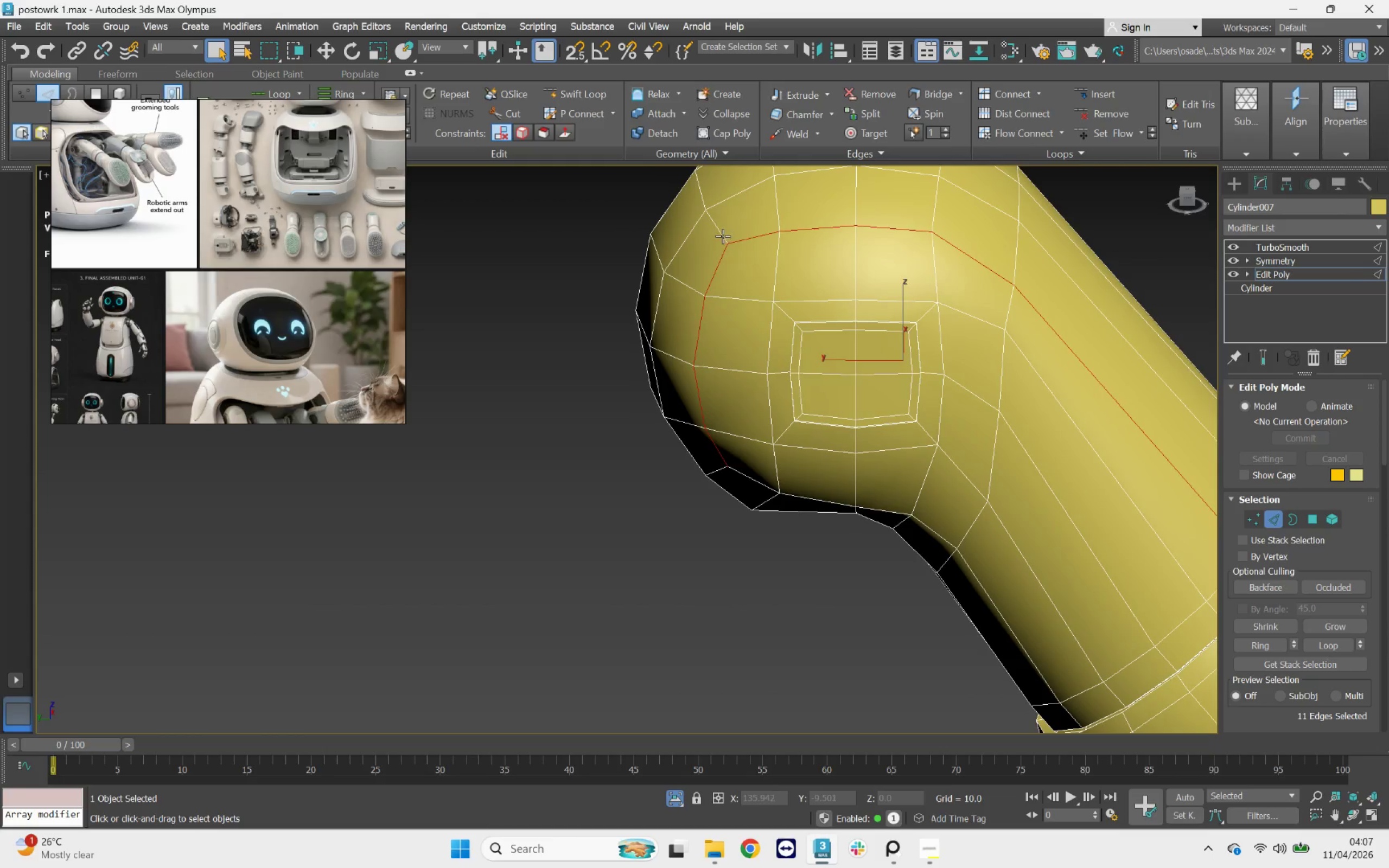 
double_click([723, 236])
 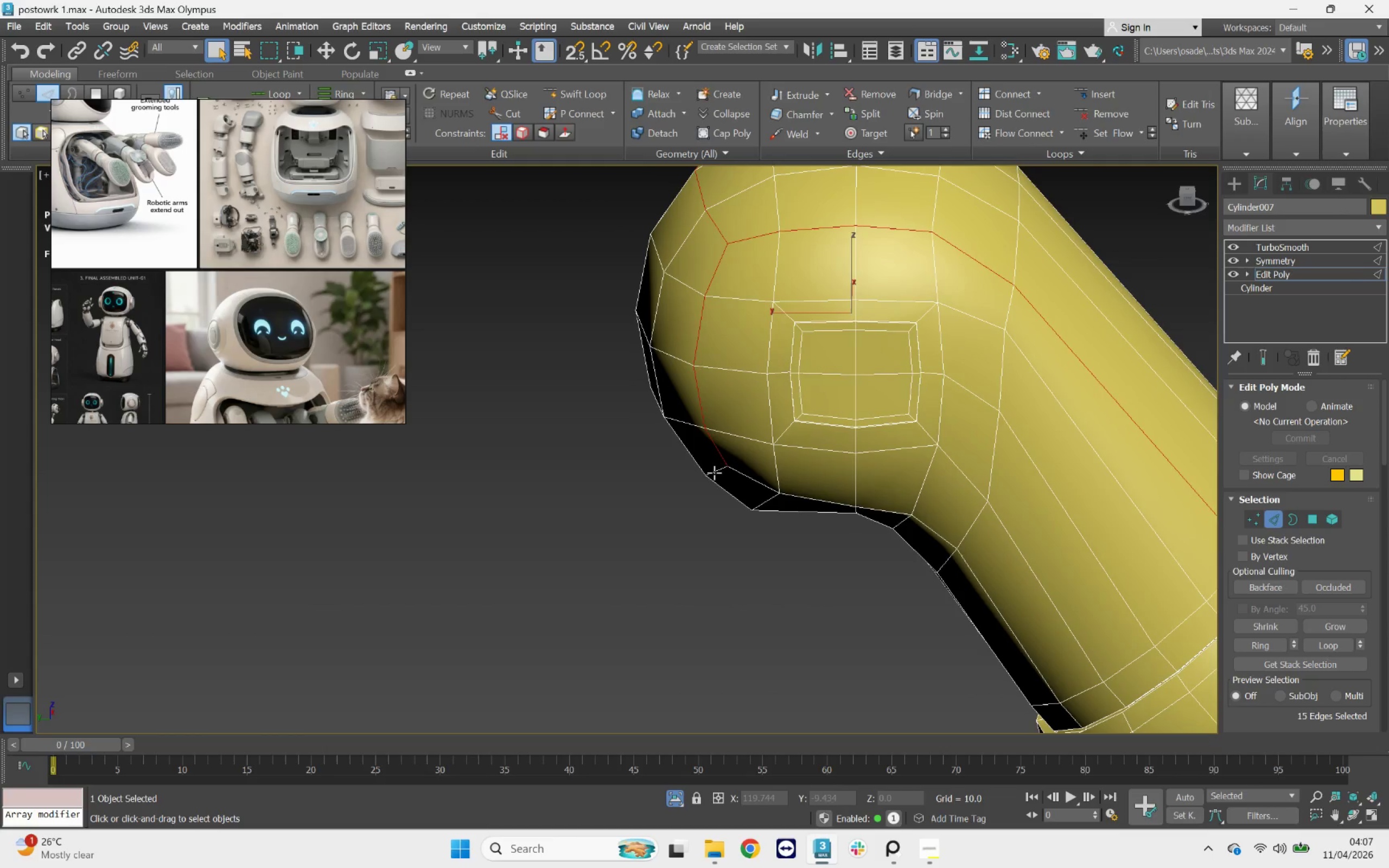 
double_click([713, 471])
 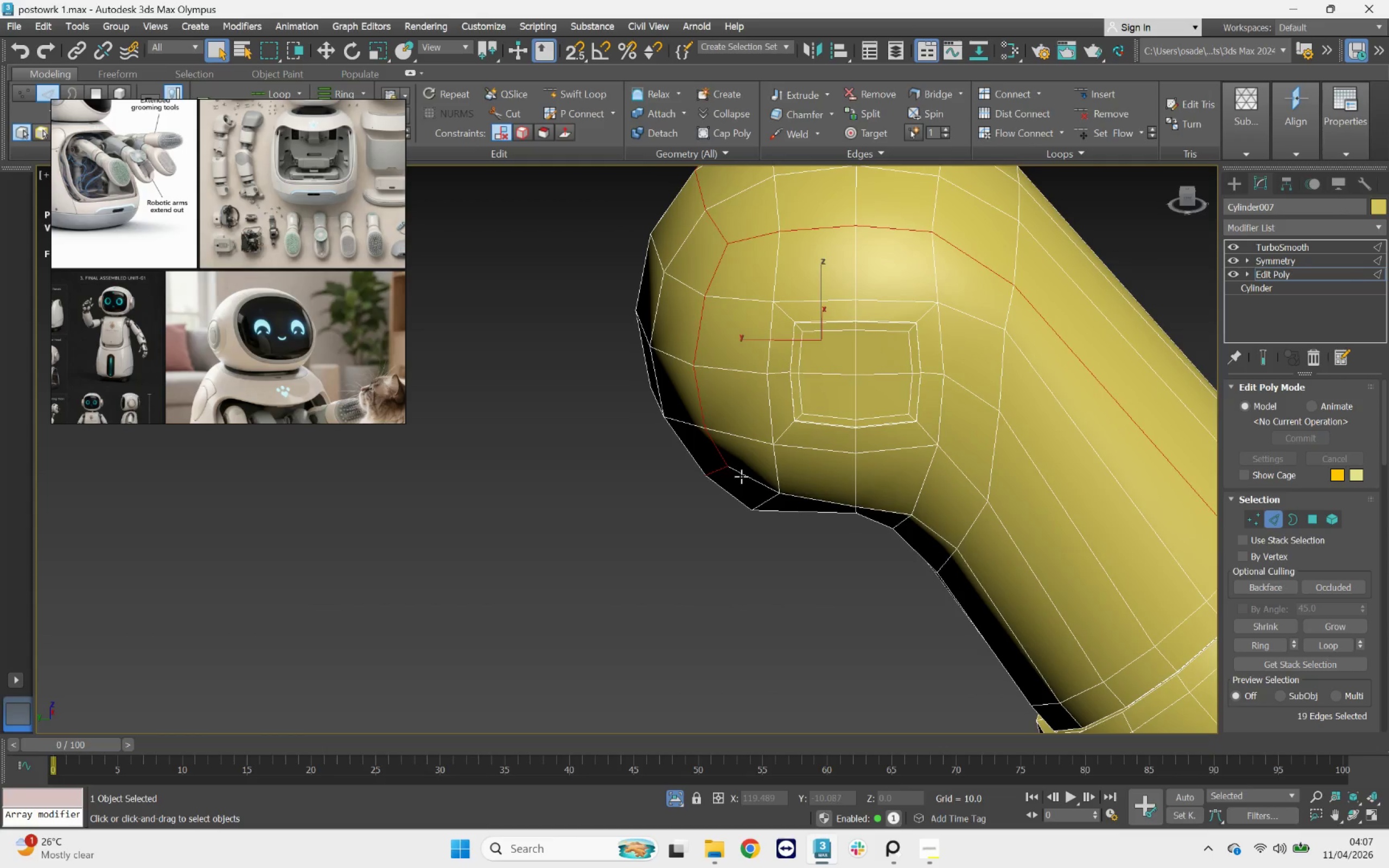 
double_click([741, 476])
 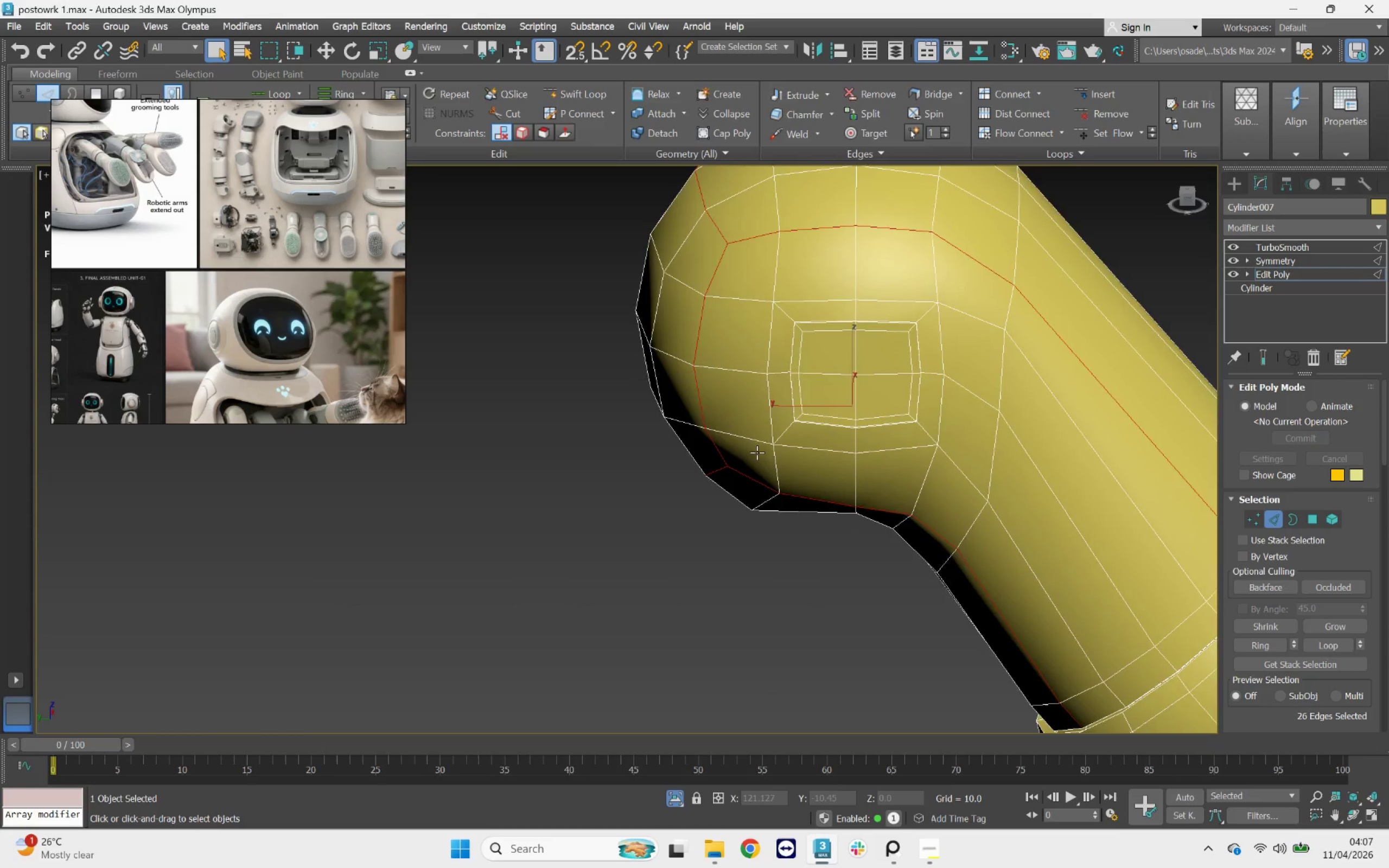 
scroll: coordinate [760, 445], scroll_direction: down, amount: 5.0
 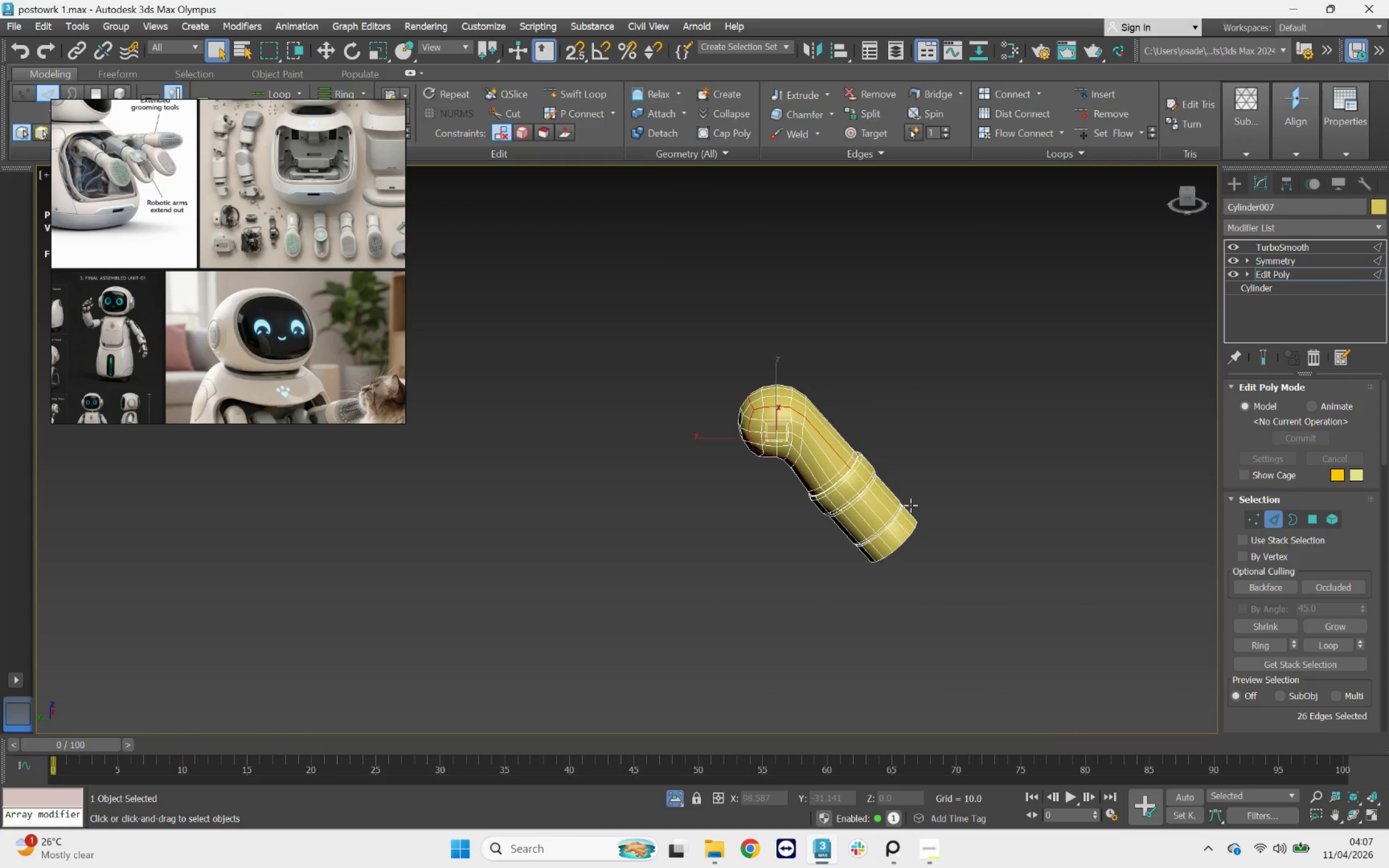 
hold_key(key=AltLeft, duration=3.12)
 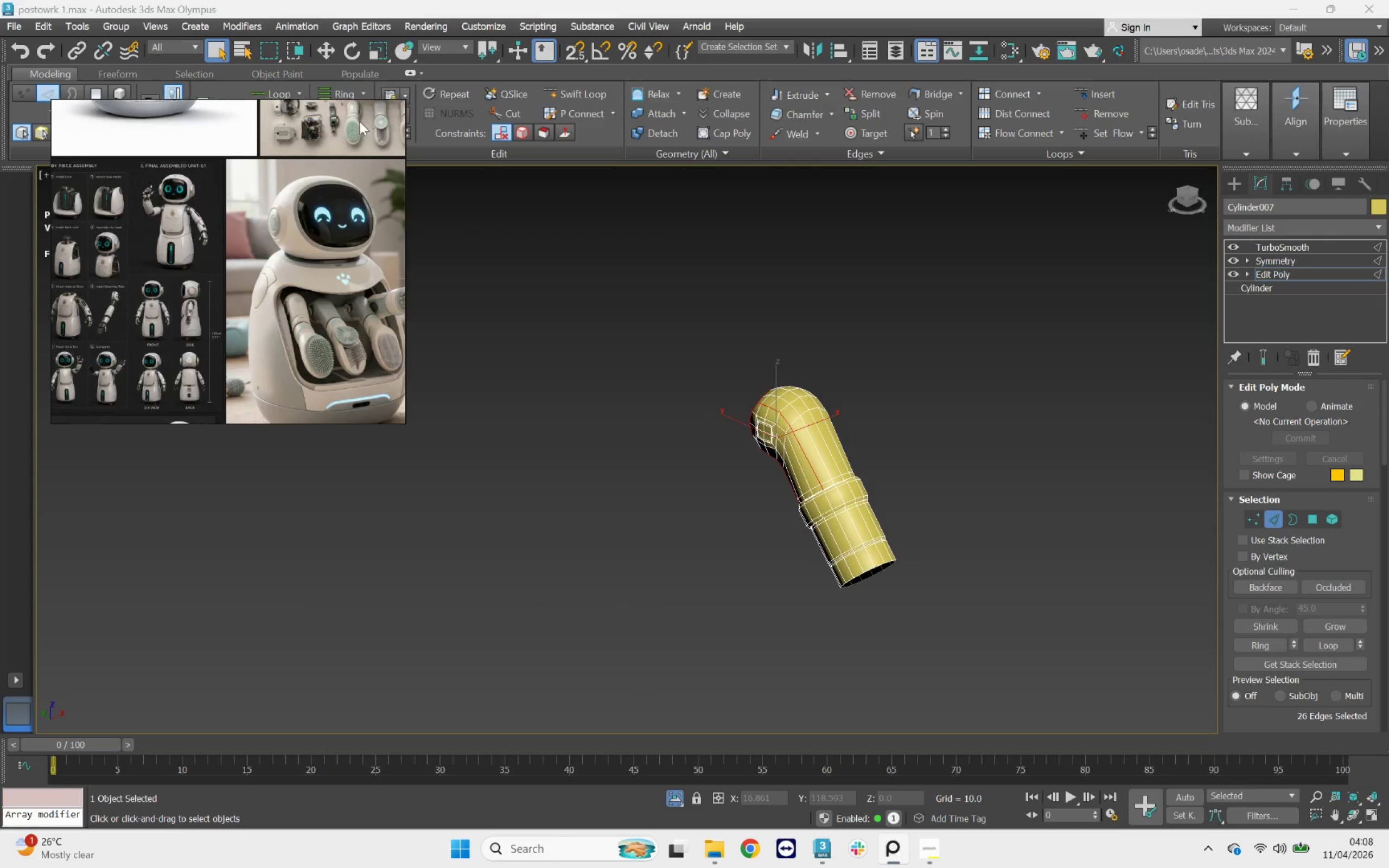 
scroll: coordinate [292, 317], scroll_direction: up, amount: 6.0
 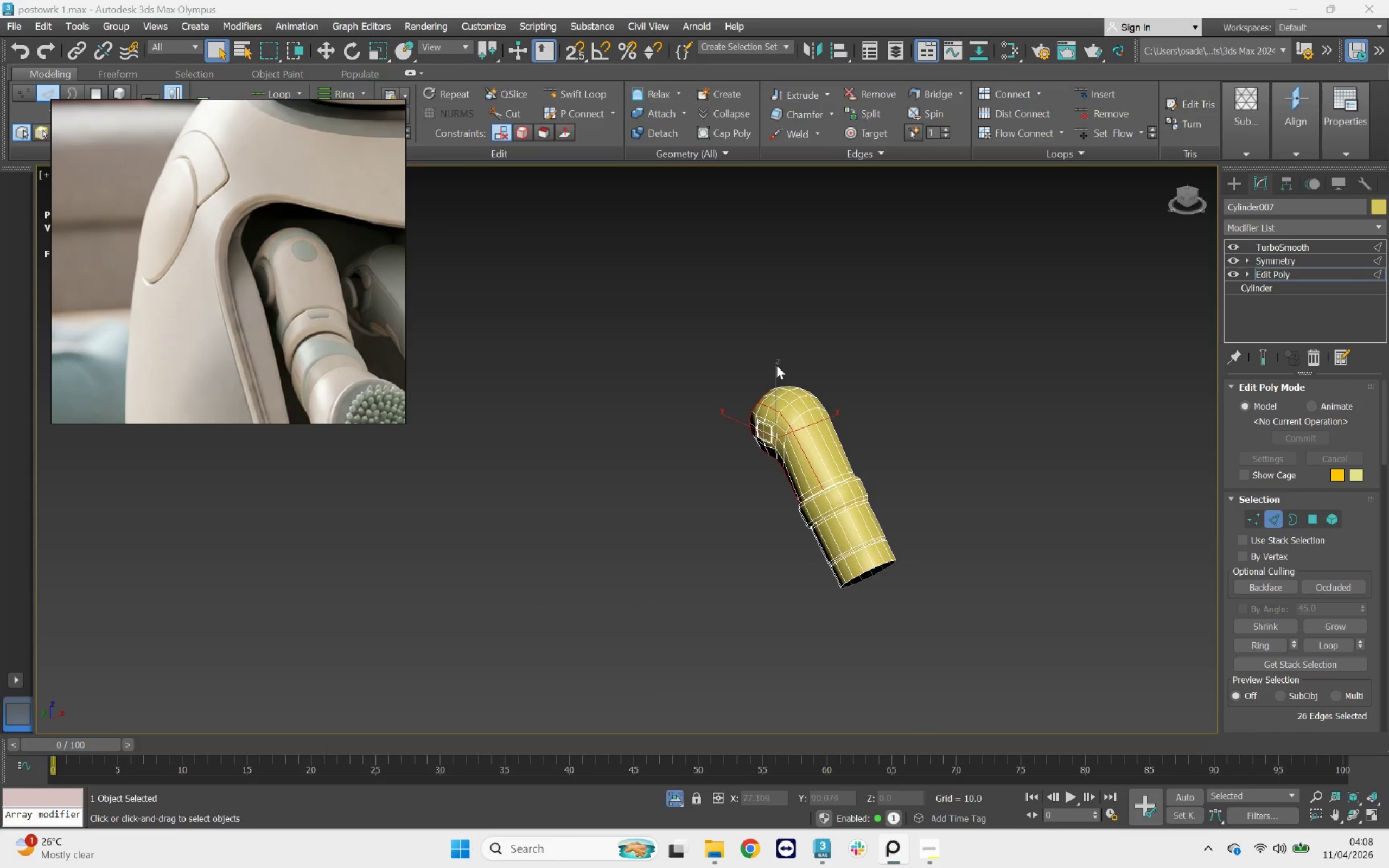 
hold_key(key=AltLeft, duration=1.86)
 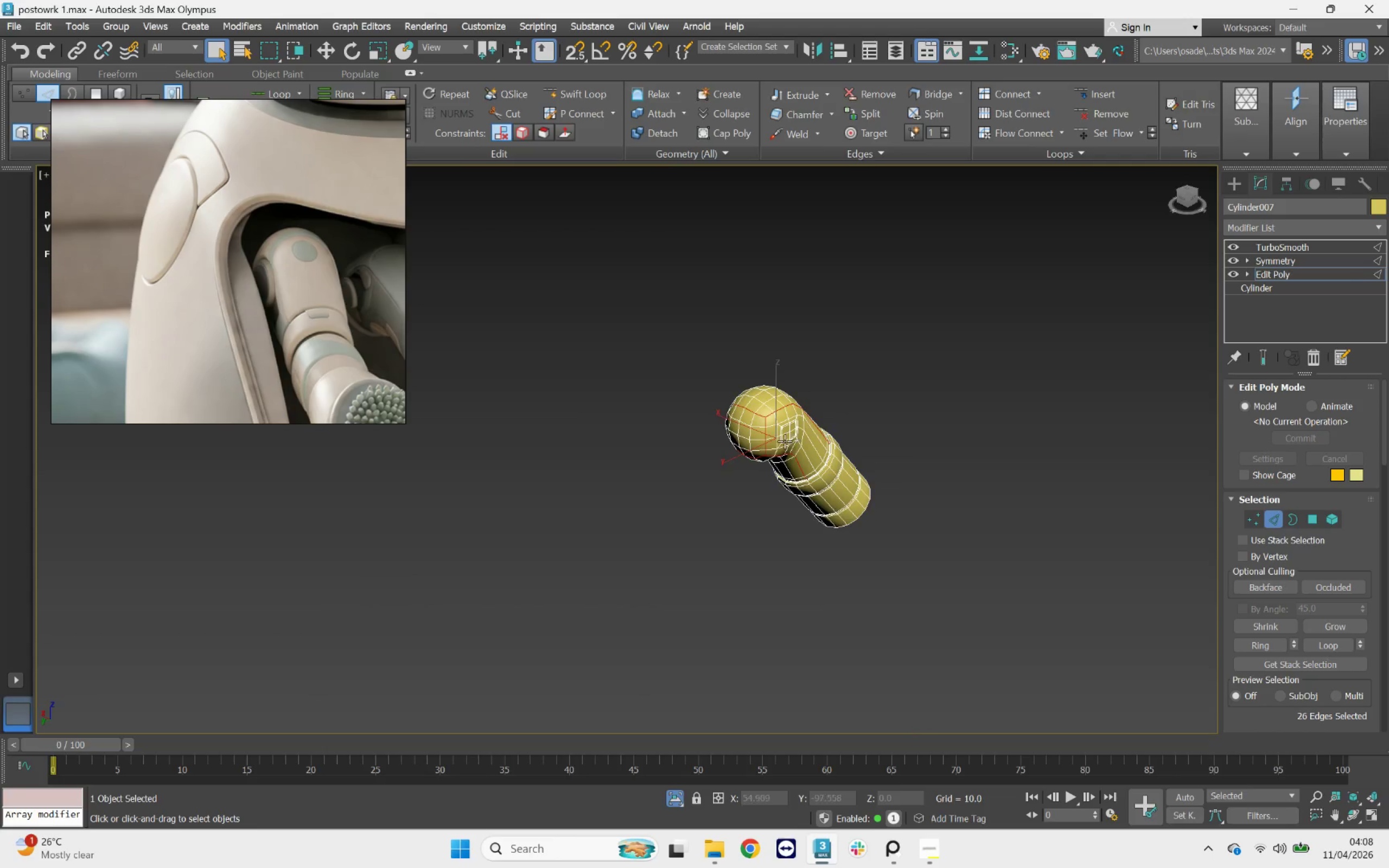 
scroll: coordinate [776, 441], scroll_direction: up, amount: 5.0
 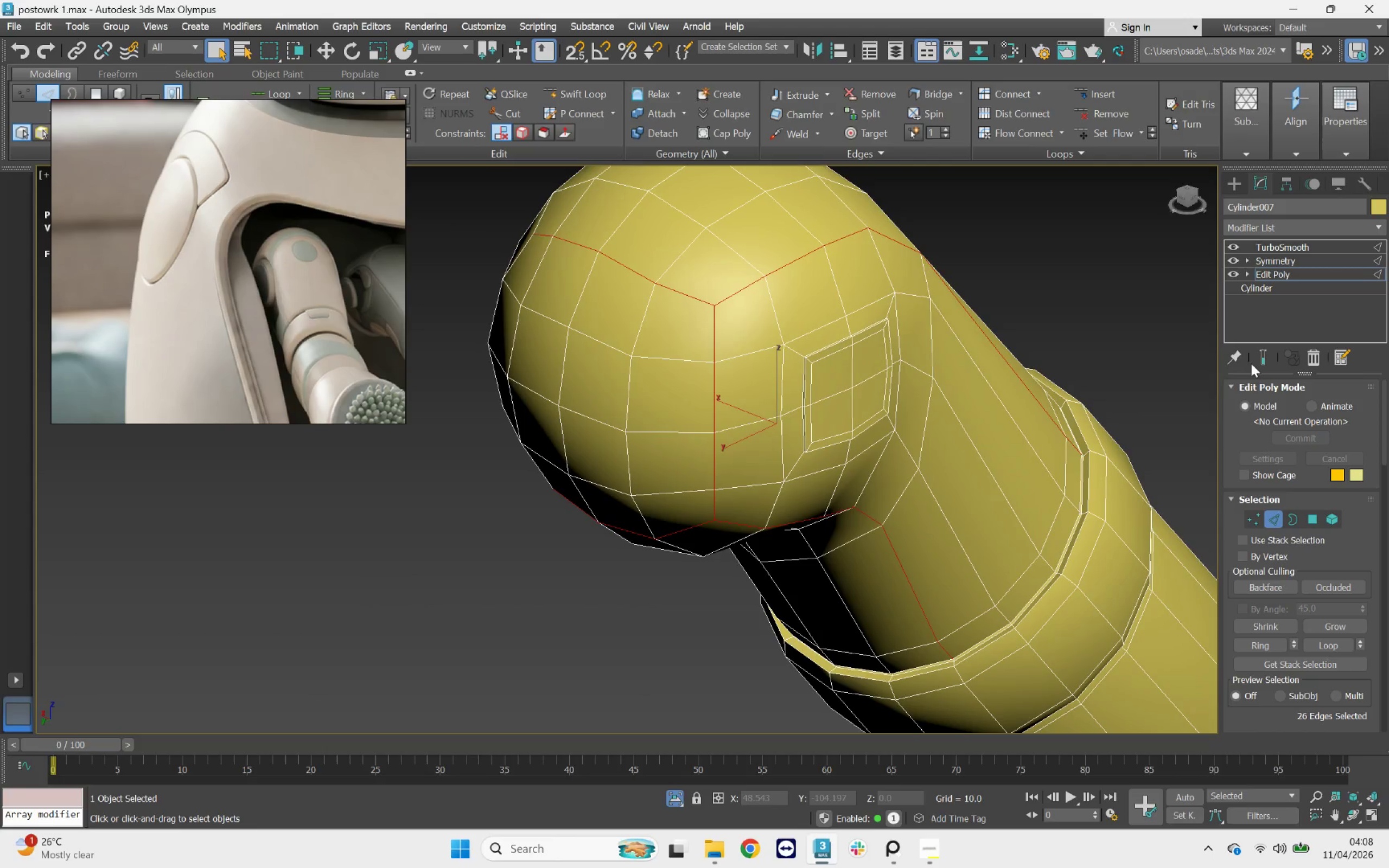 
left_click([1265, 359])
 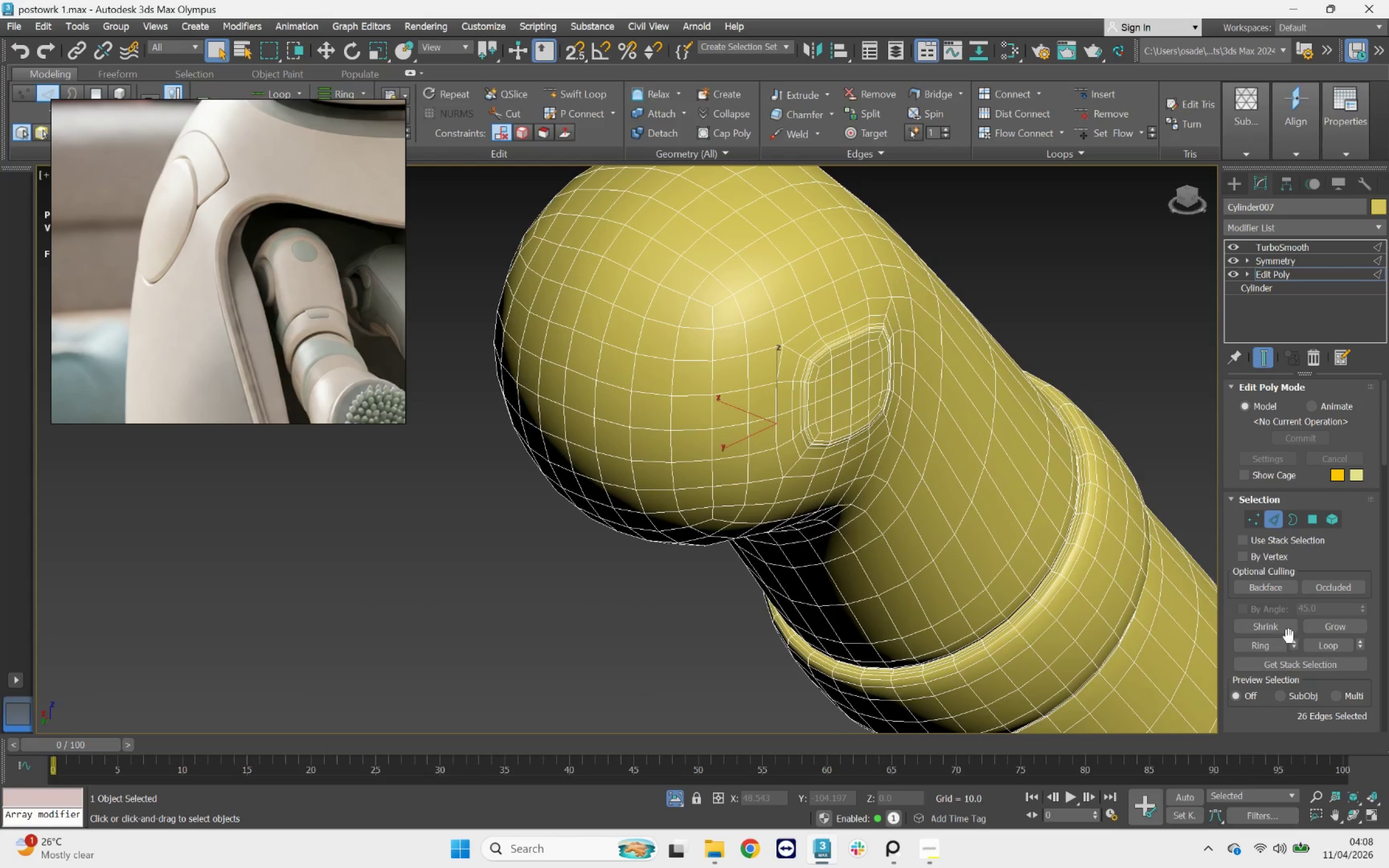 
scroll: coordinate [1310, 669], scroll_direction: down, amount: 10.0
 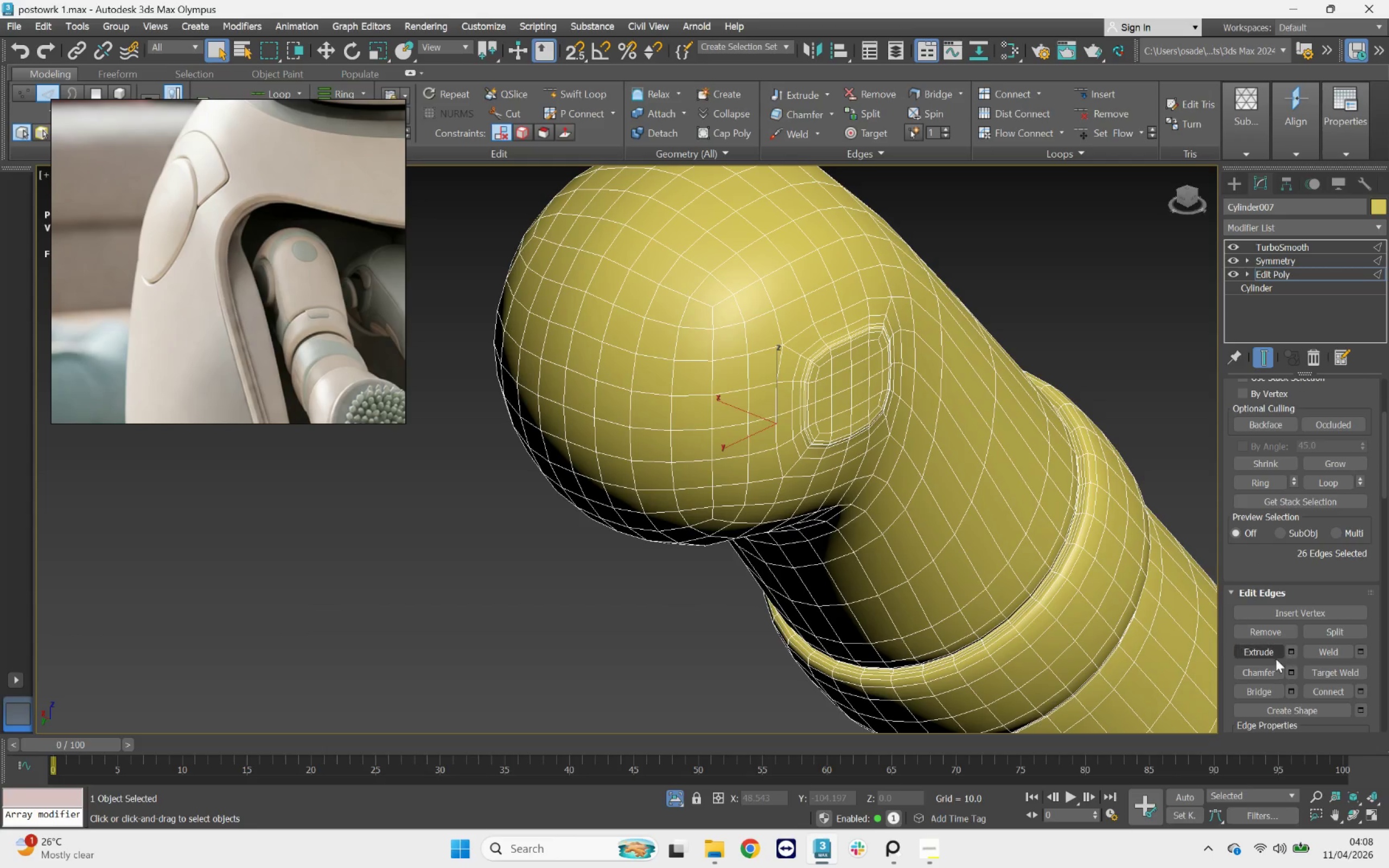 
mouse_move([1270, 649])
 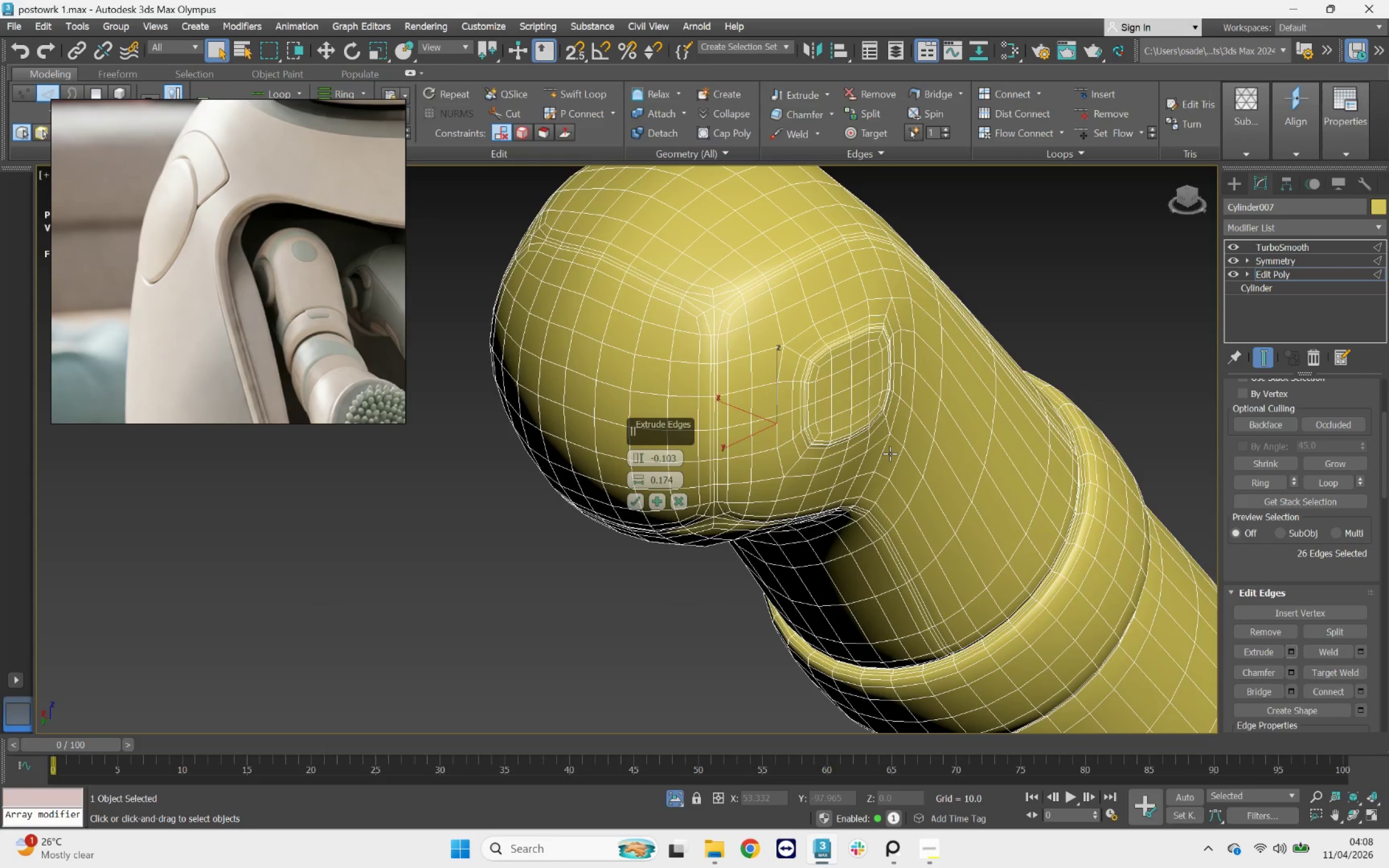 
key(F5)
 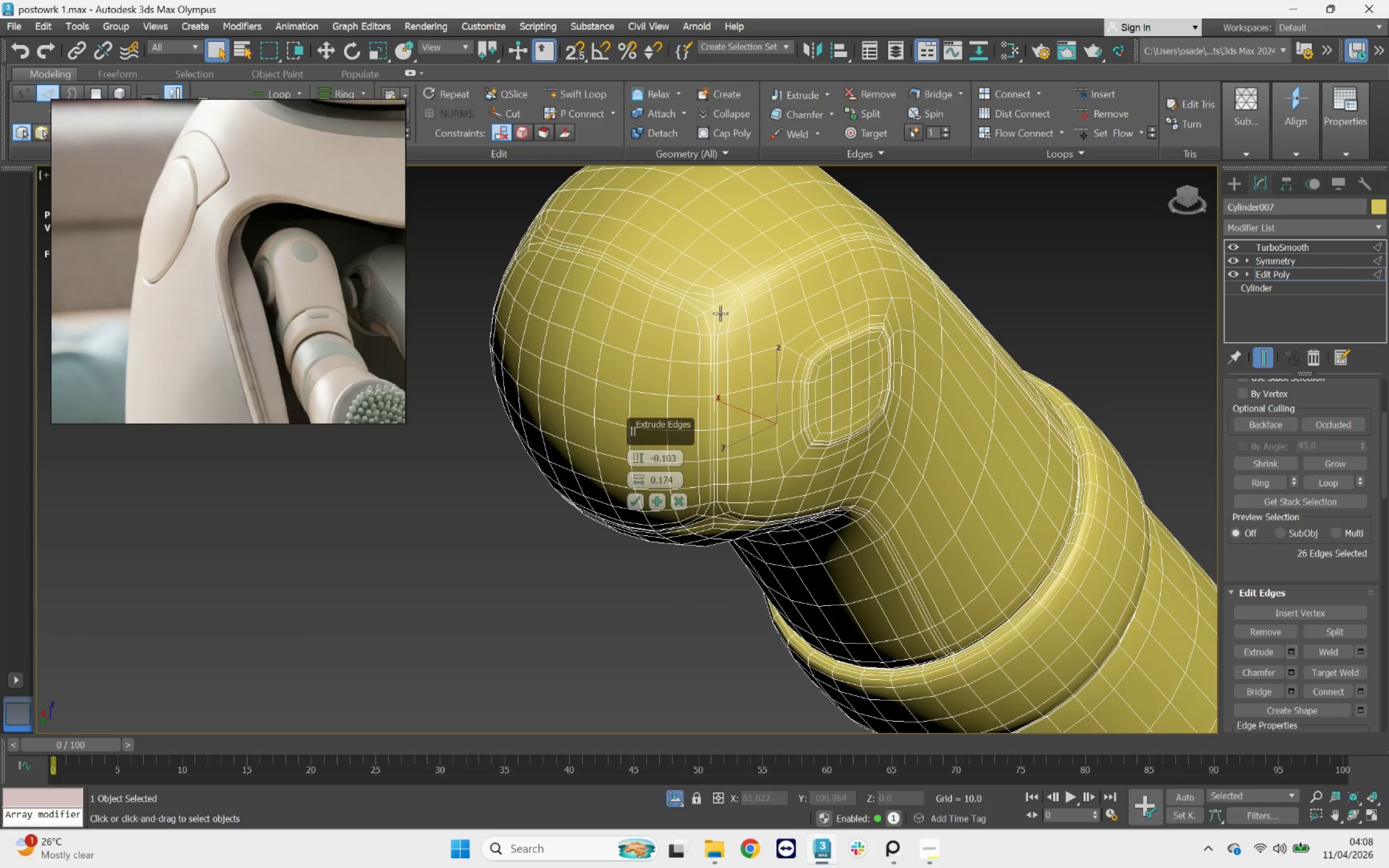 
scroll: coordinate [720, 312], scroll_direction: up, amount: 4.0
 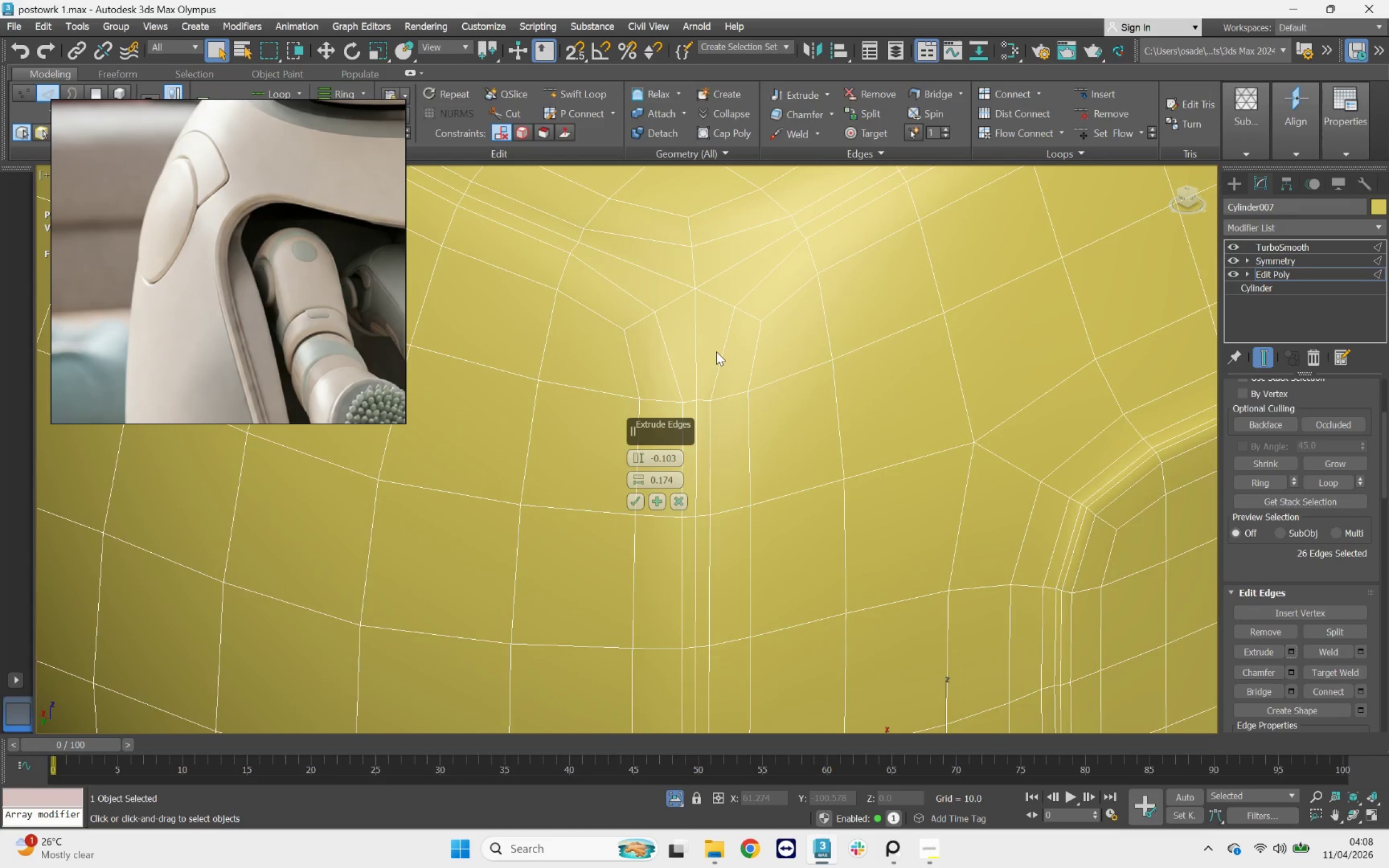 
key(F4)
 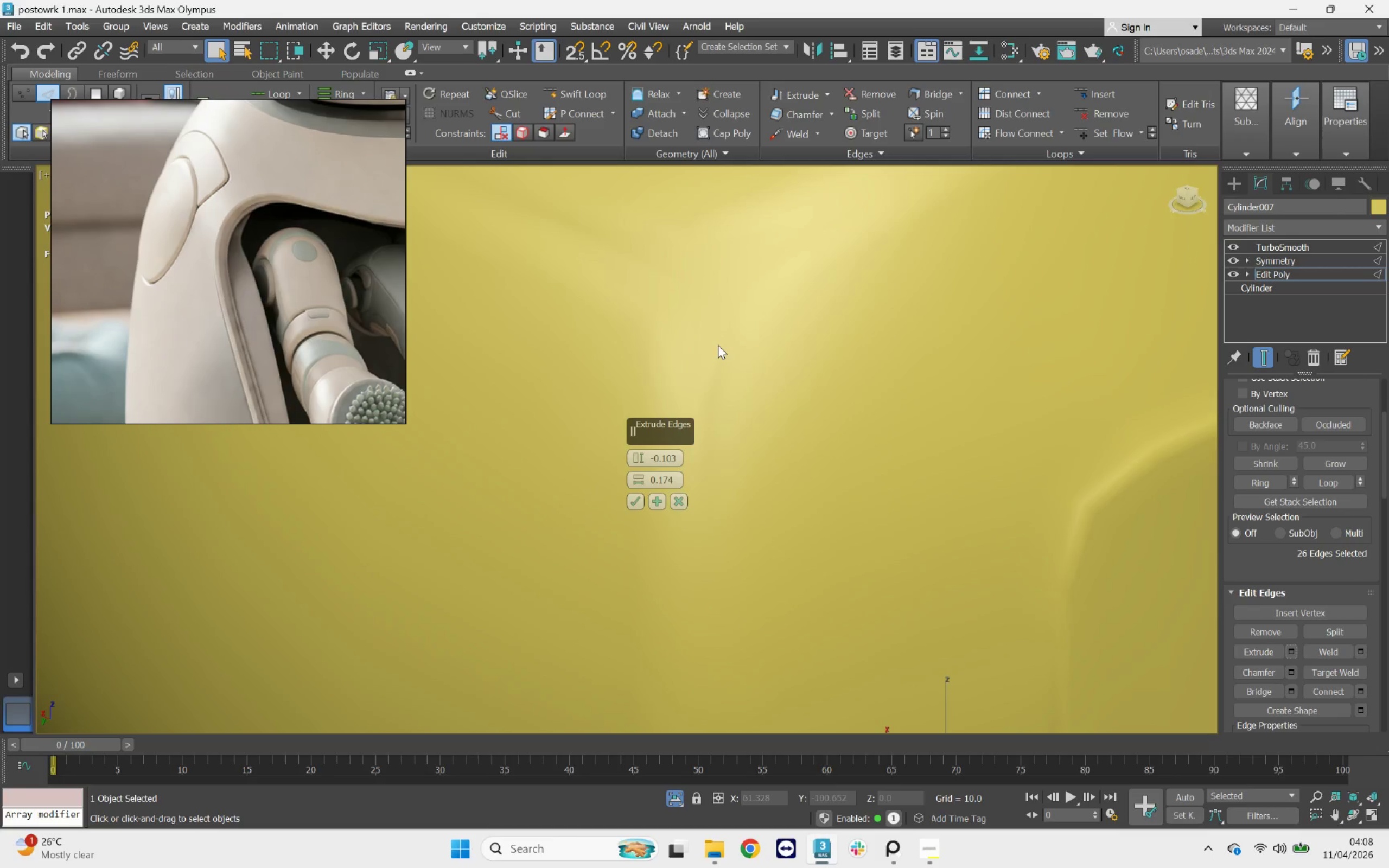 
scroll: coordinate [718, 344], scroll_direction: down, amount: 4.0
 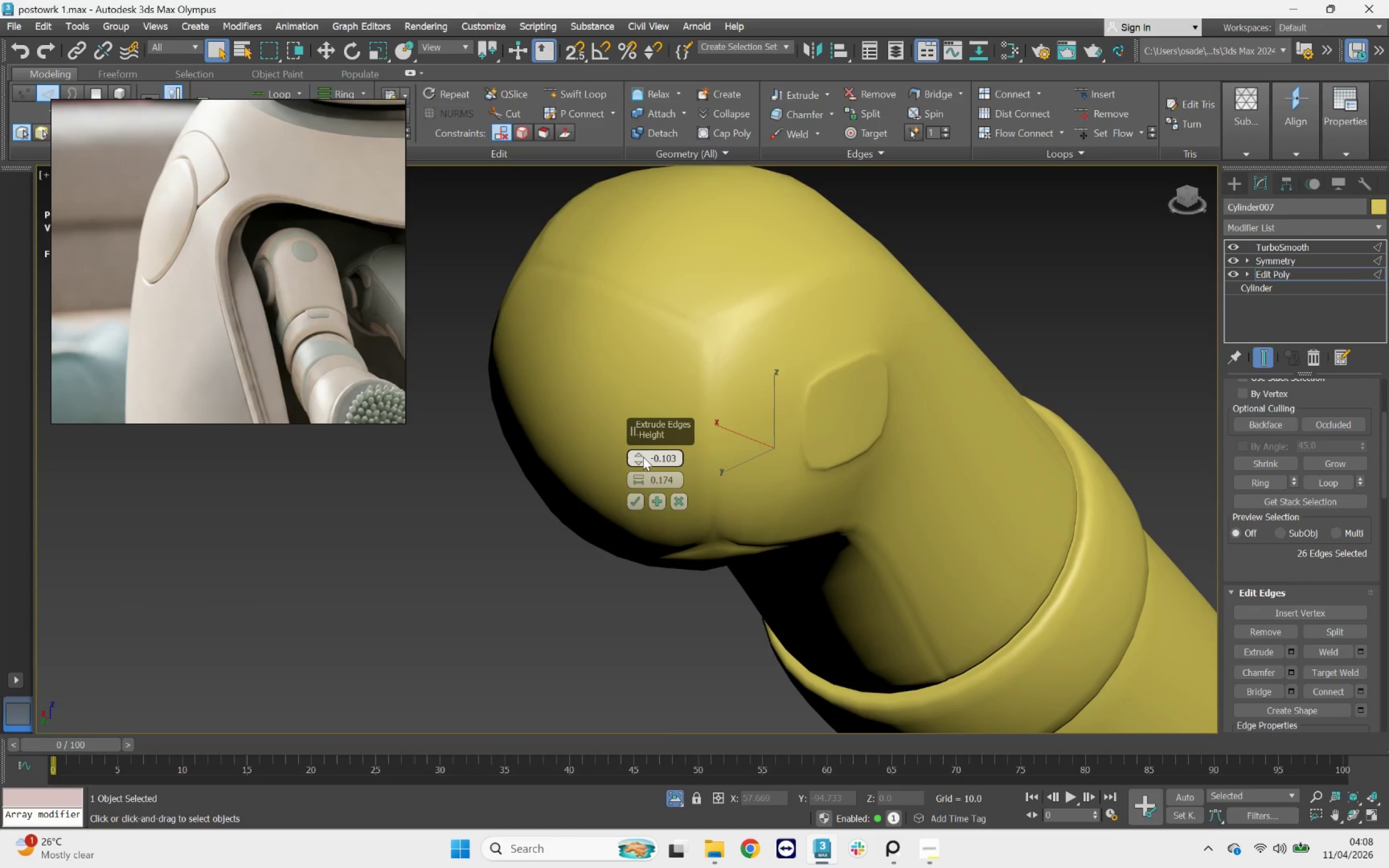 
left_click_drag(start_coordinate=[639, 455], to_coordinate=[655, 464])
 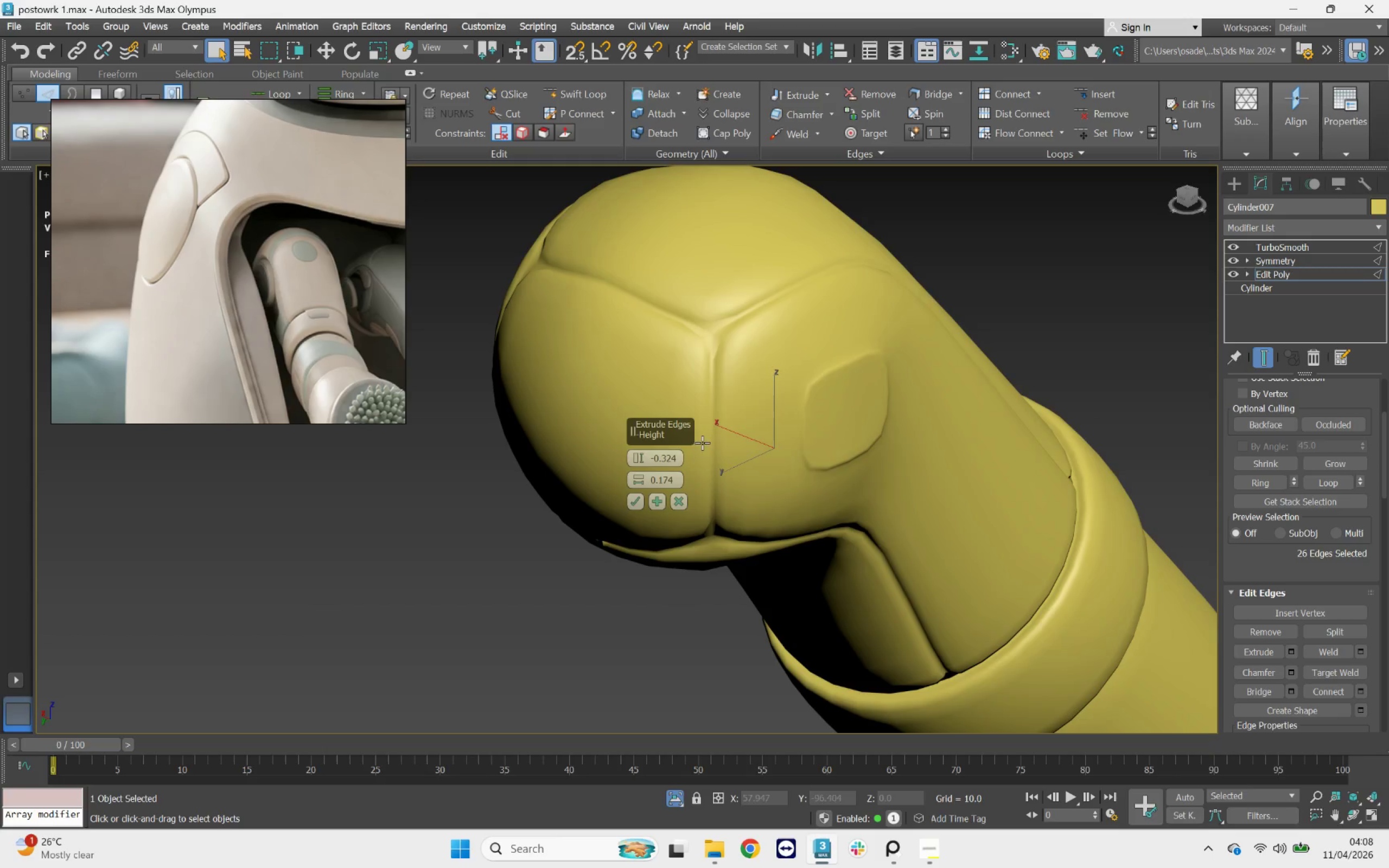 
scroll: coordinate [731, 376], scroll_direction: none, amount: 0.0
 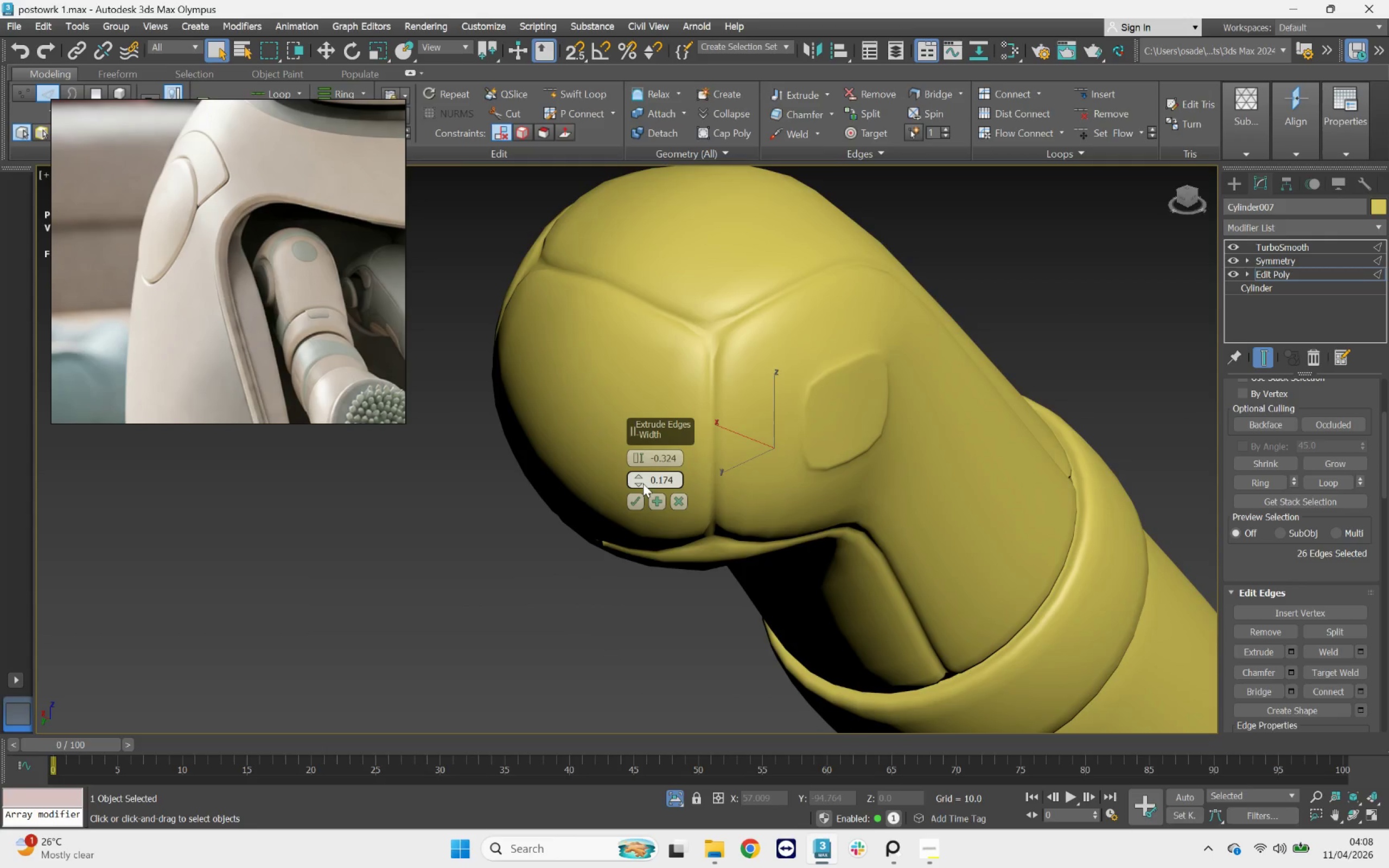 
left_click_drag(start_coordinate=[640, 480], to_coordinate=[653, 486])
 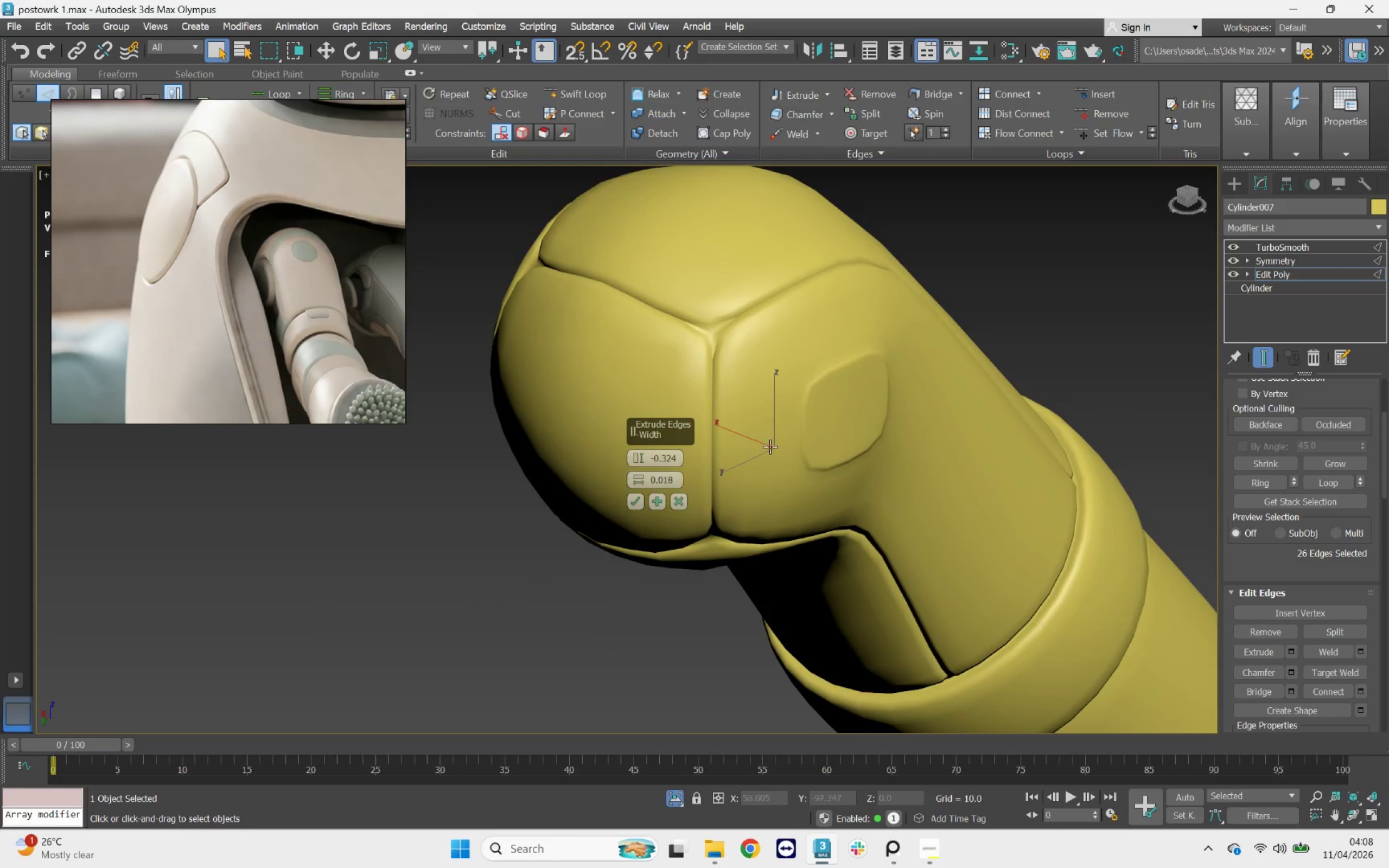 
scroll: coordinate [825, 431], scroll_direction: down, amount: 2.0
 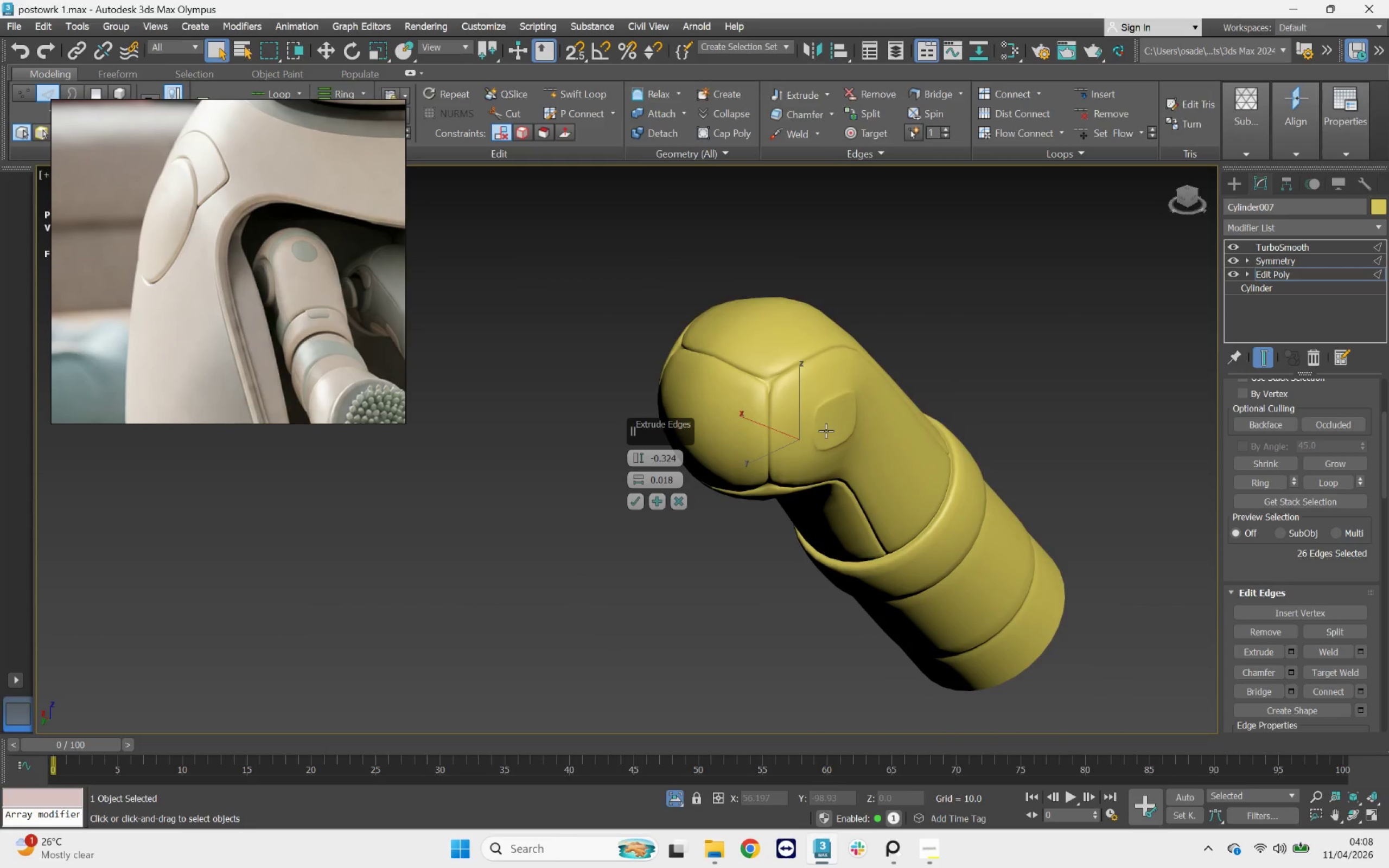 
hold_key(key=AltLeft, duration=1.34)
 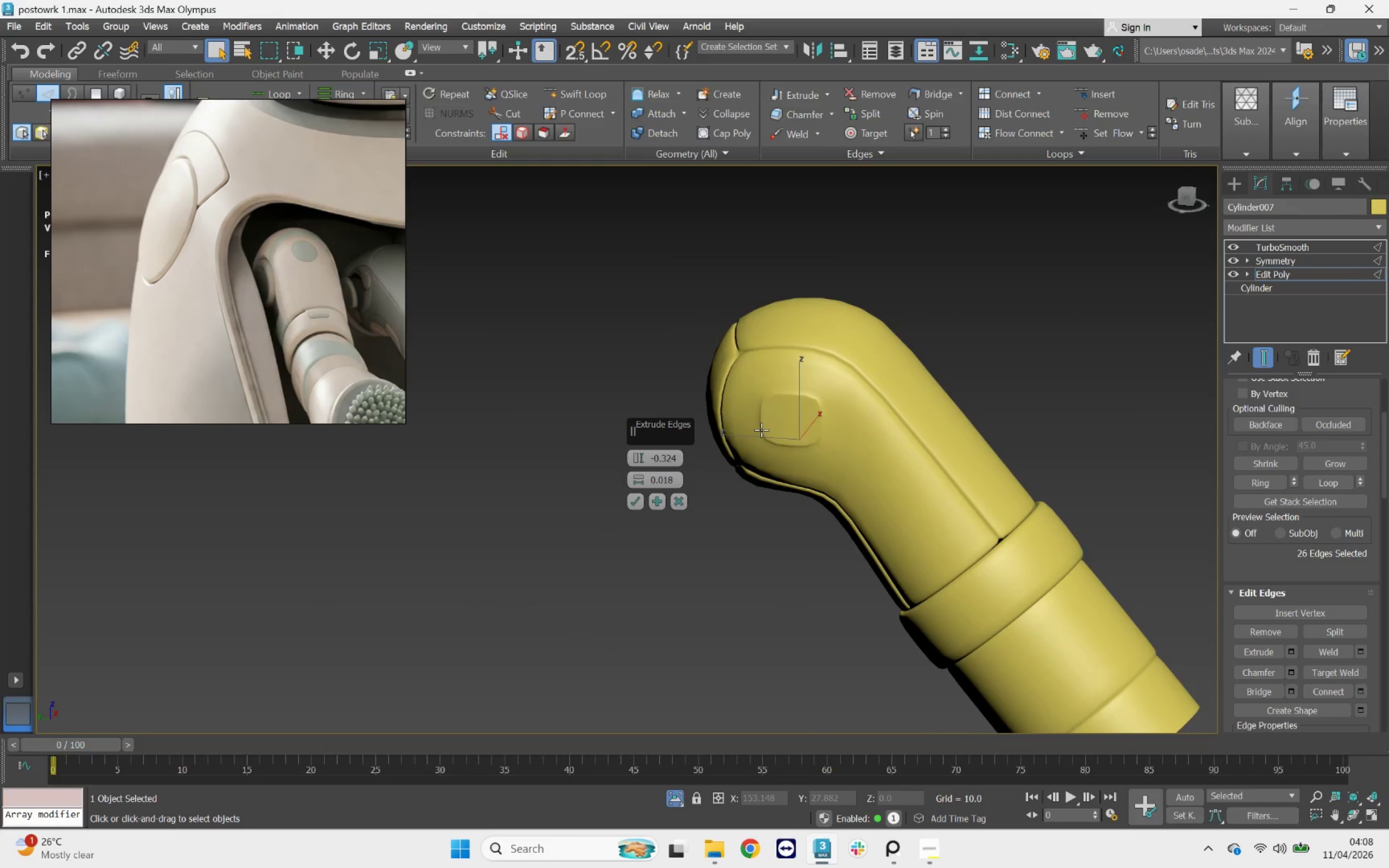 
key(F4)
 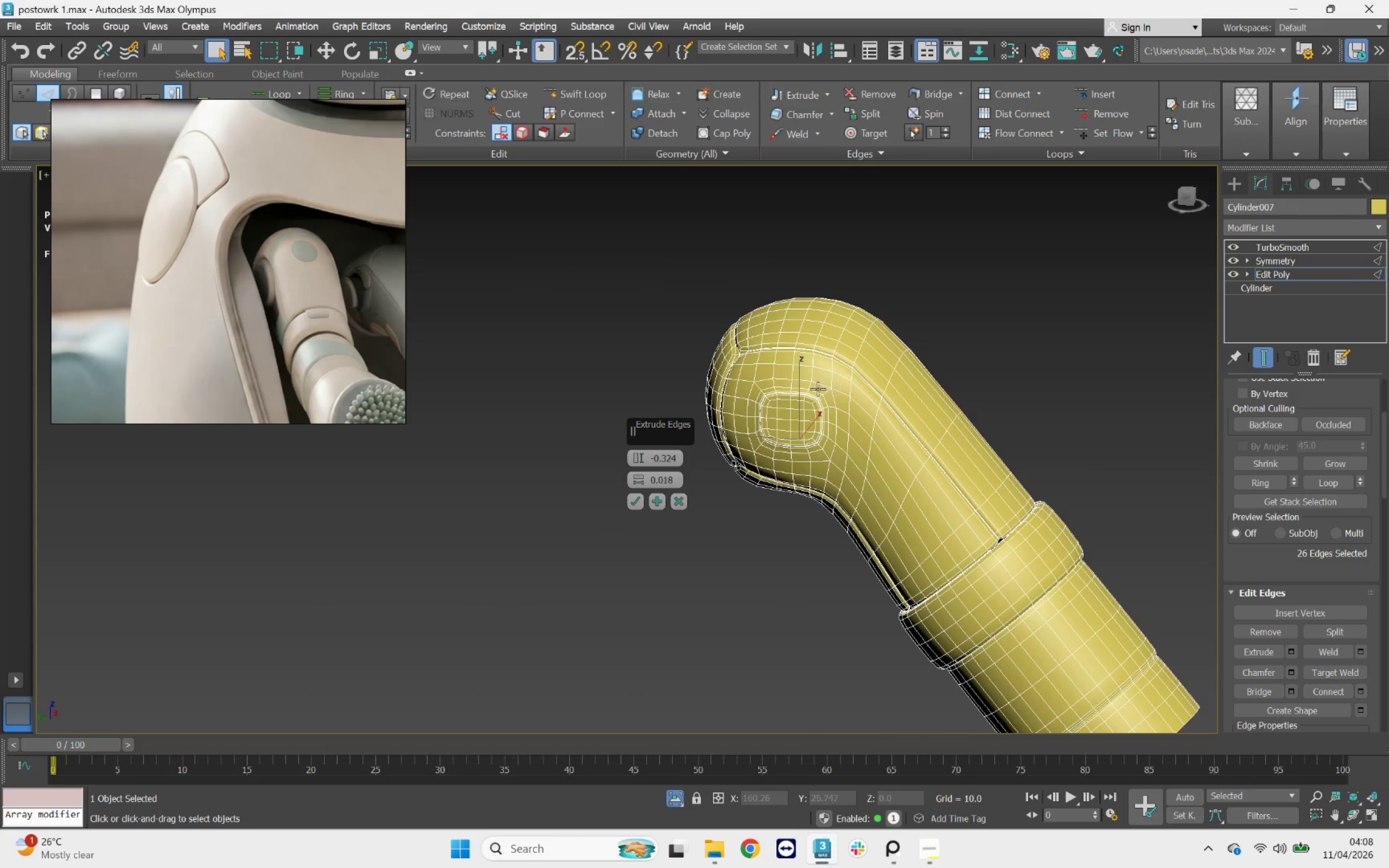 
scroll: coordinate [772, 401], scroll_direction: up, amount: 2.0
 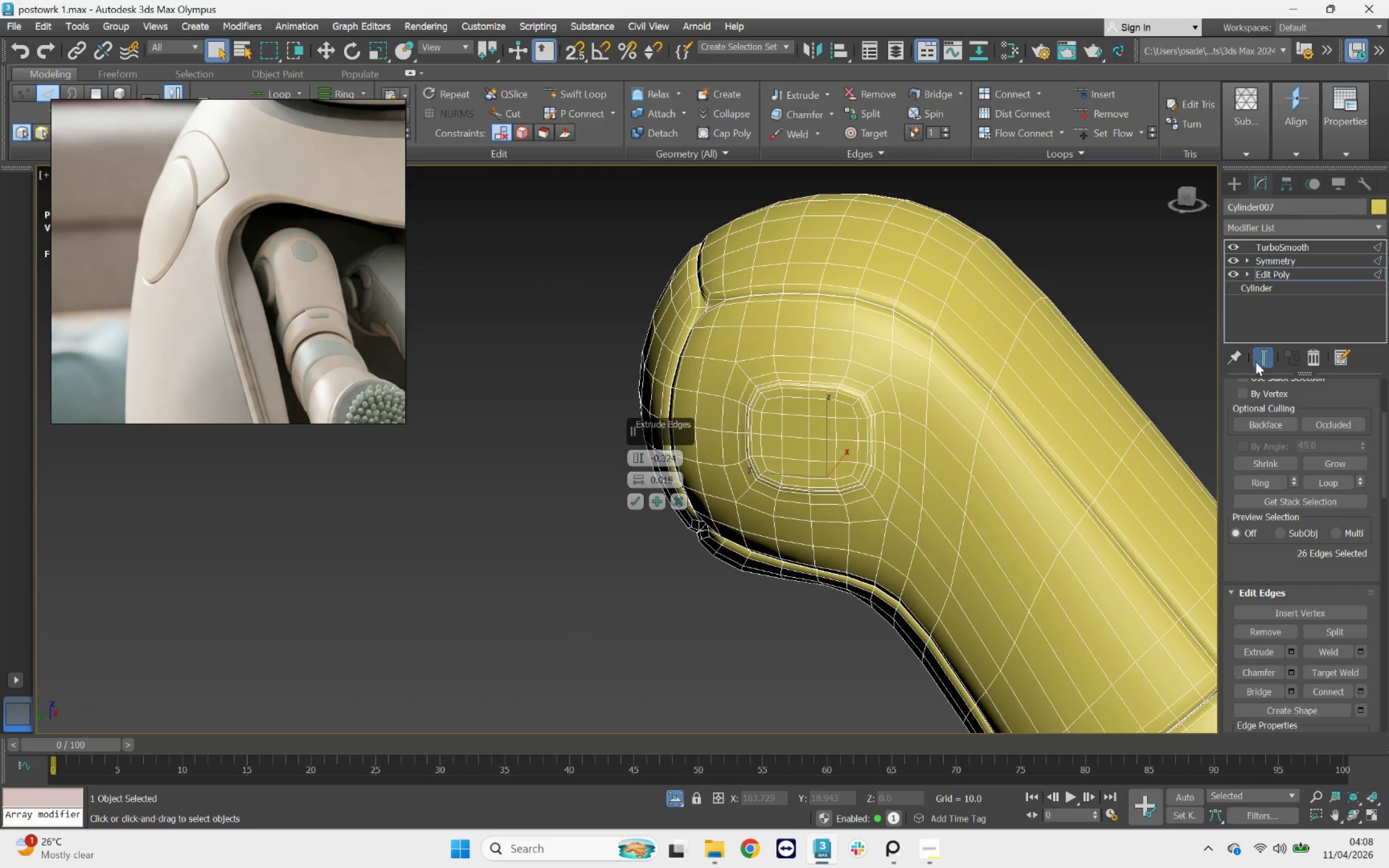 
left_click([1270, 353])
 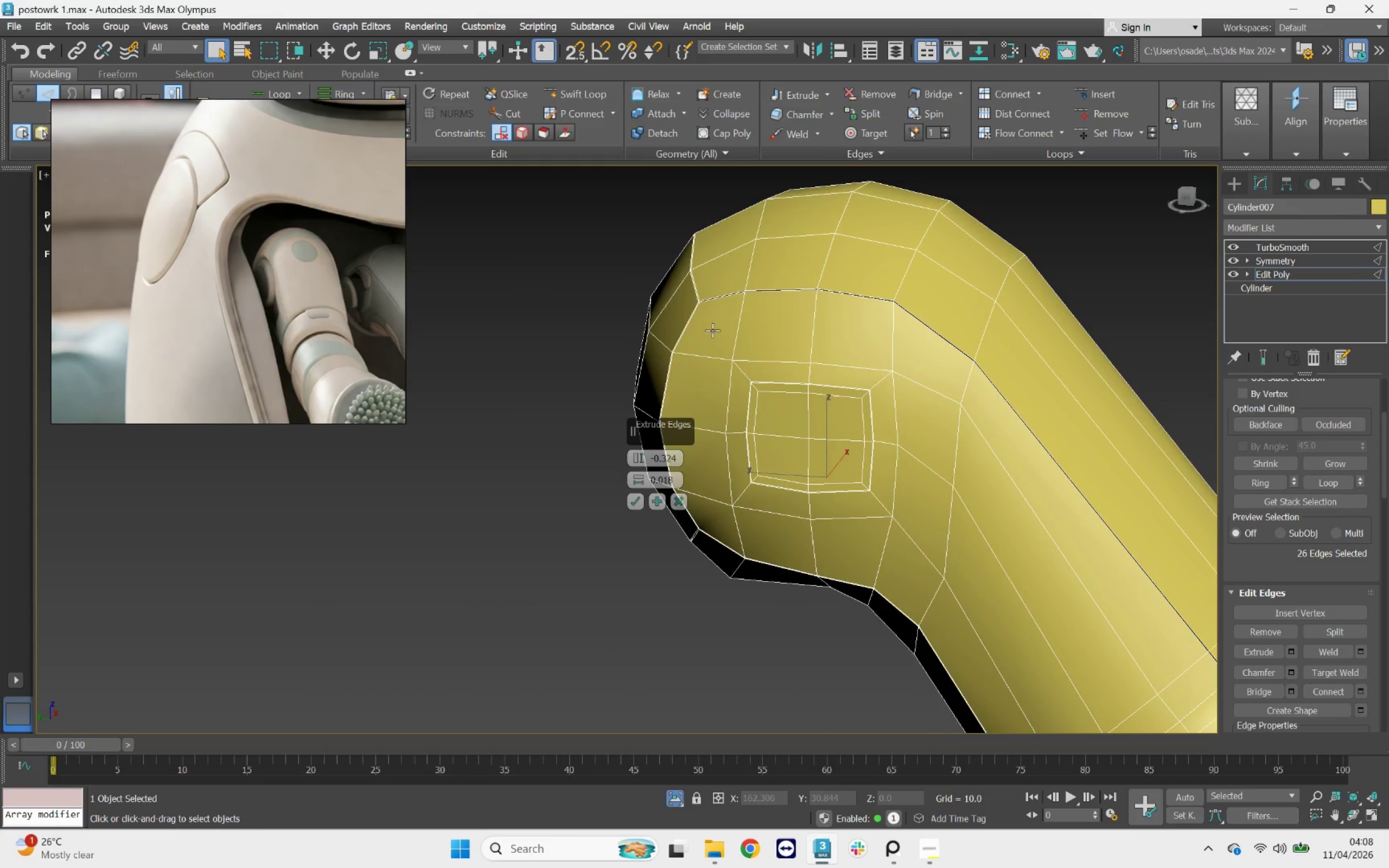 
scroll: coordinate [691, 350], scroll_direction: up, amount: 8.0
 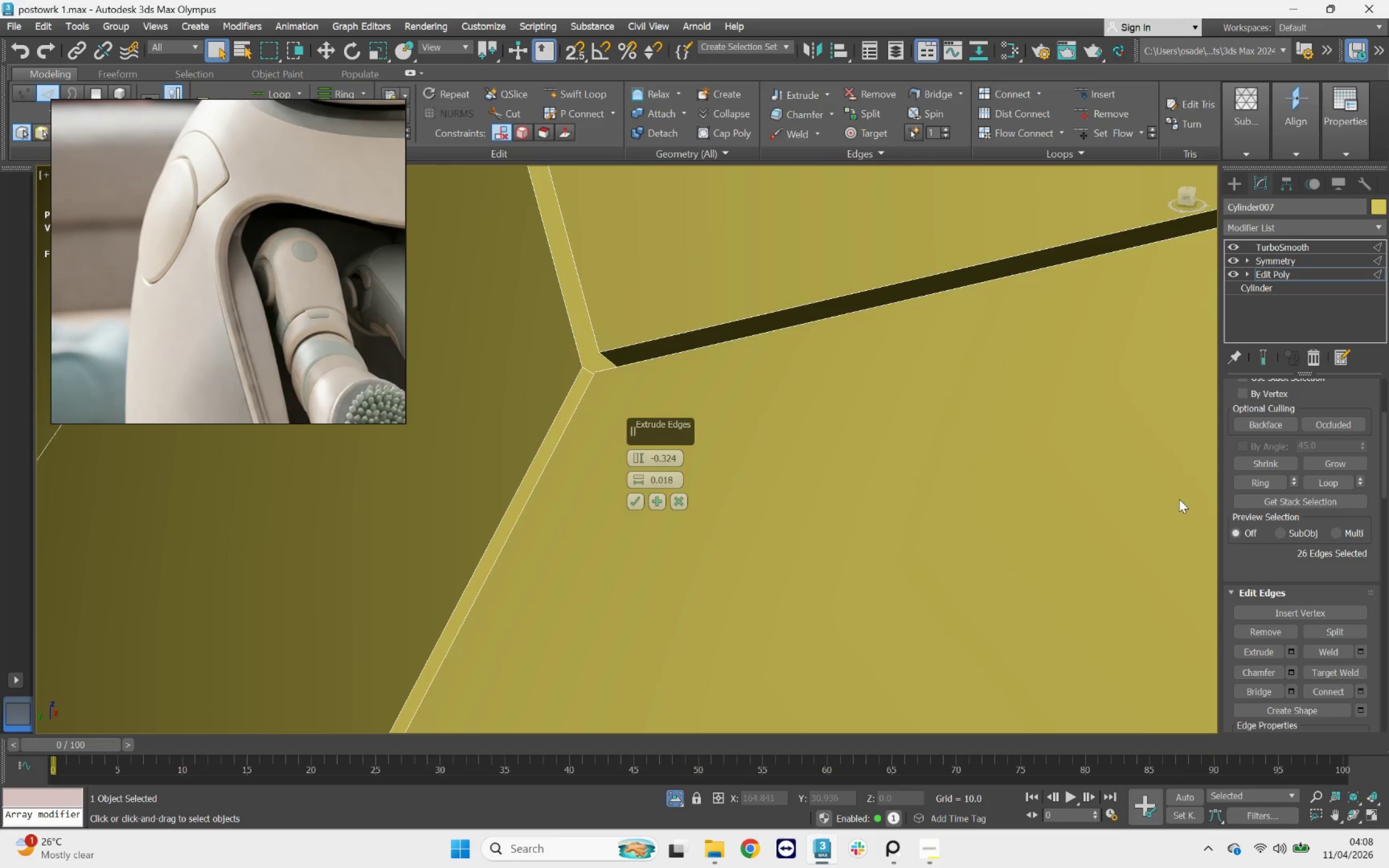 
scroll: coordinate [677, 334], scroll_direction: down, amount: 10.0
 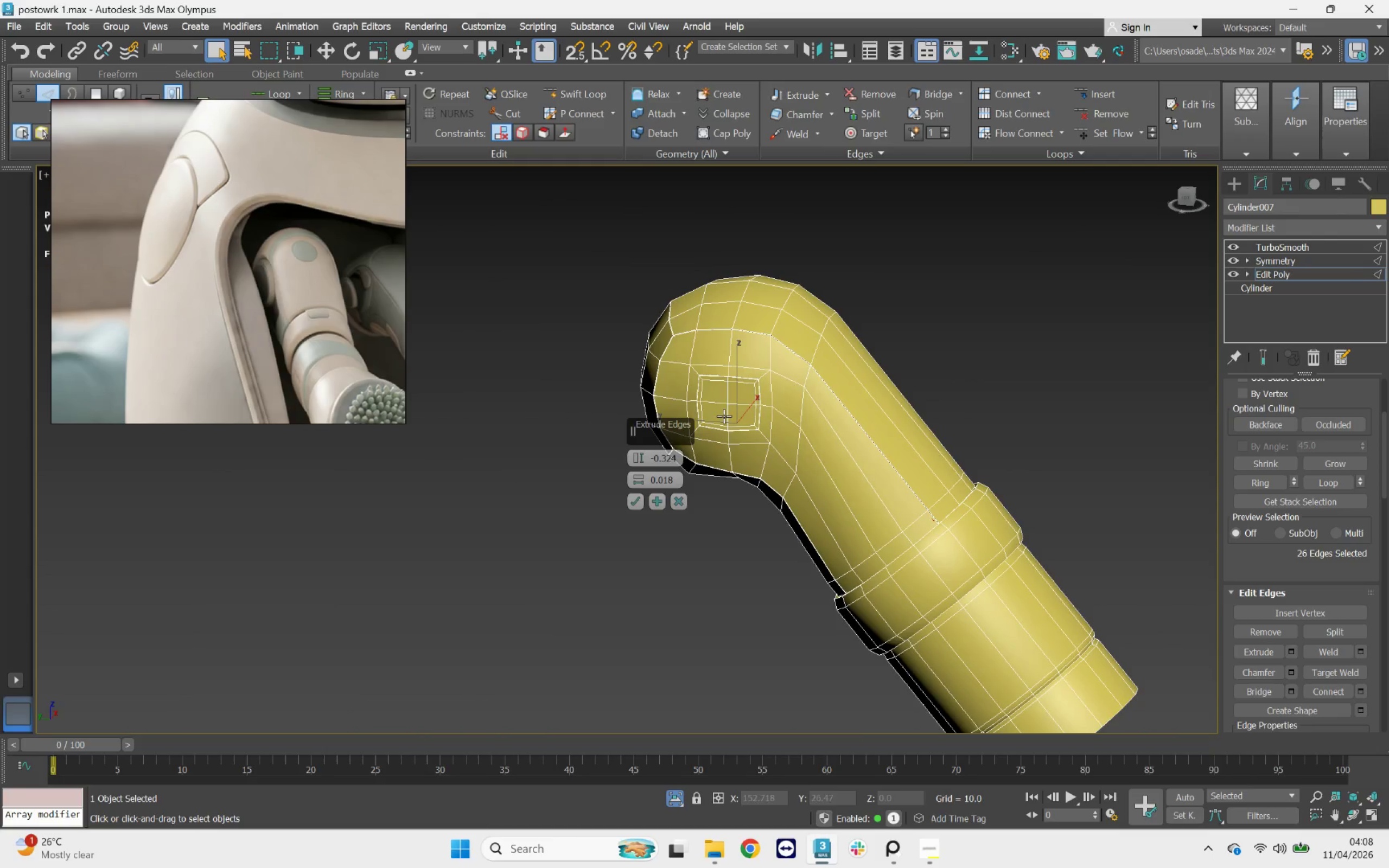 
scroll: coordinate [741, 453], scroll_direction: up, amount: 4.0
 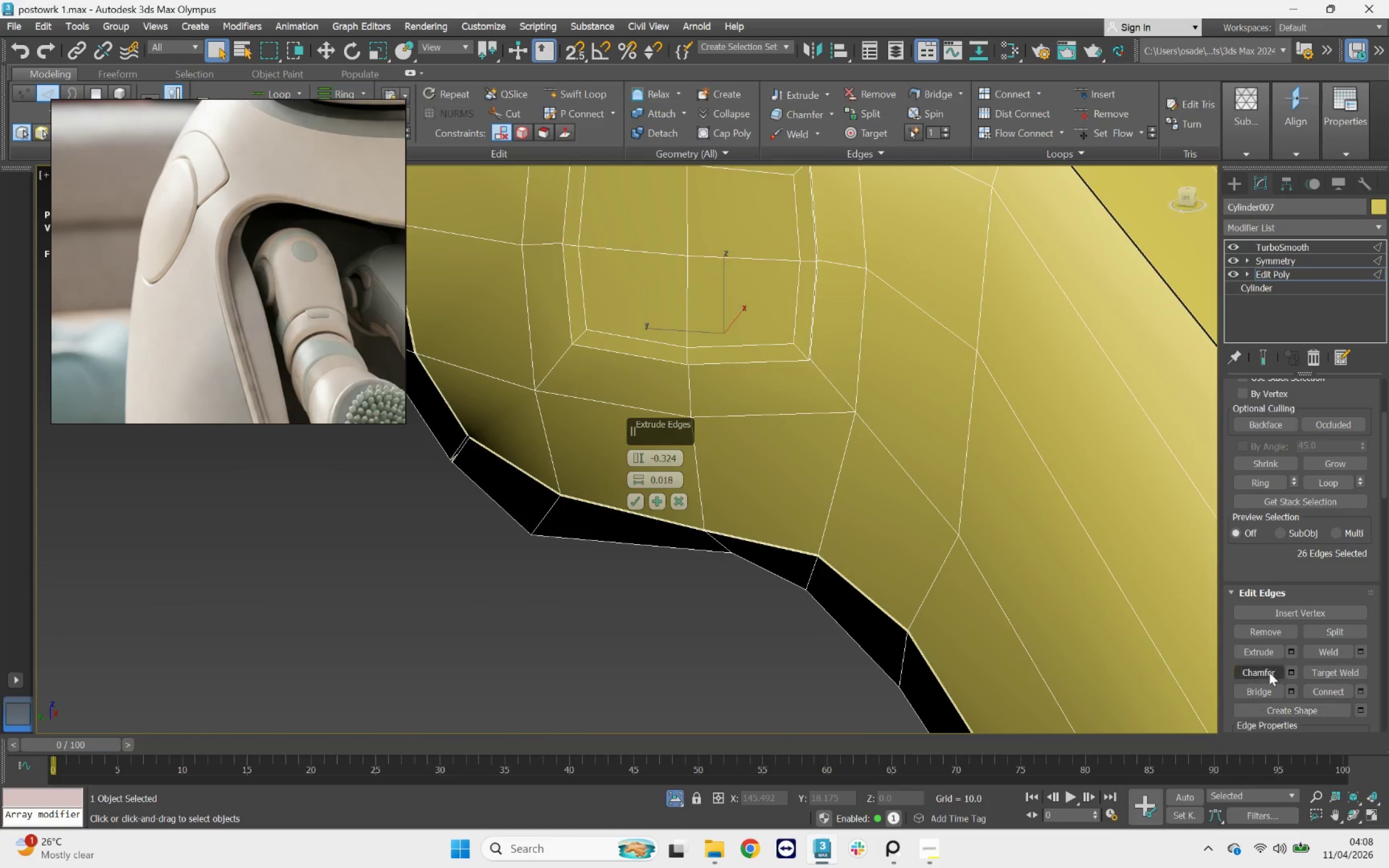 
left_click([1294, 673])
 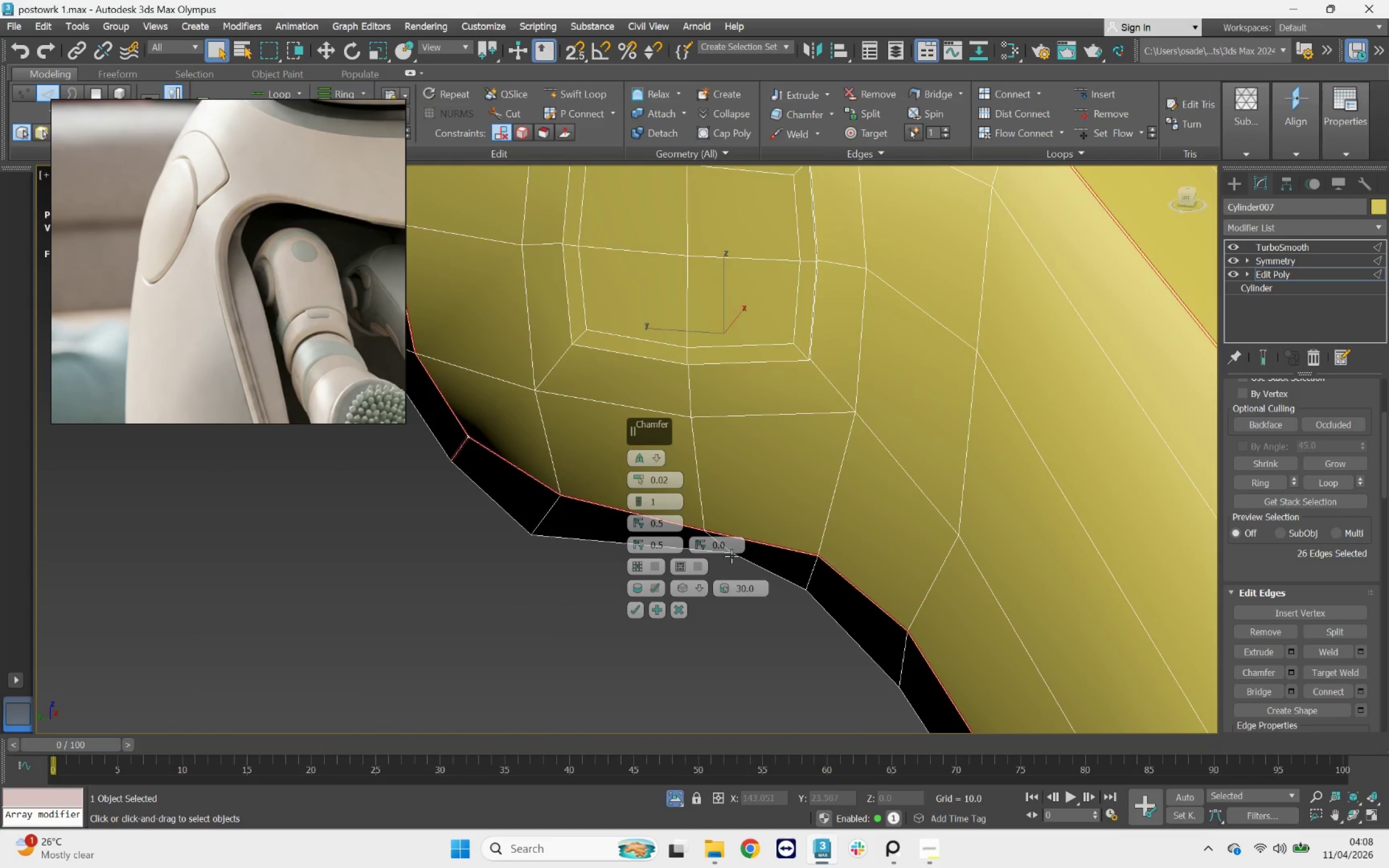 
scroll: coordinate [604, 498], scroll_direction: up, amount: 6.0
 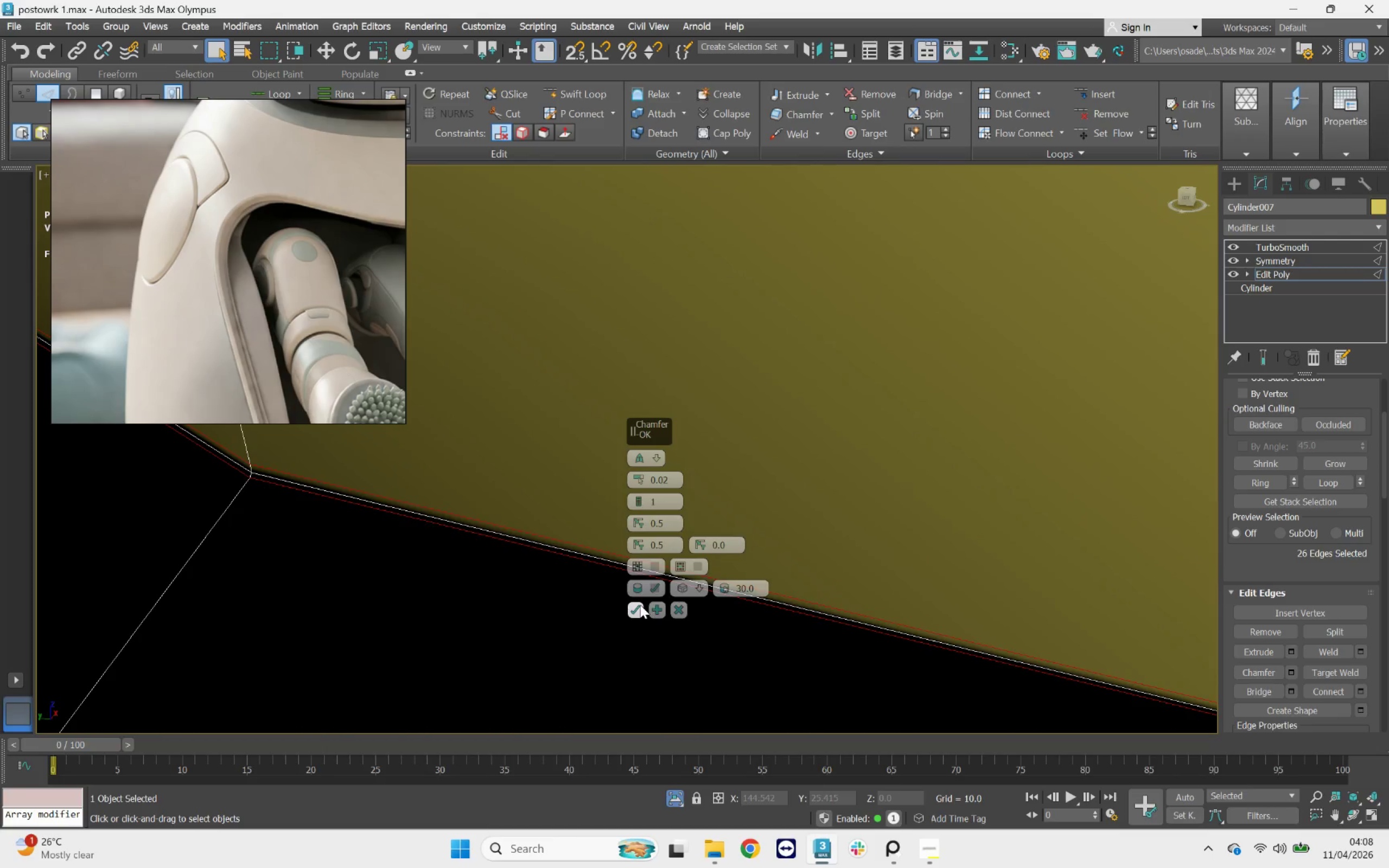 
scroll: coordinate [551, 393], scroll_direction: down, amount: 5.0
 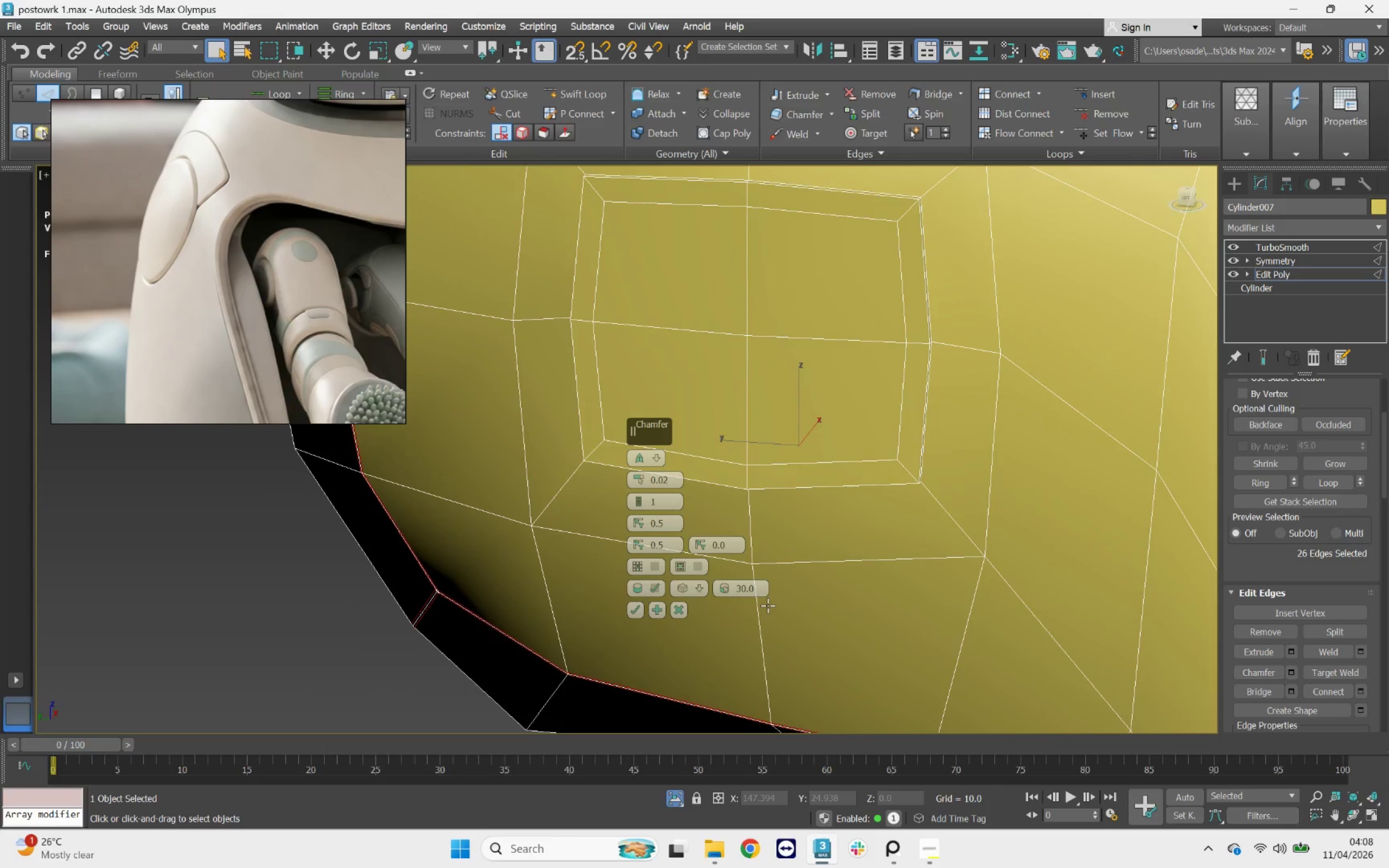 
scroll: coordinate [926, 477], scroll_direction: up, amount: 8.0
 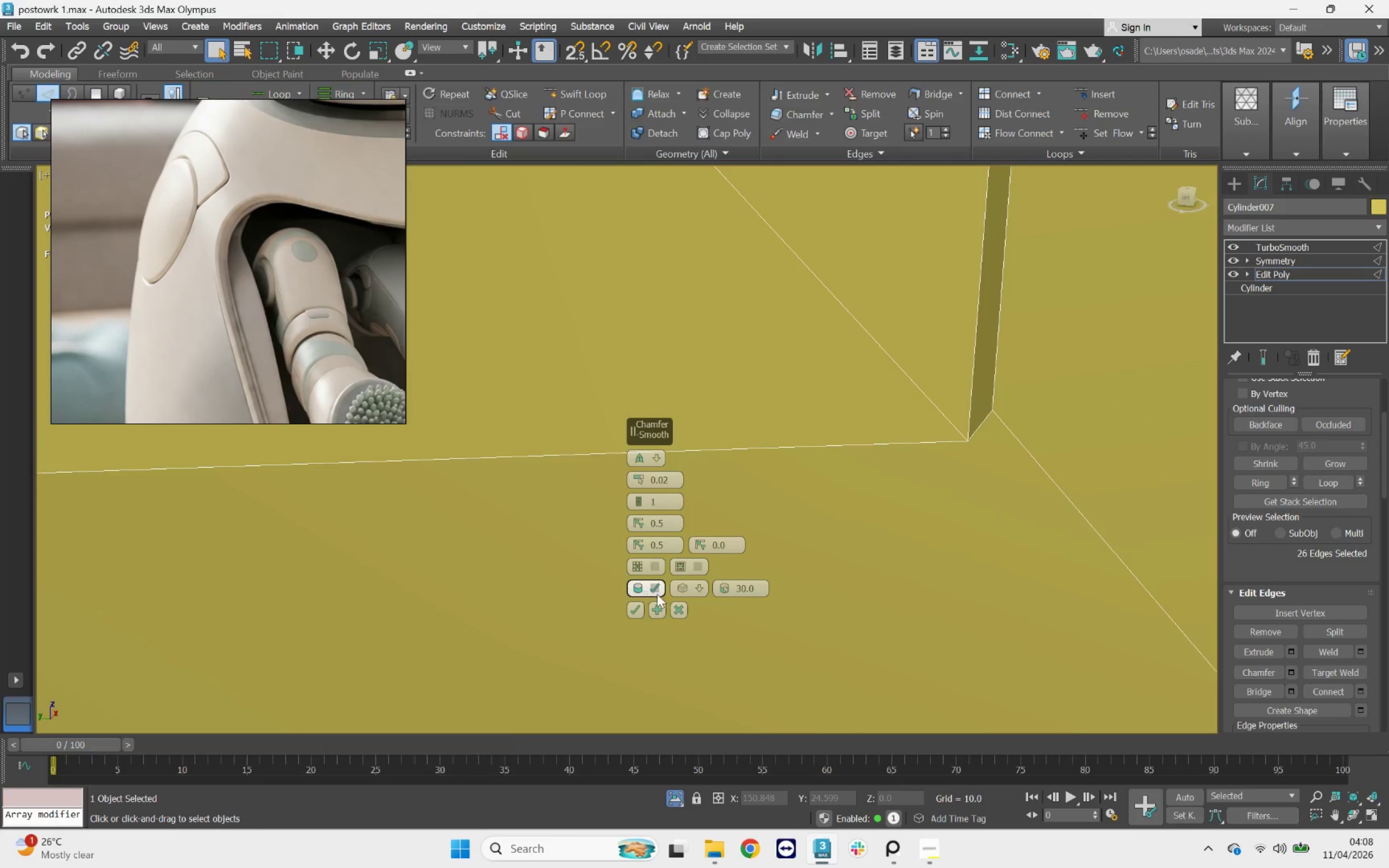 
left_click([679, 603])
 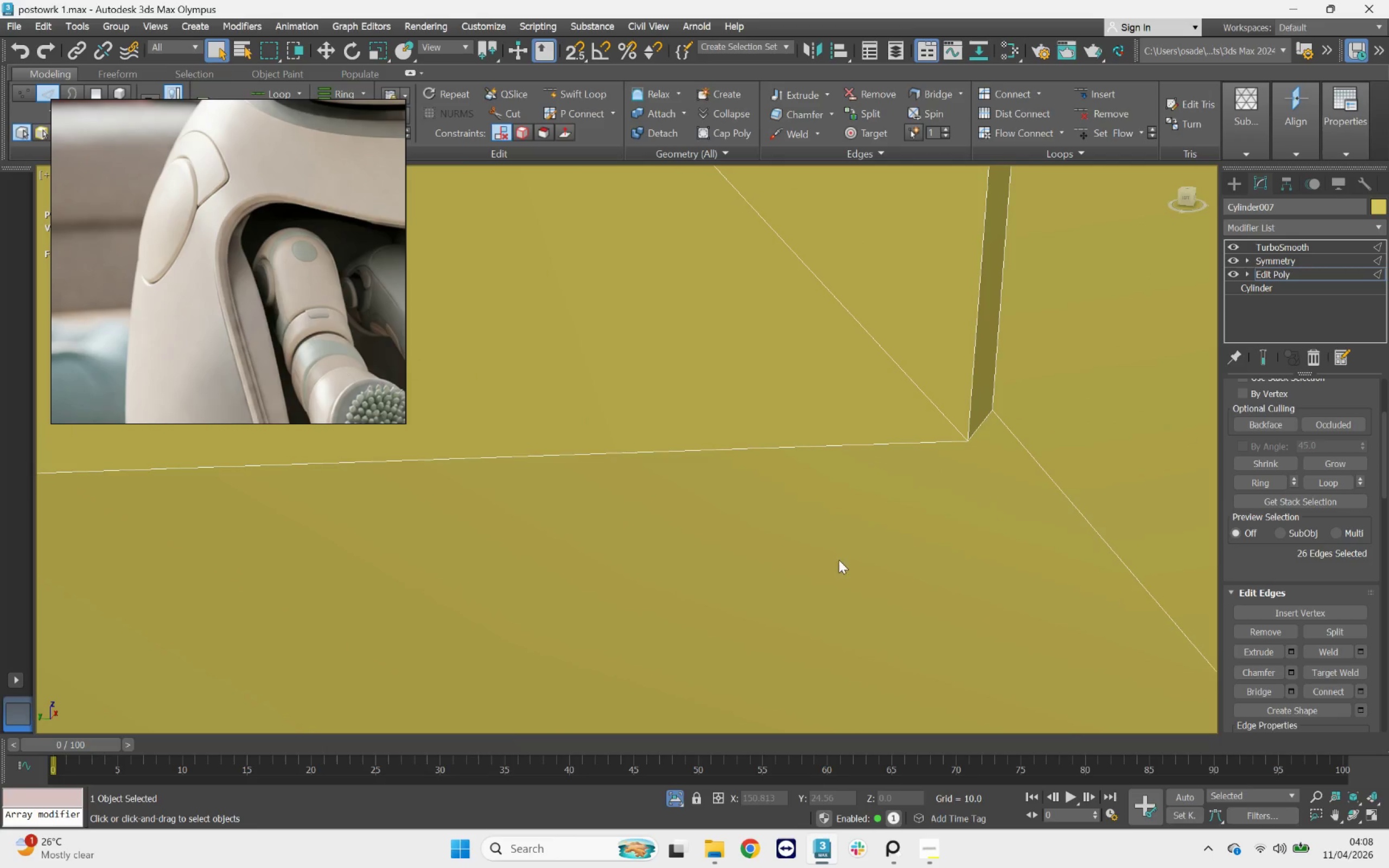 
scroll: coordinate [932, 462], scroll_direction: down, amount: 11.0
 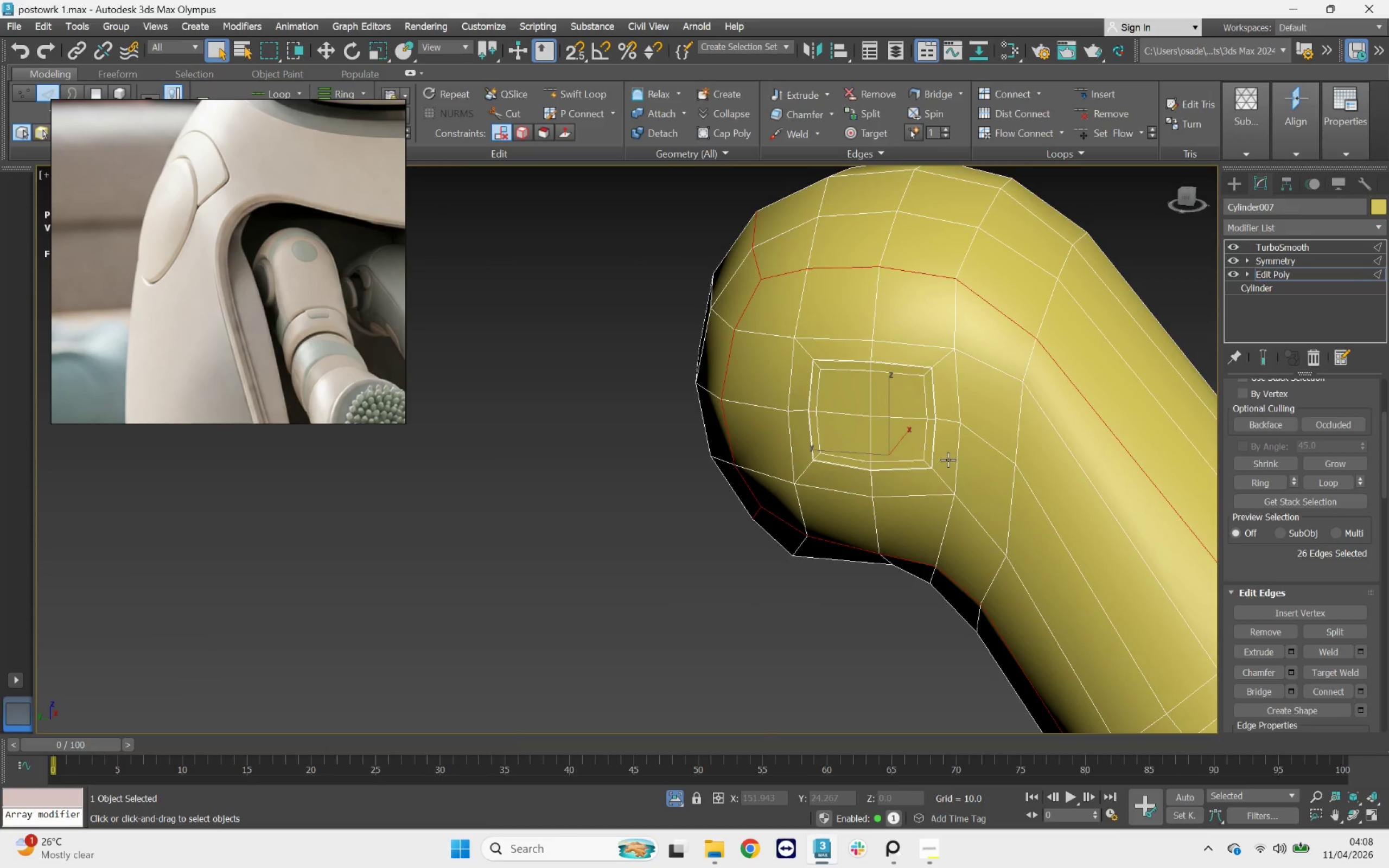 
hold_key(key=AltLeft, duration=0.4)
 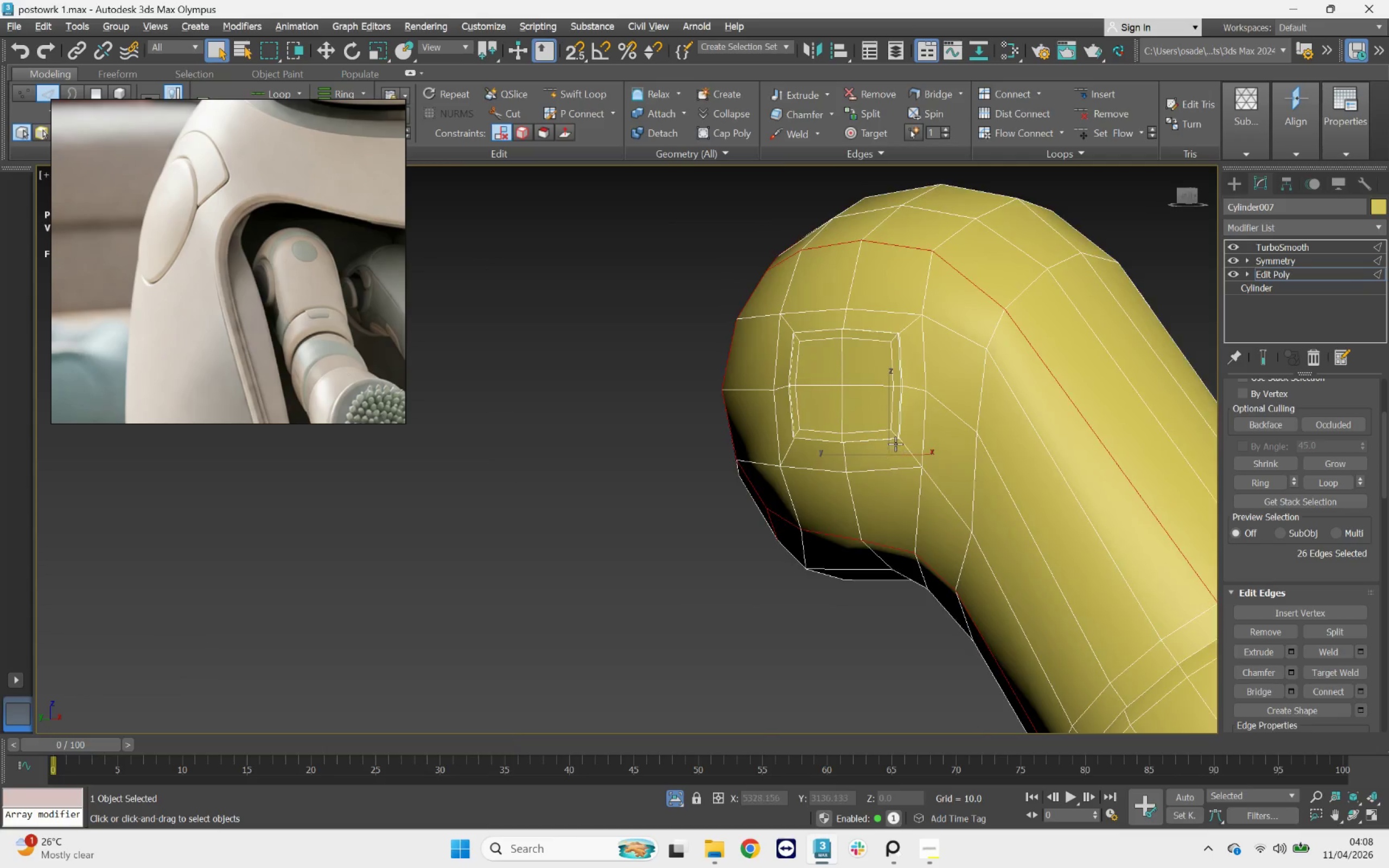 
scroll: coordinate [912, 440], scroll_direction: up, amount: 7.0
 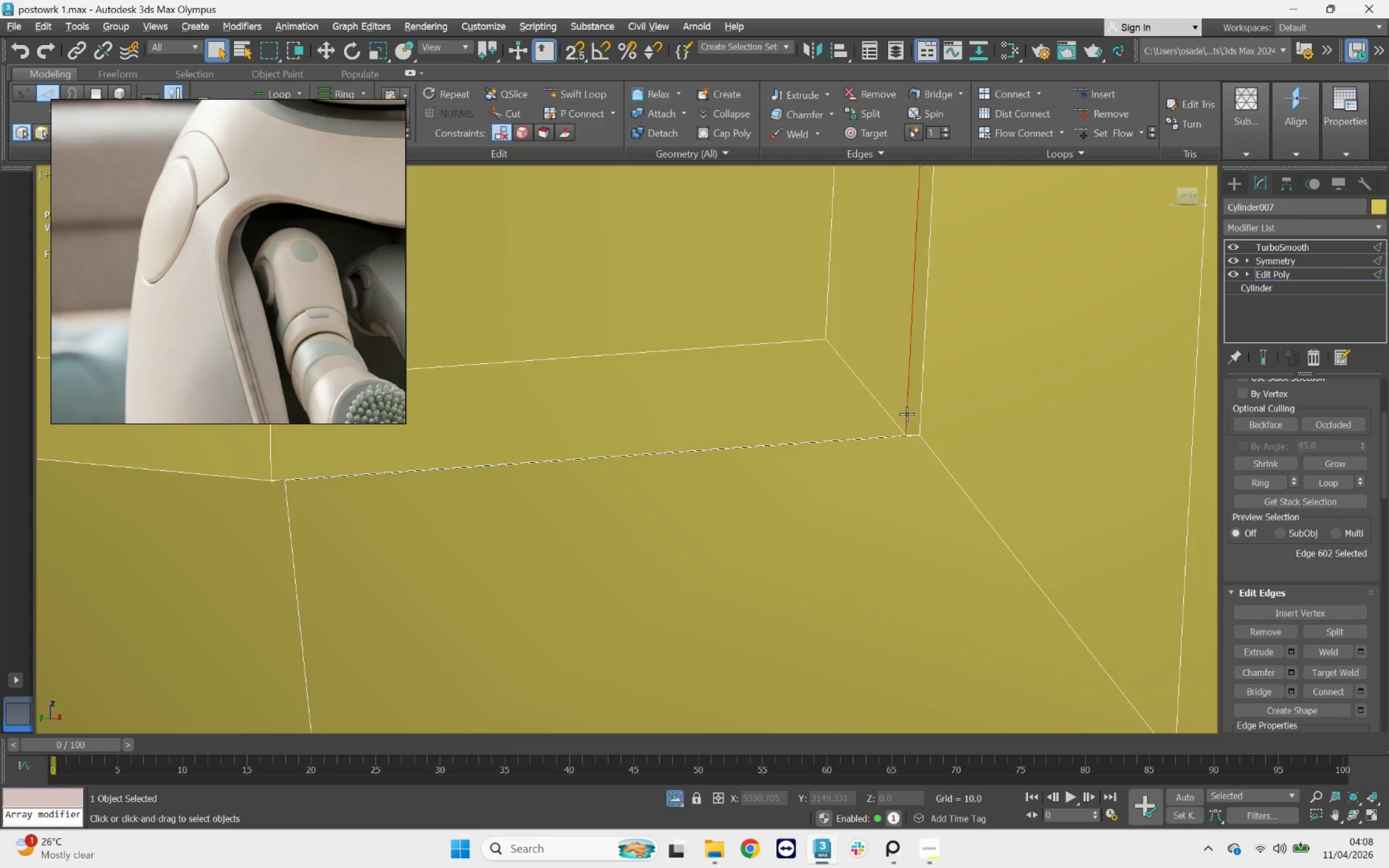 
double_click([907, 414])
 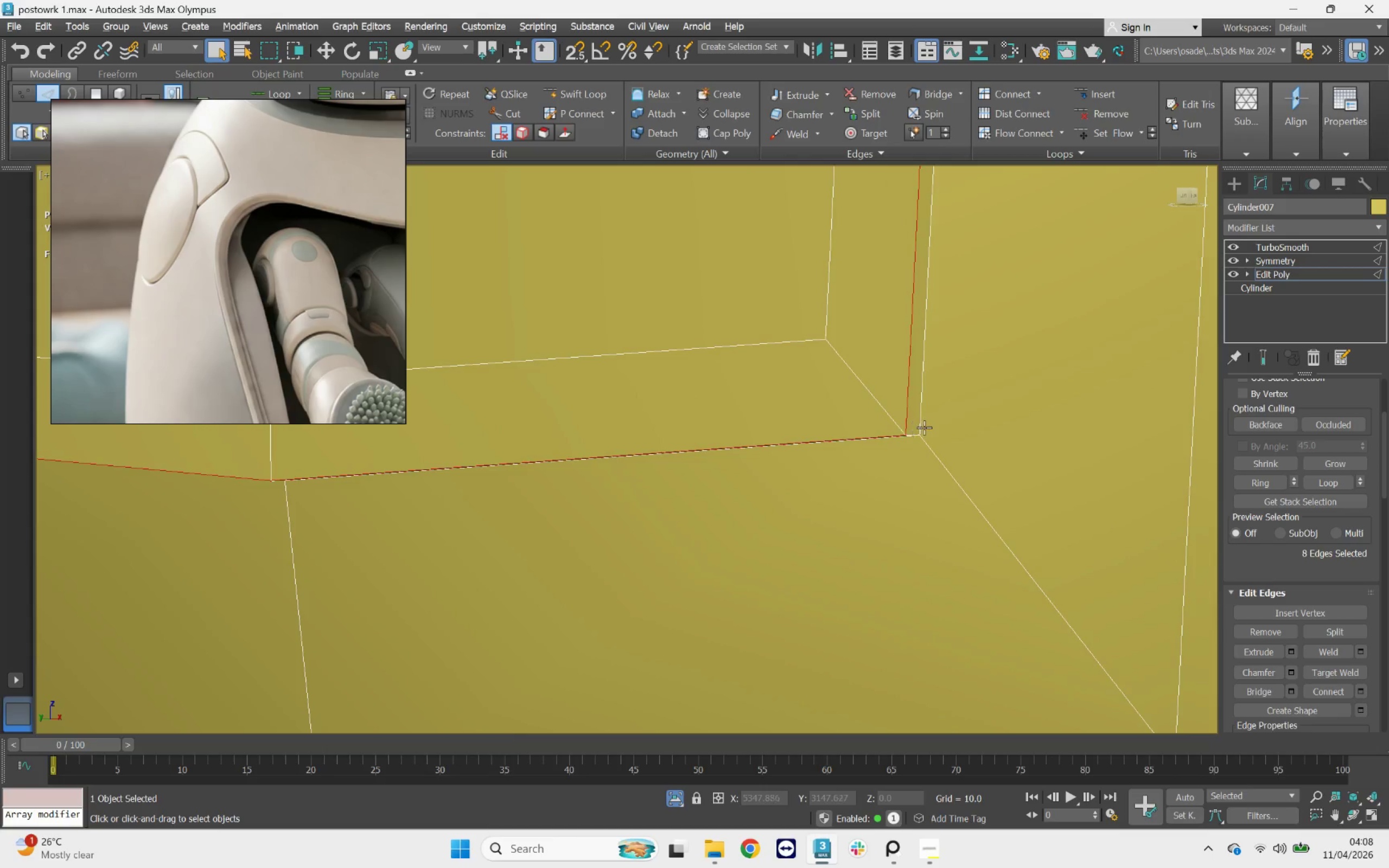 
scroll: coordinate [937, 427], scroll_direction: down, amount: 1.0
 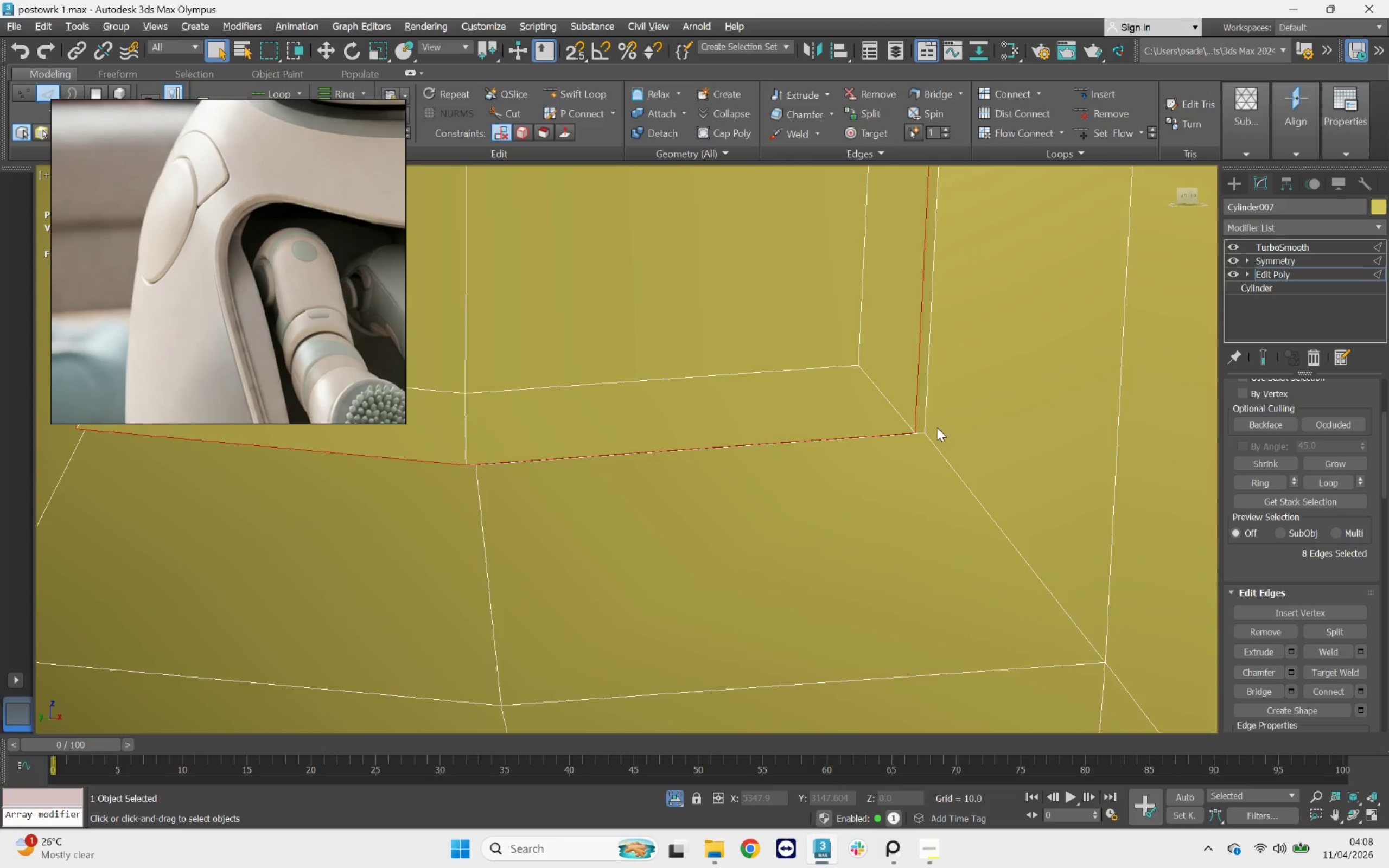 
key(Control+Backspace)
 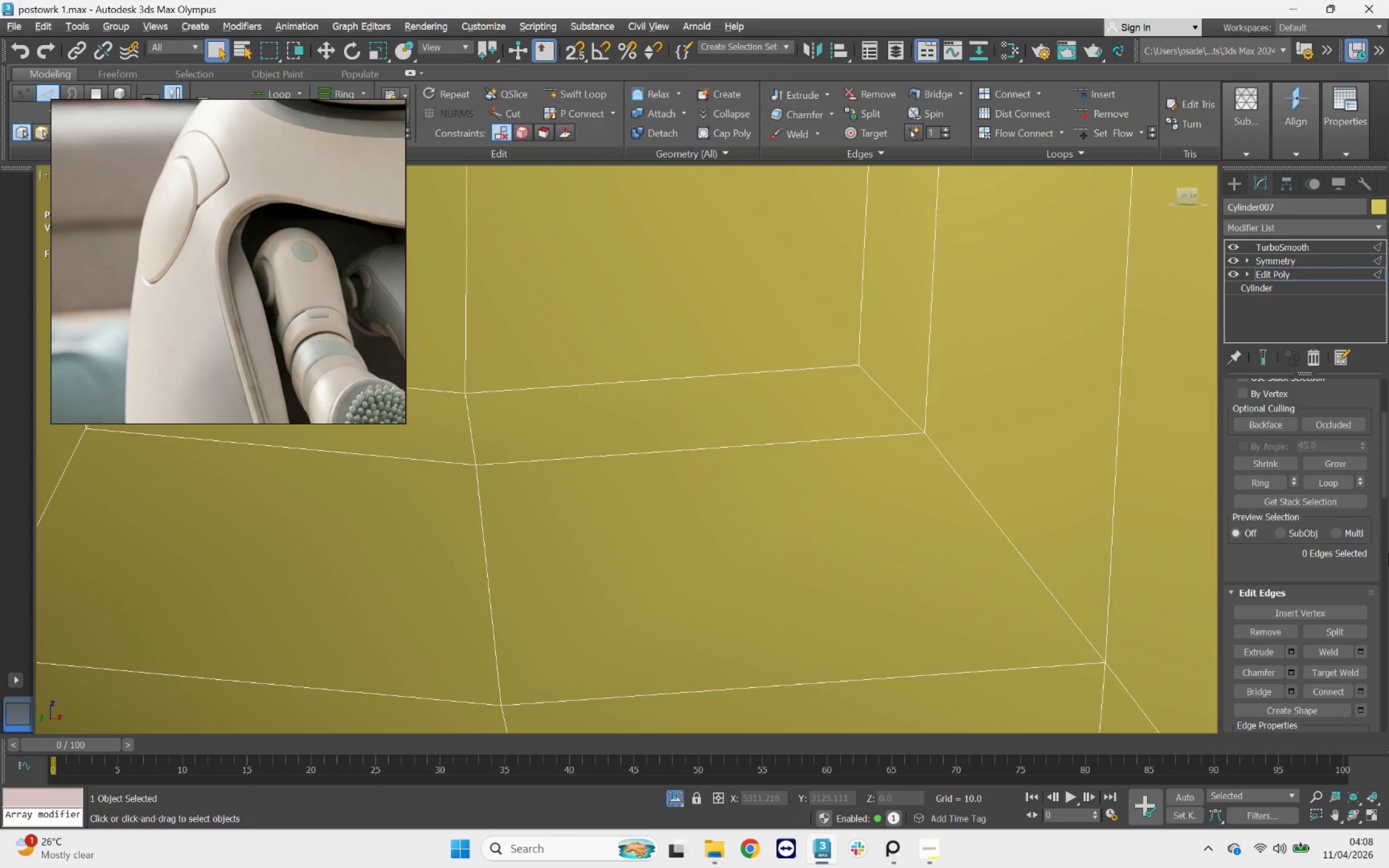 
scroll: coordinate [1046, 476], scroll_direction: down, amount: 11.0
 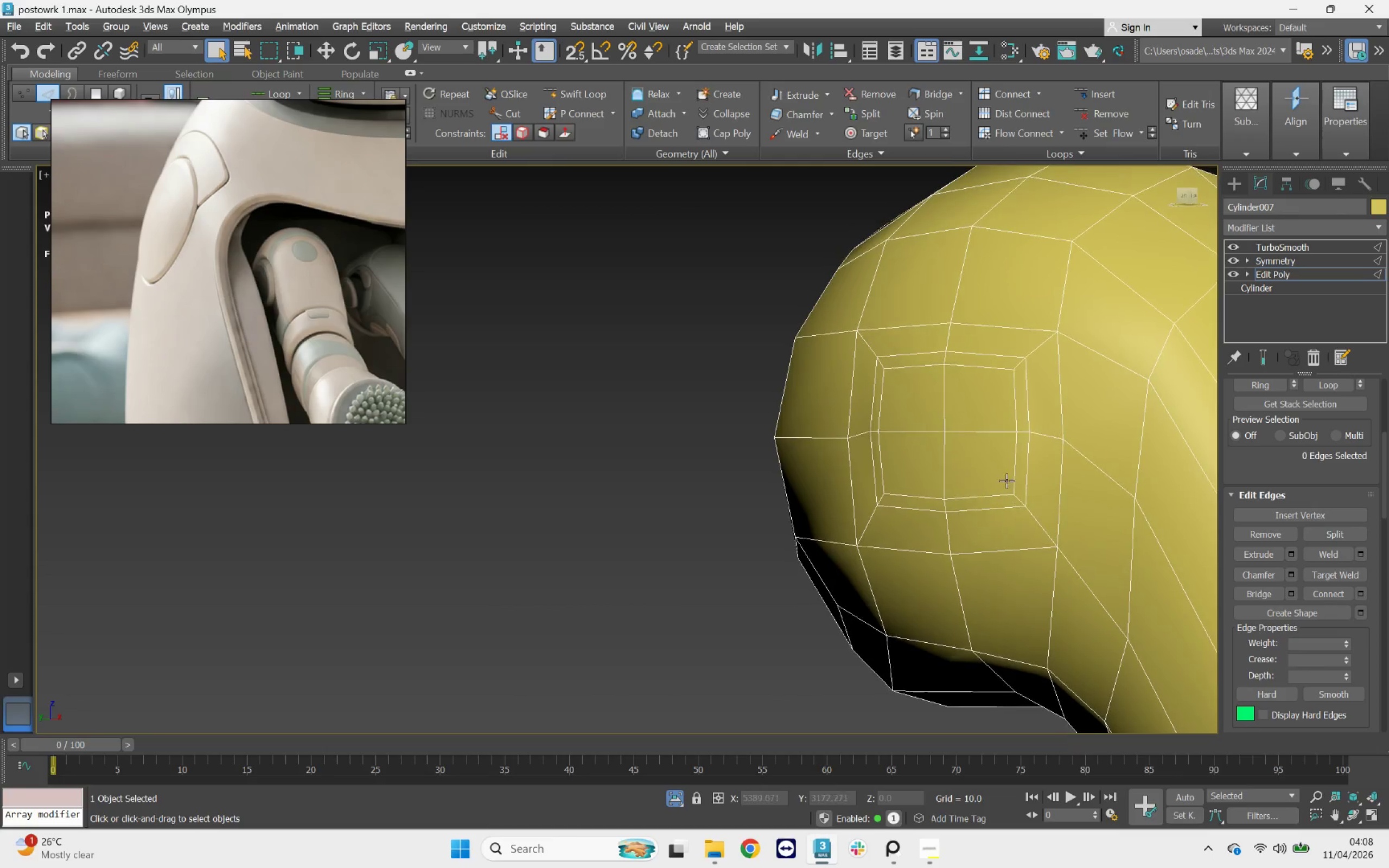 
scroll: coordinate [1013, 395], scroll_direction: up, amount: 3.0
 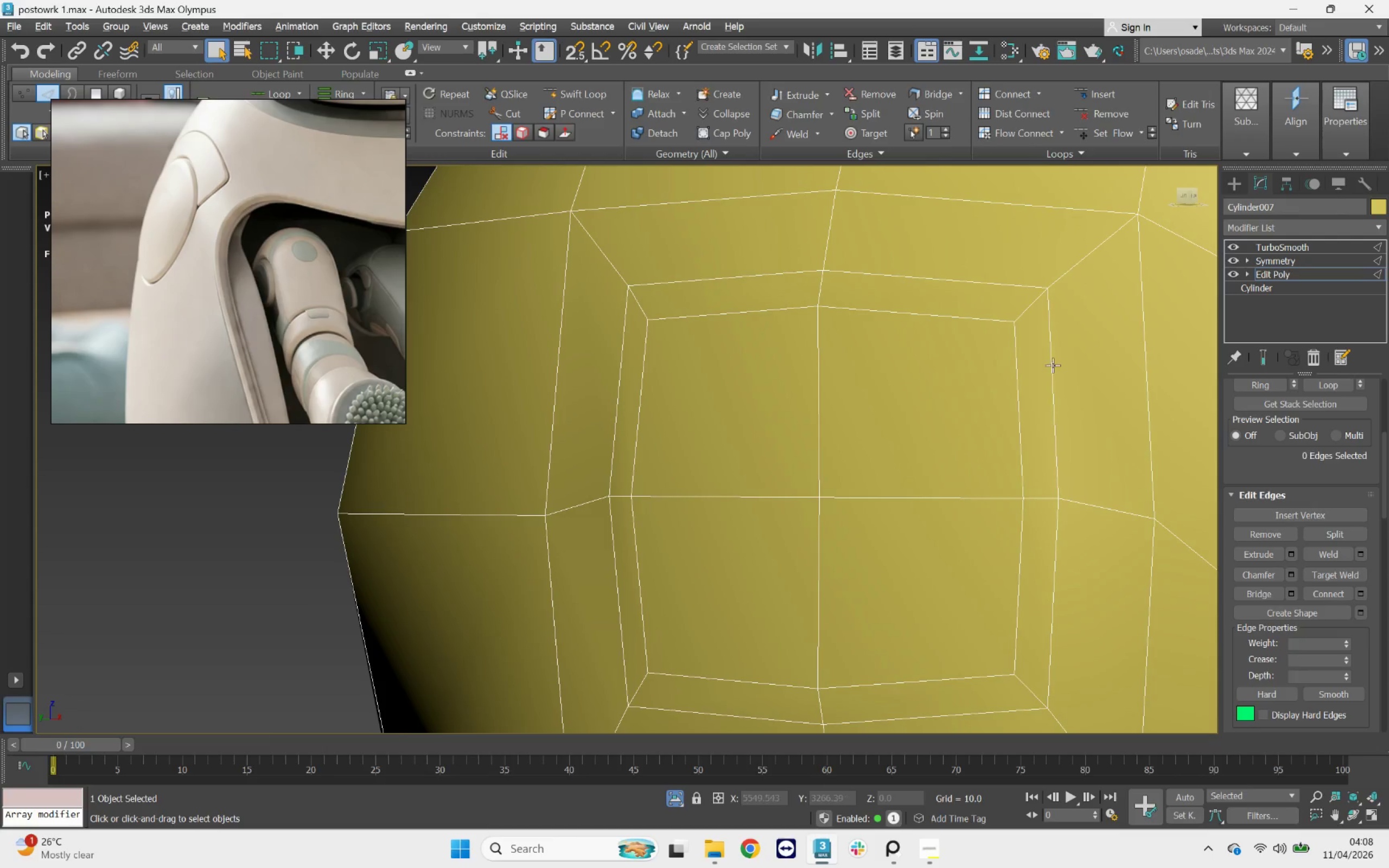 
double_click([1053, 365])
 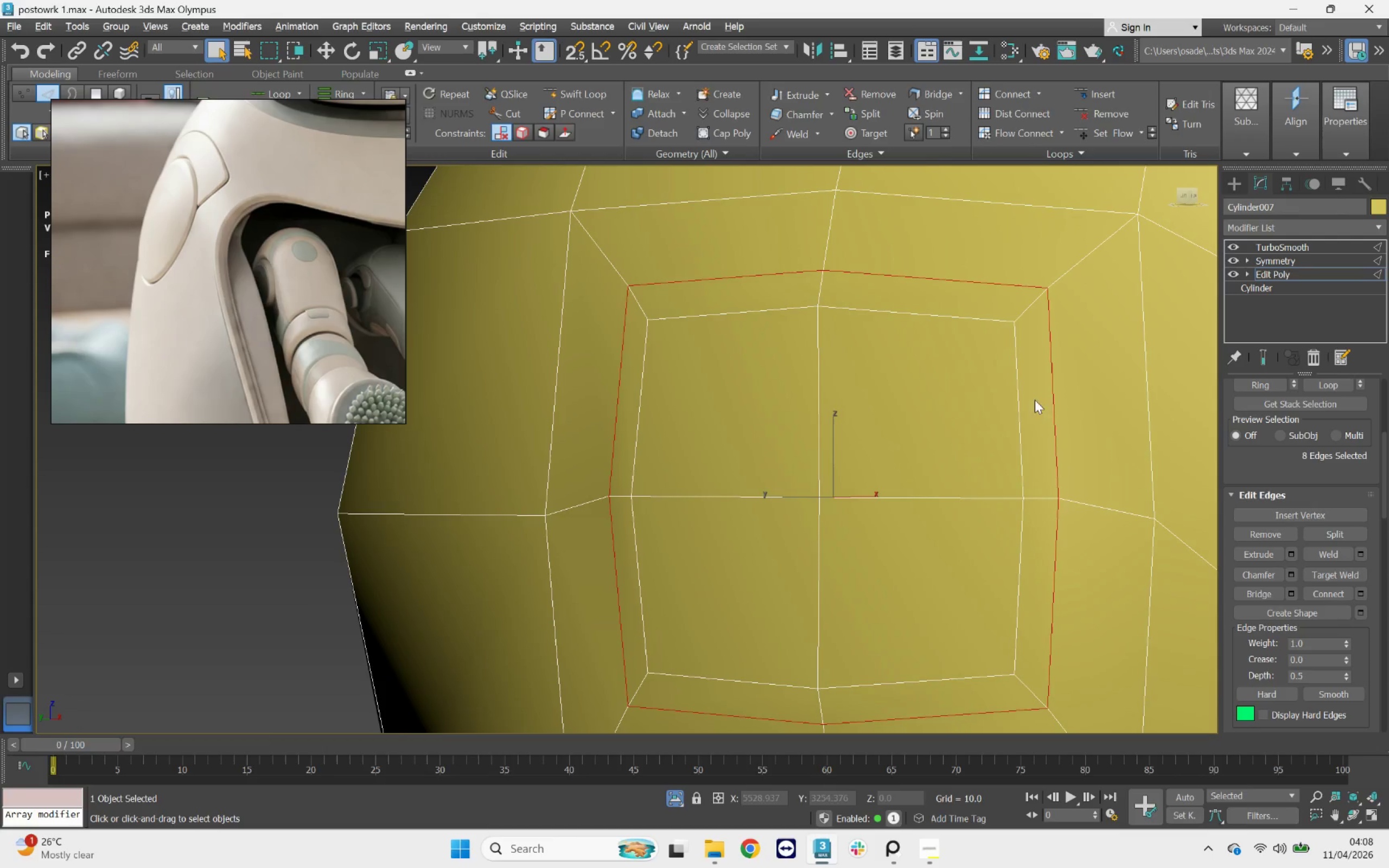 
scroll: coordinate [898, 340], scroll_direction: down, amount: 3.0
 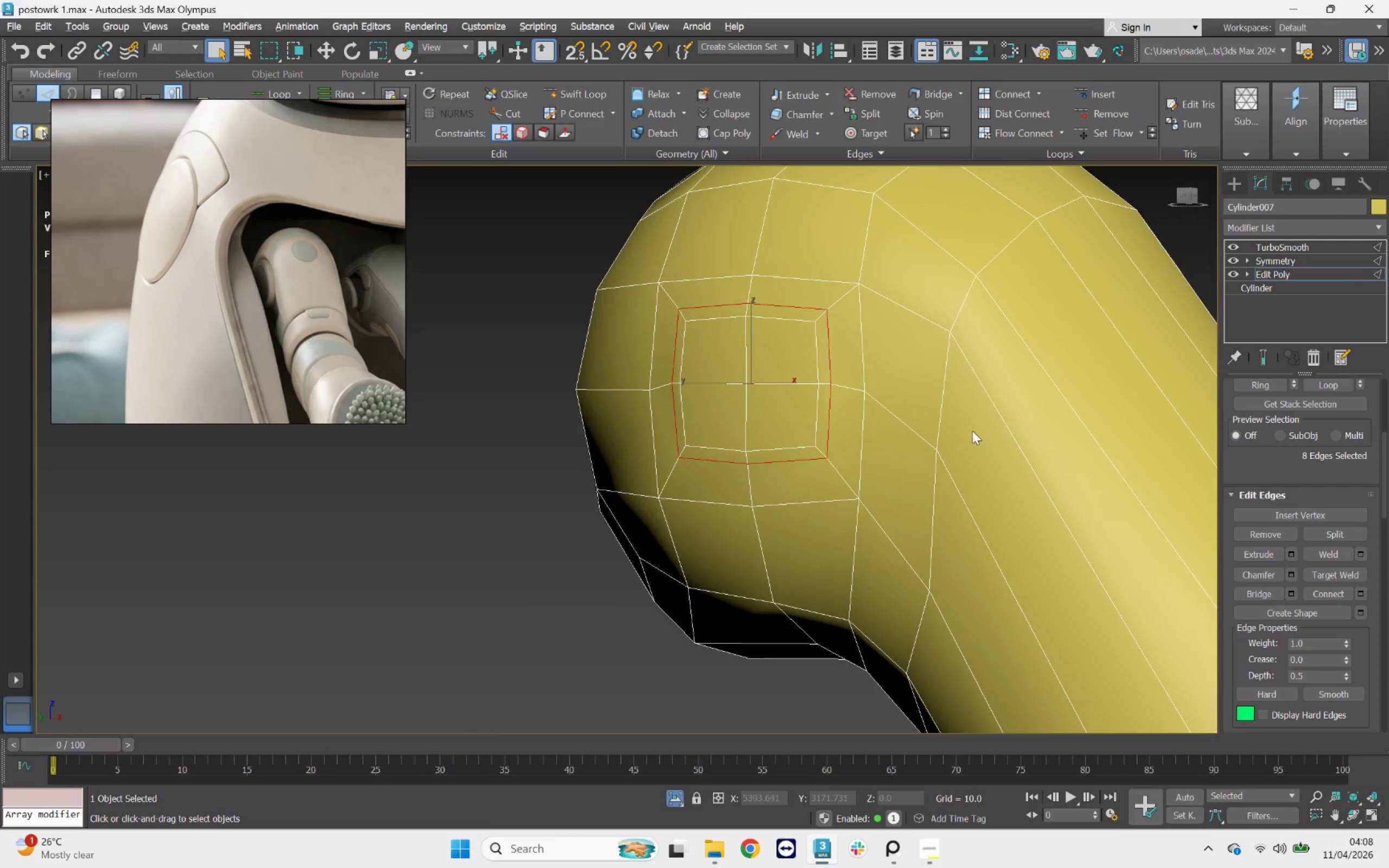 
hold_key(key=AltLeft, duration=1.0)
 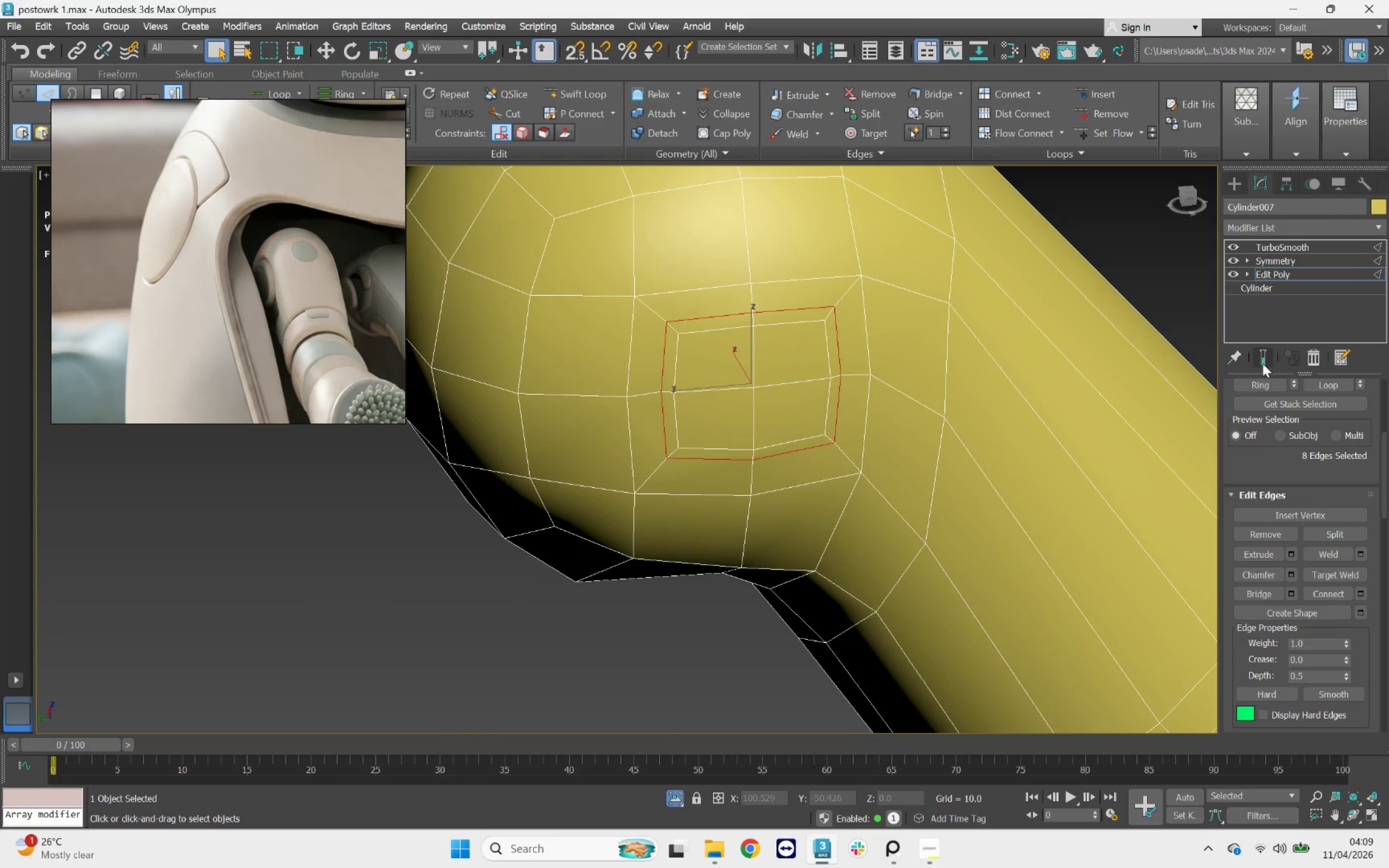 
left_click([1265, 360])
 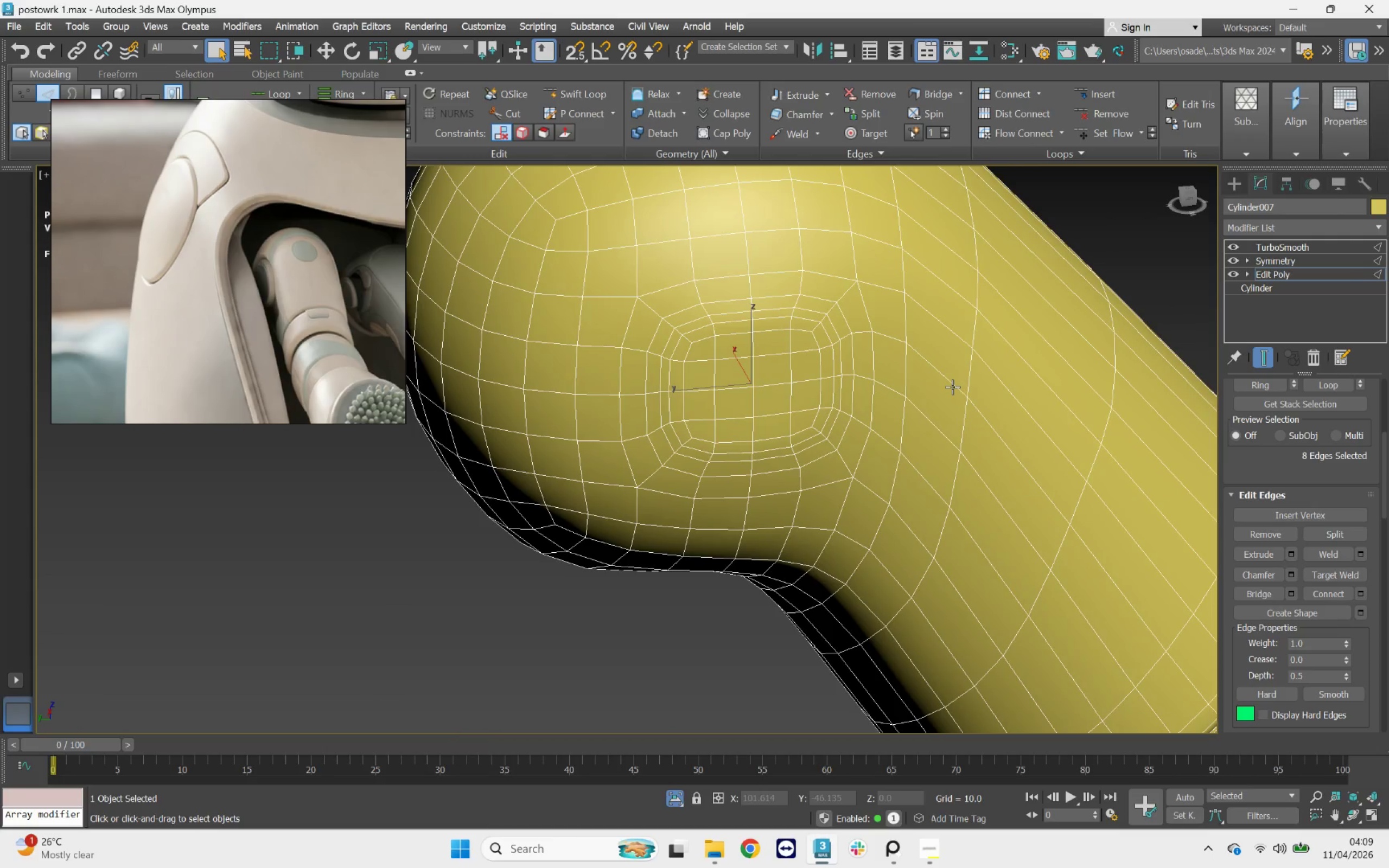 
key(F4)
 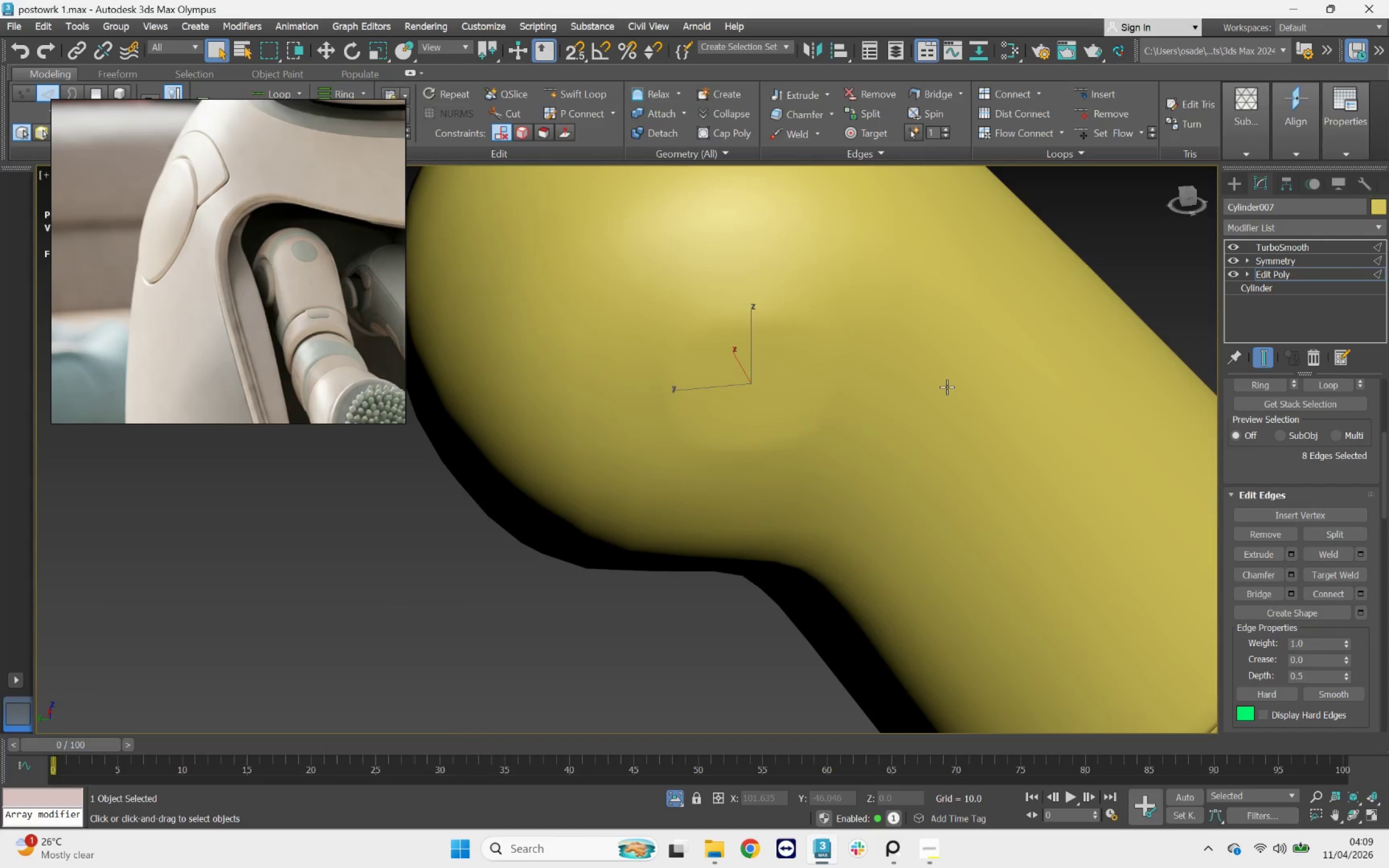 
key(Control+Z)
 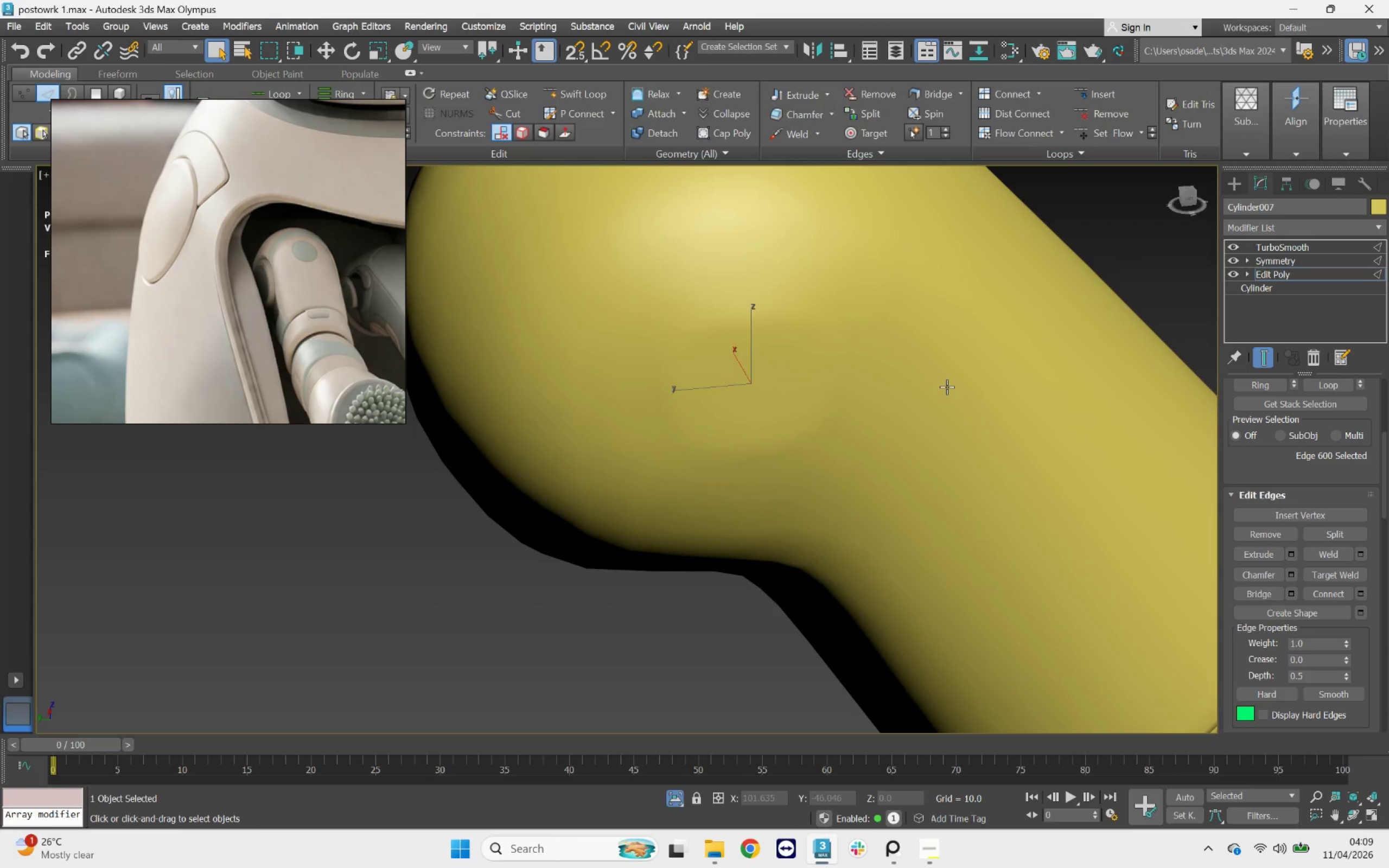 
key(Control+Z)
 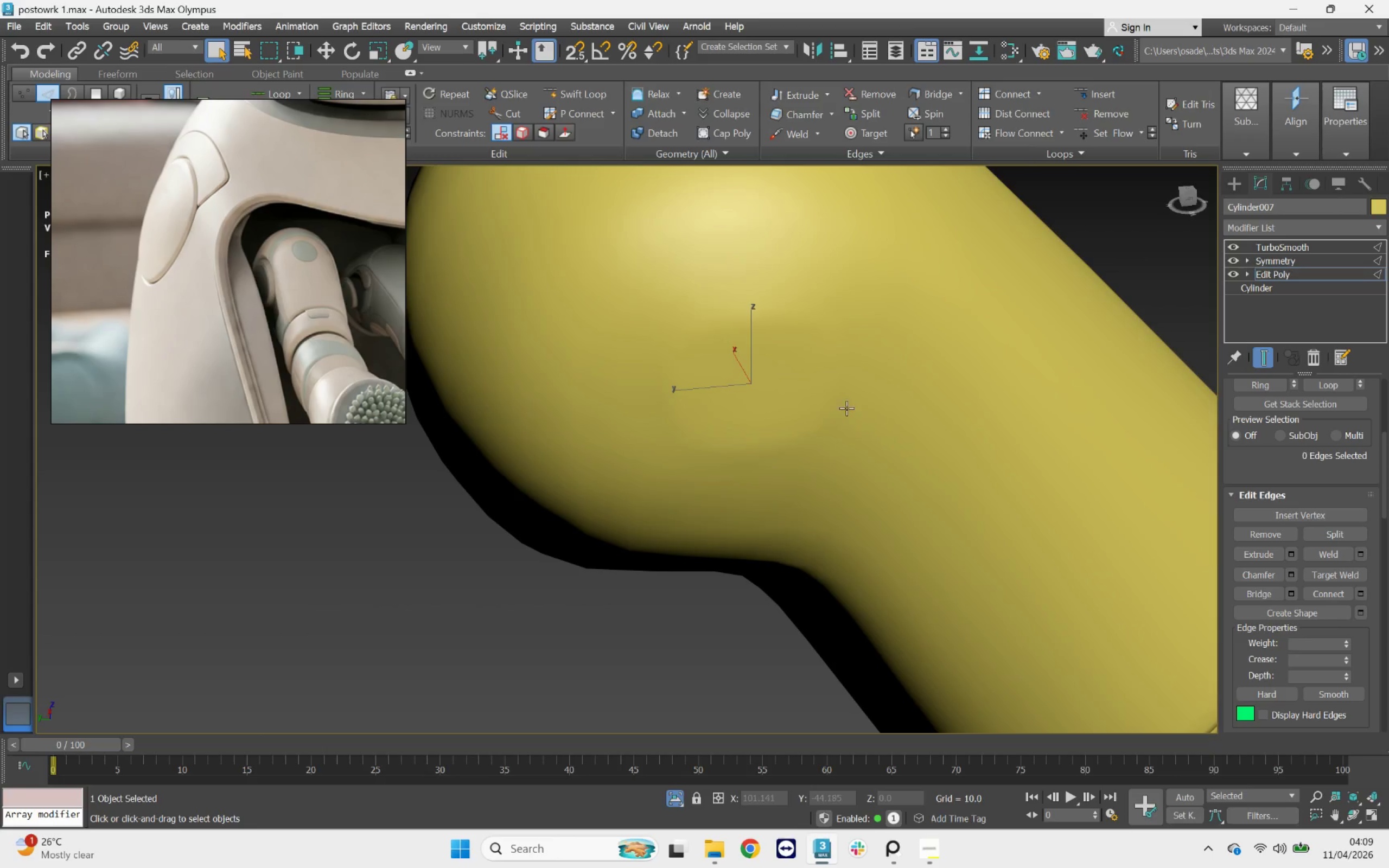 
key(Control+Z)
 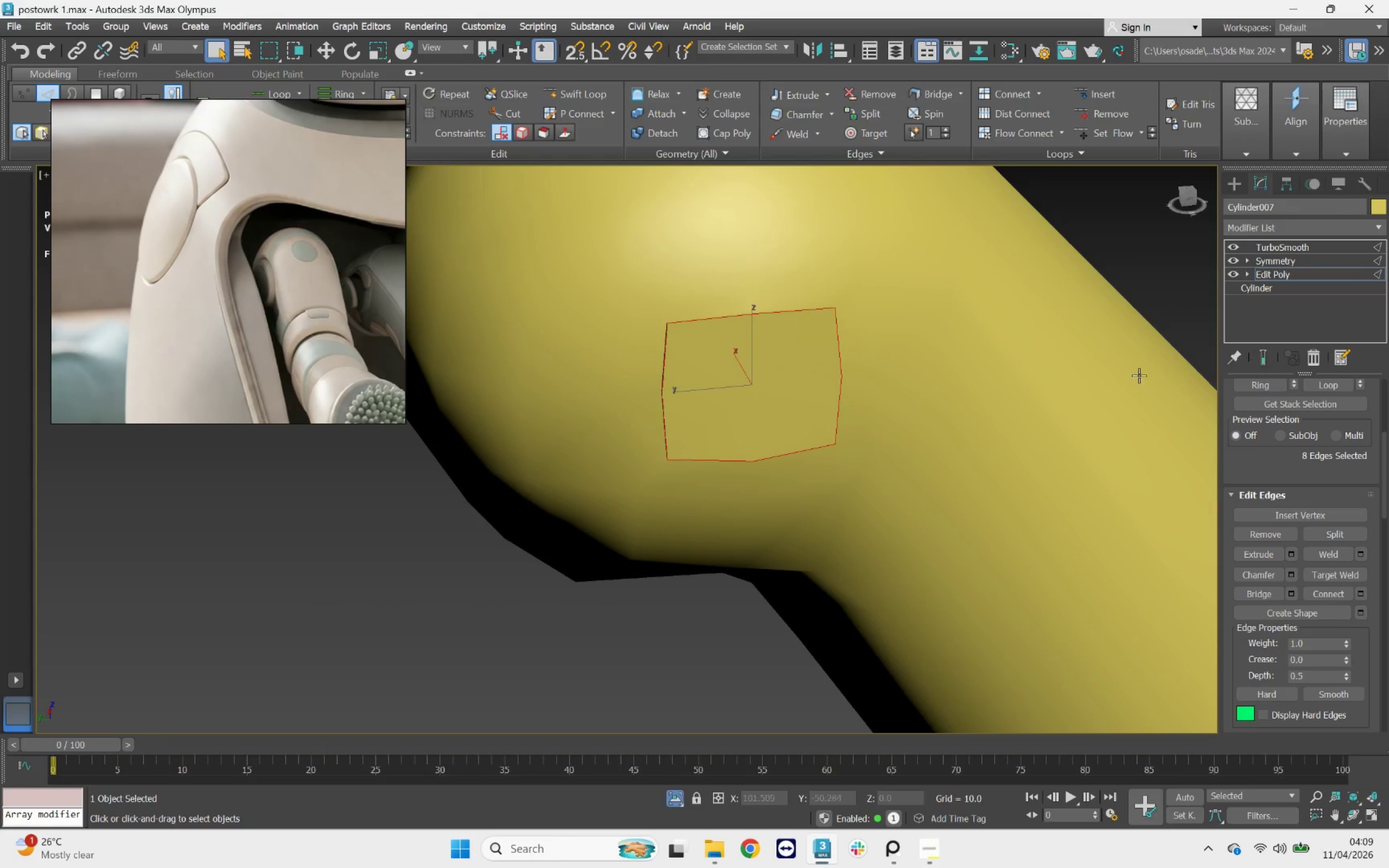 
key(F4)
 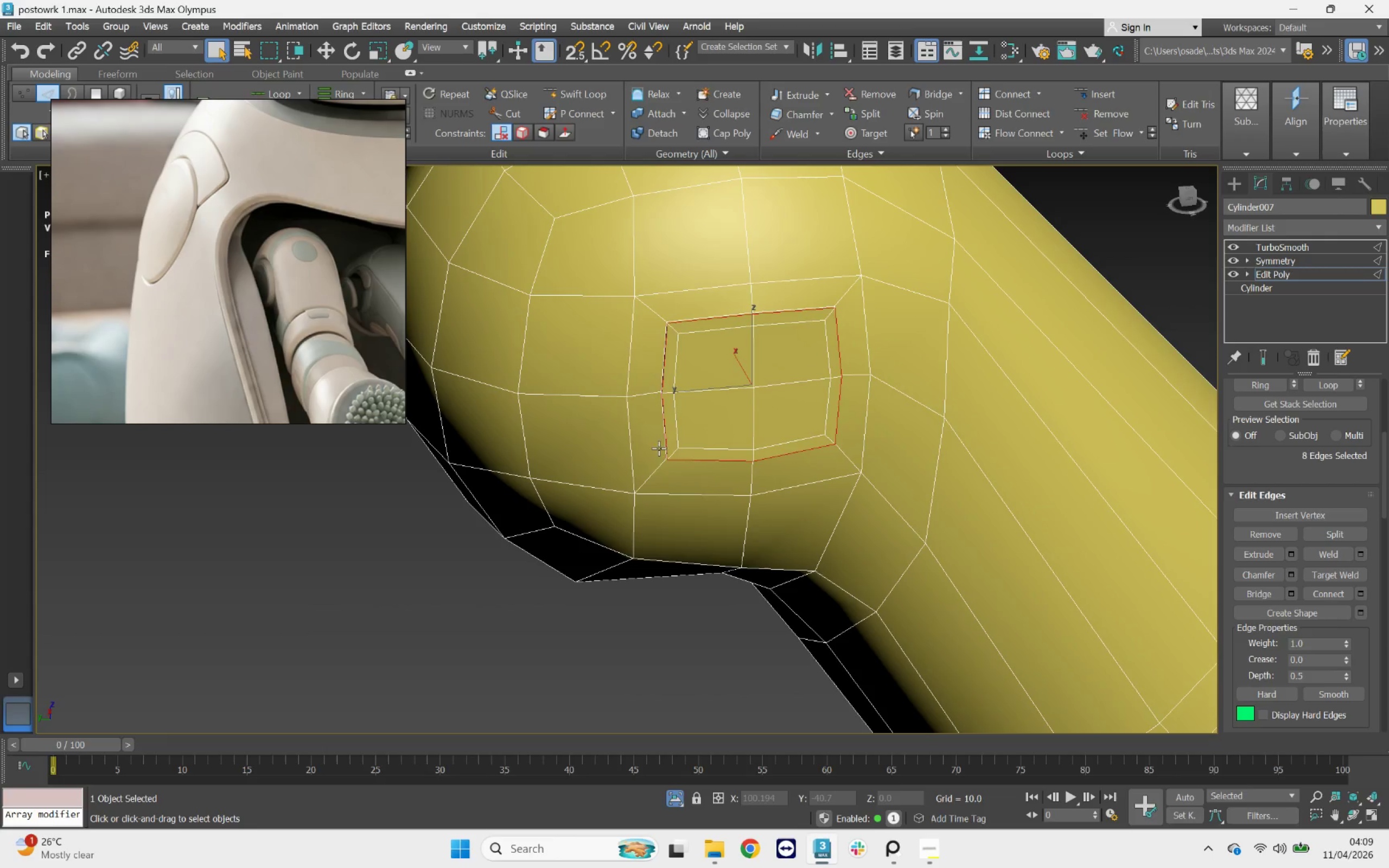 
scroll: coordinate [646, 454], scroll_direction: up, amount: 2.0
 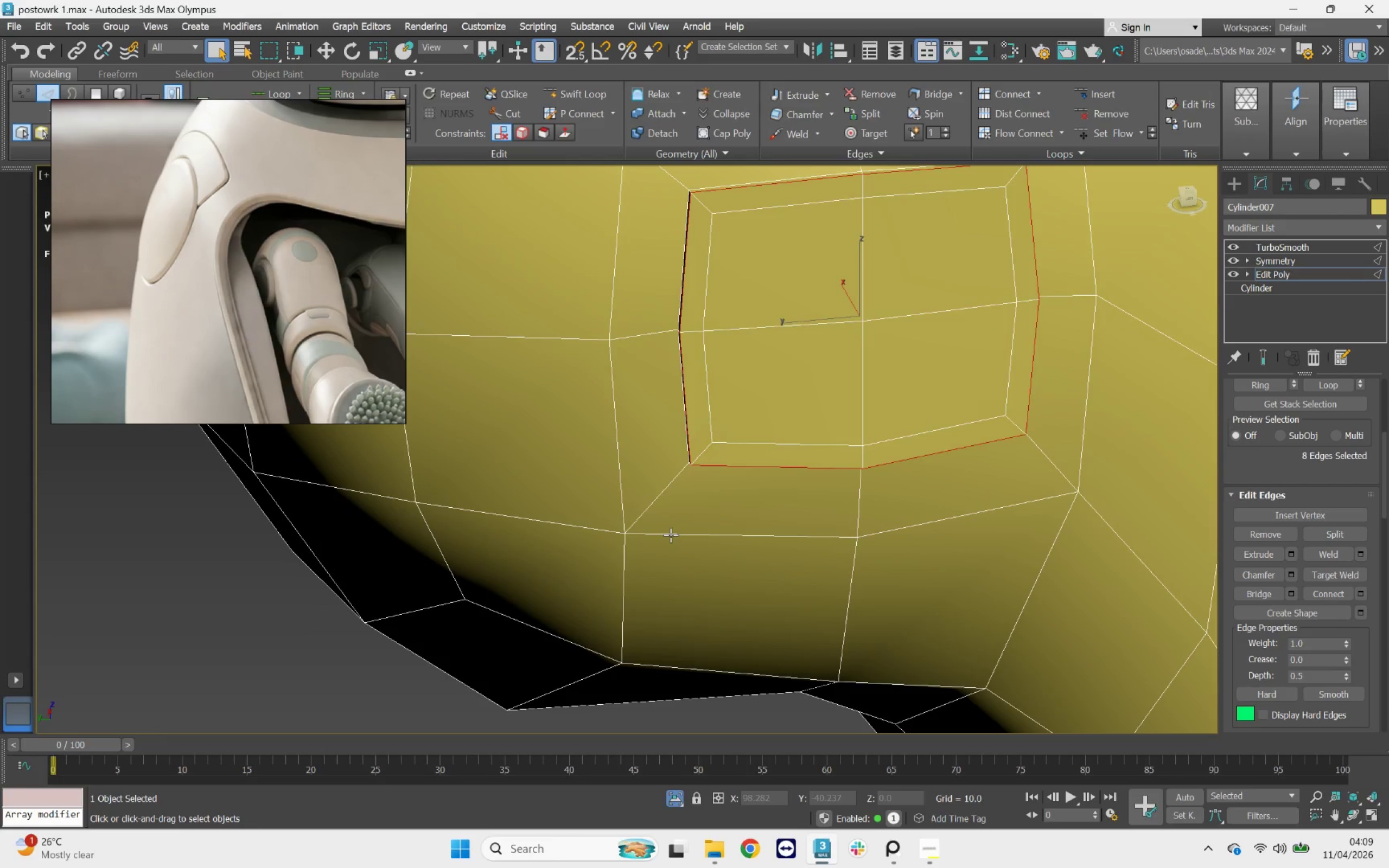 
double_click([670, 534])
 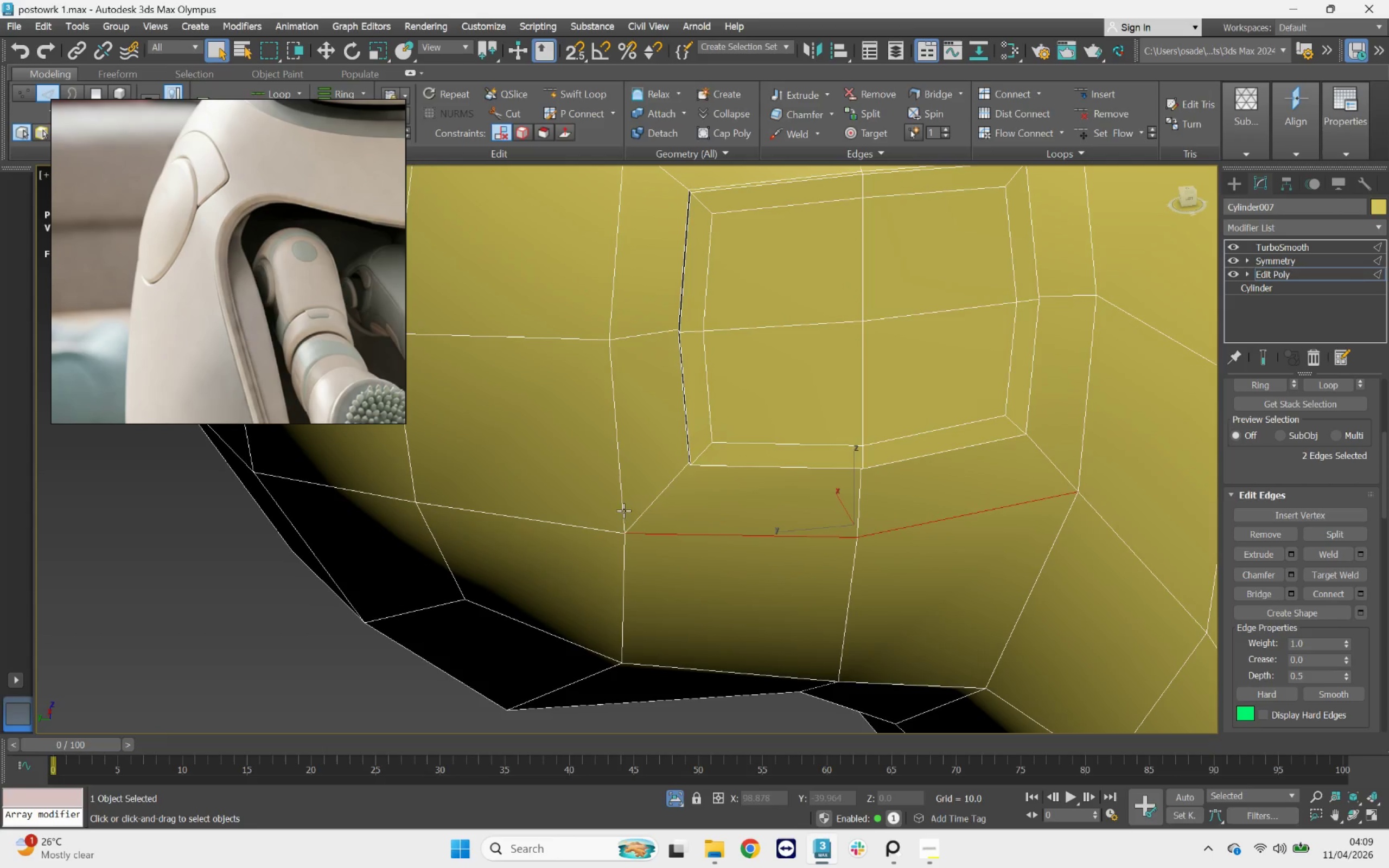 
hold_key(key=ControlLeft, duration=1.26)
double_click([623, 471])
 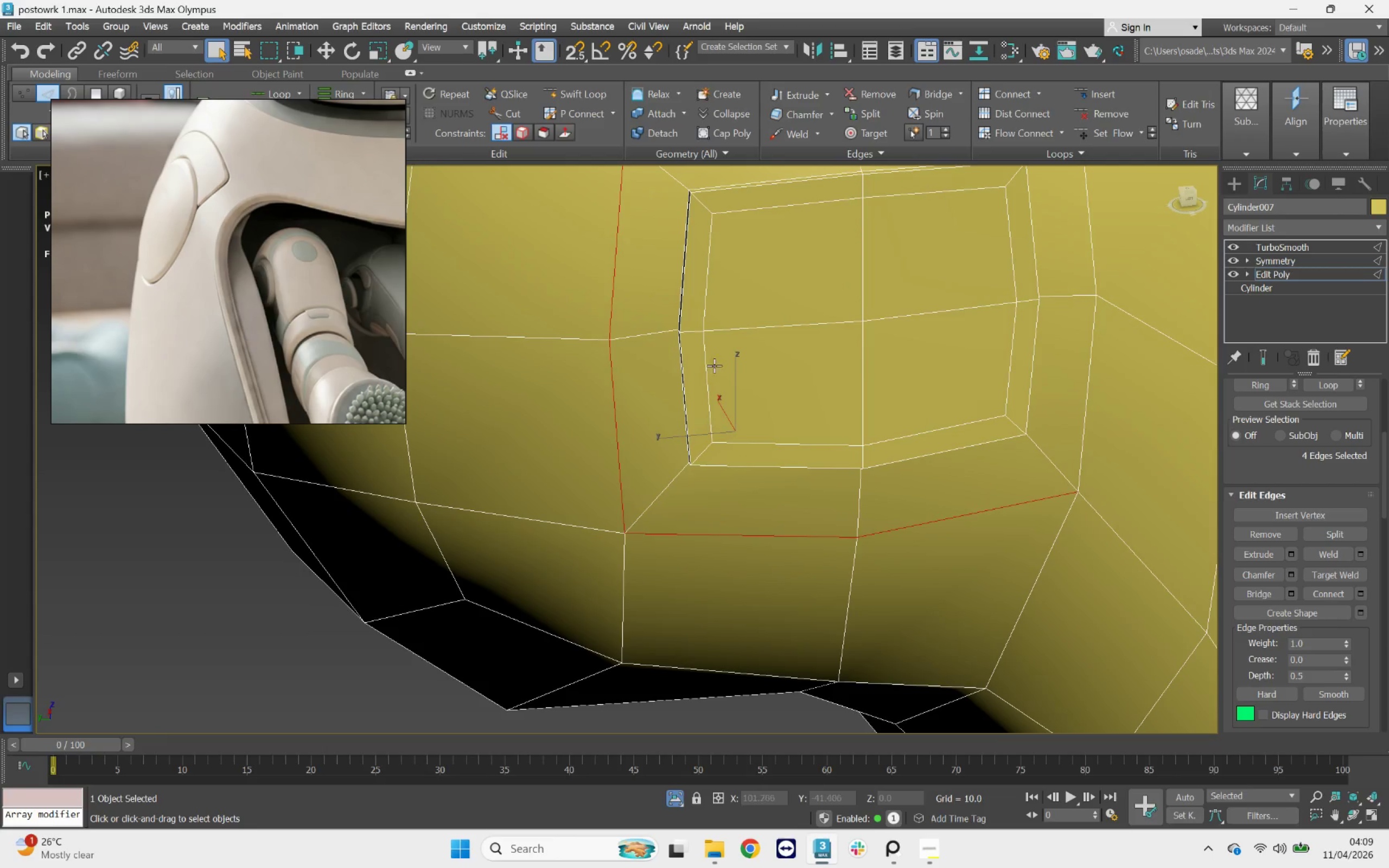 
scroll: coordinate [731, 370], scroll_direction: down, amount: 1.0
 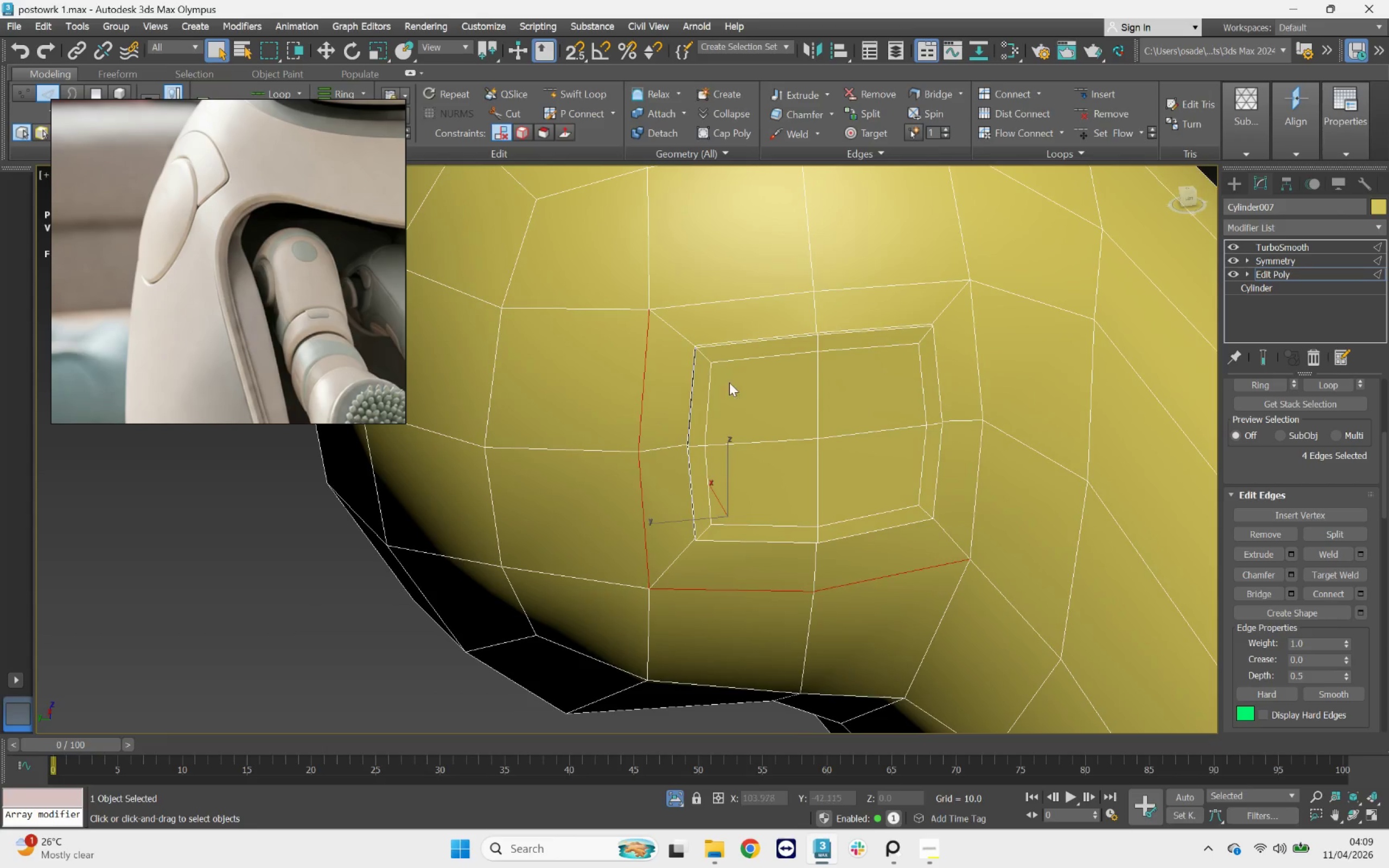 
hold_key(key=ControlLeft, duration=0.56)
double_click([731, 297])
 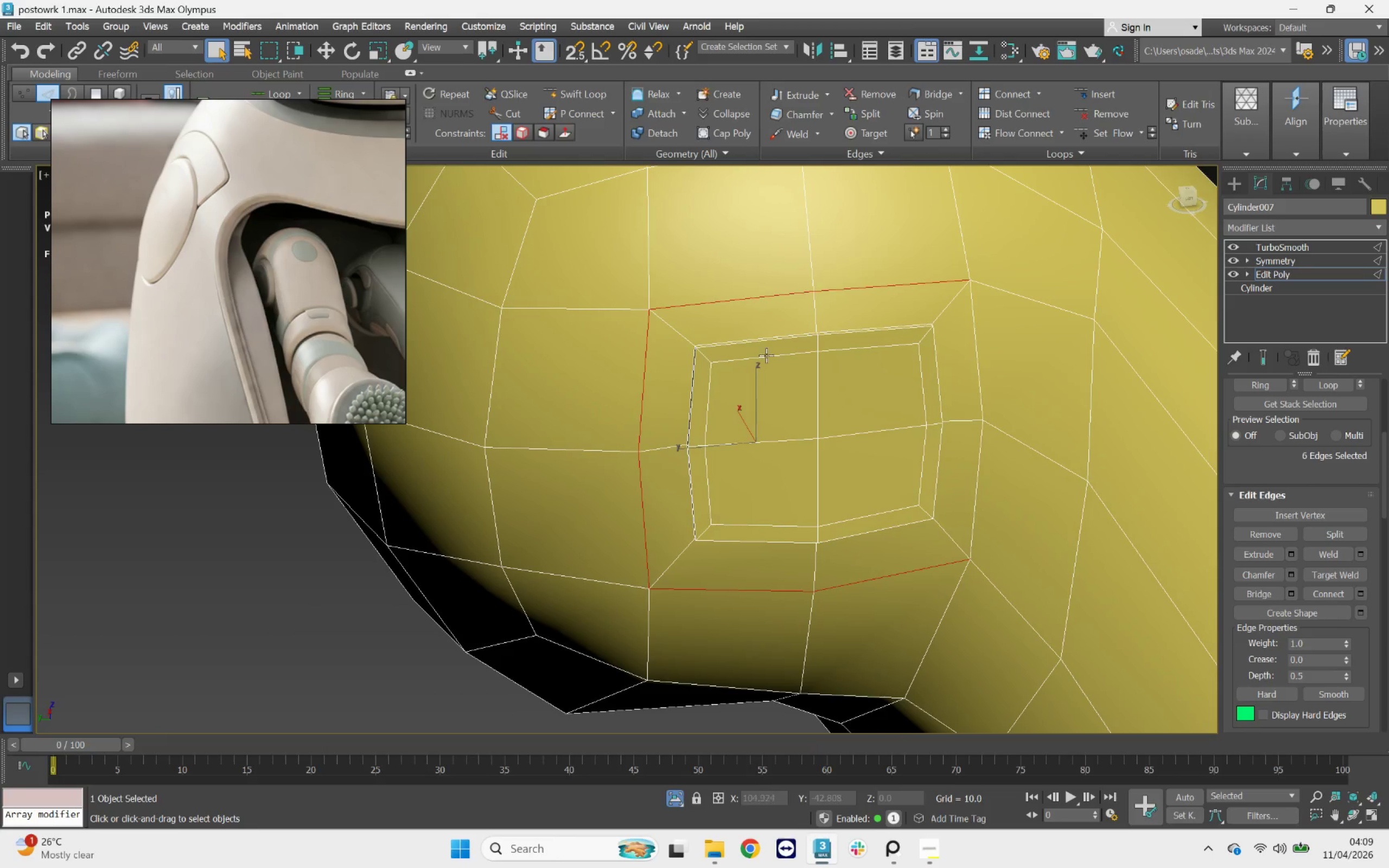 
hold_key(key=ControlLeft, duration=6.9)
 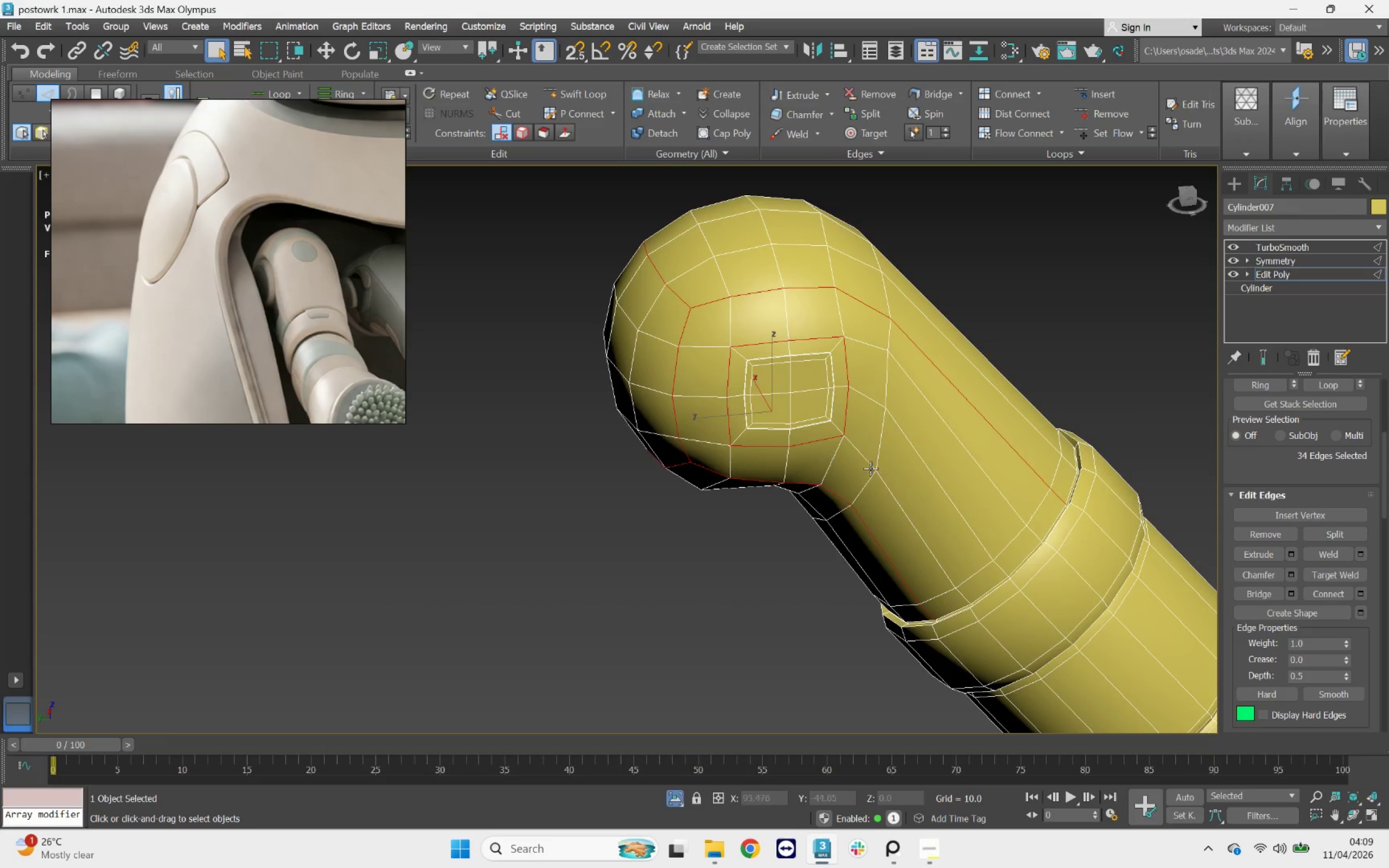 
scroll: coordinate [775, 367], scroll_direction: down, amount: 3.0
 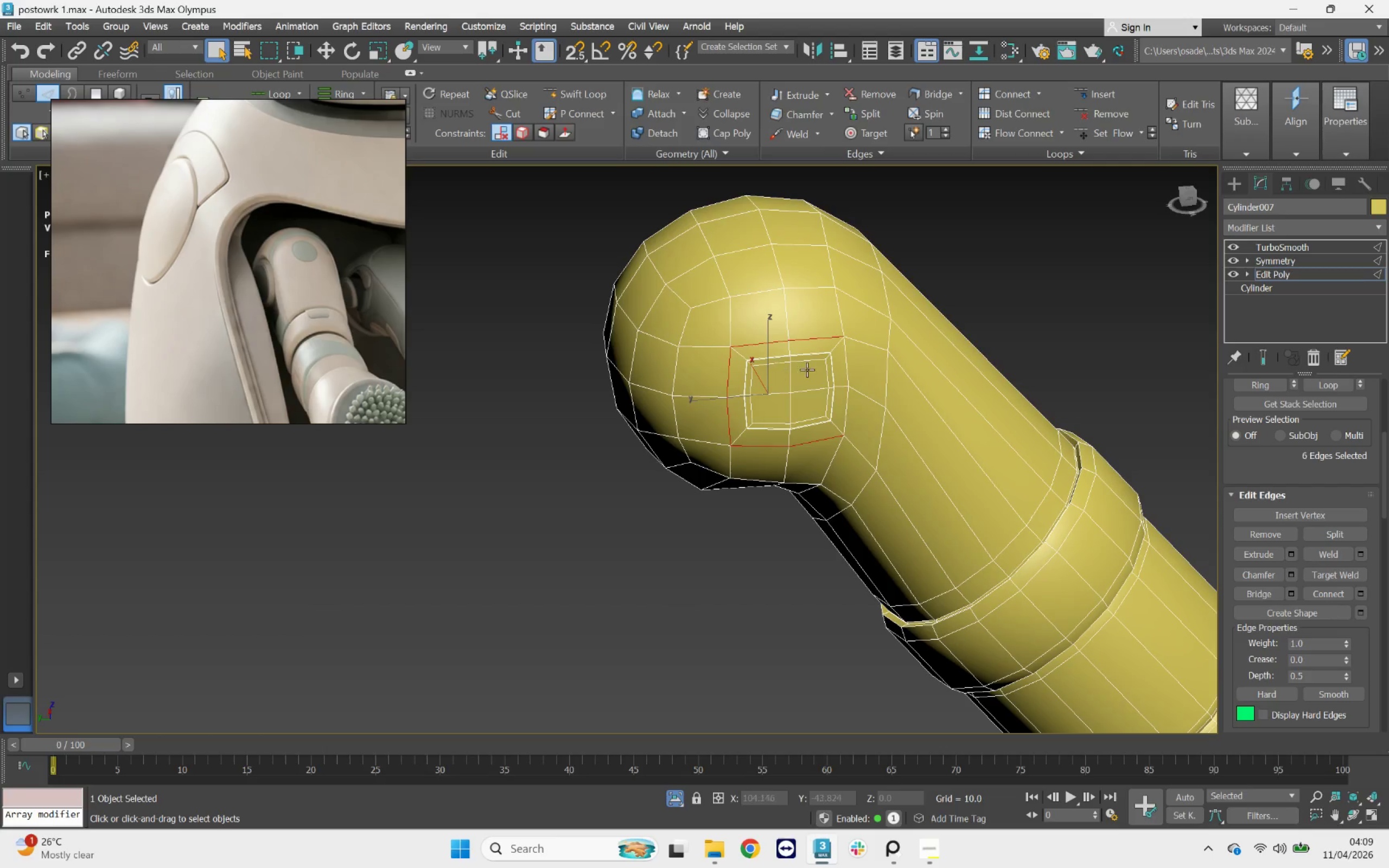 
double_click([843, 355])
 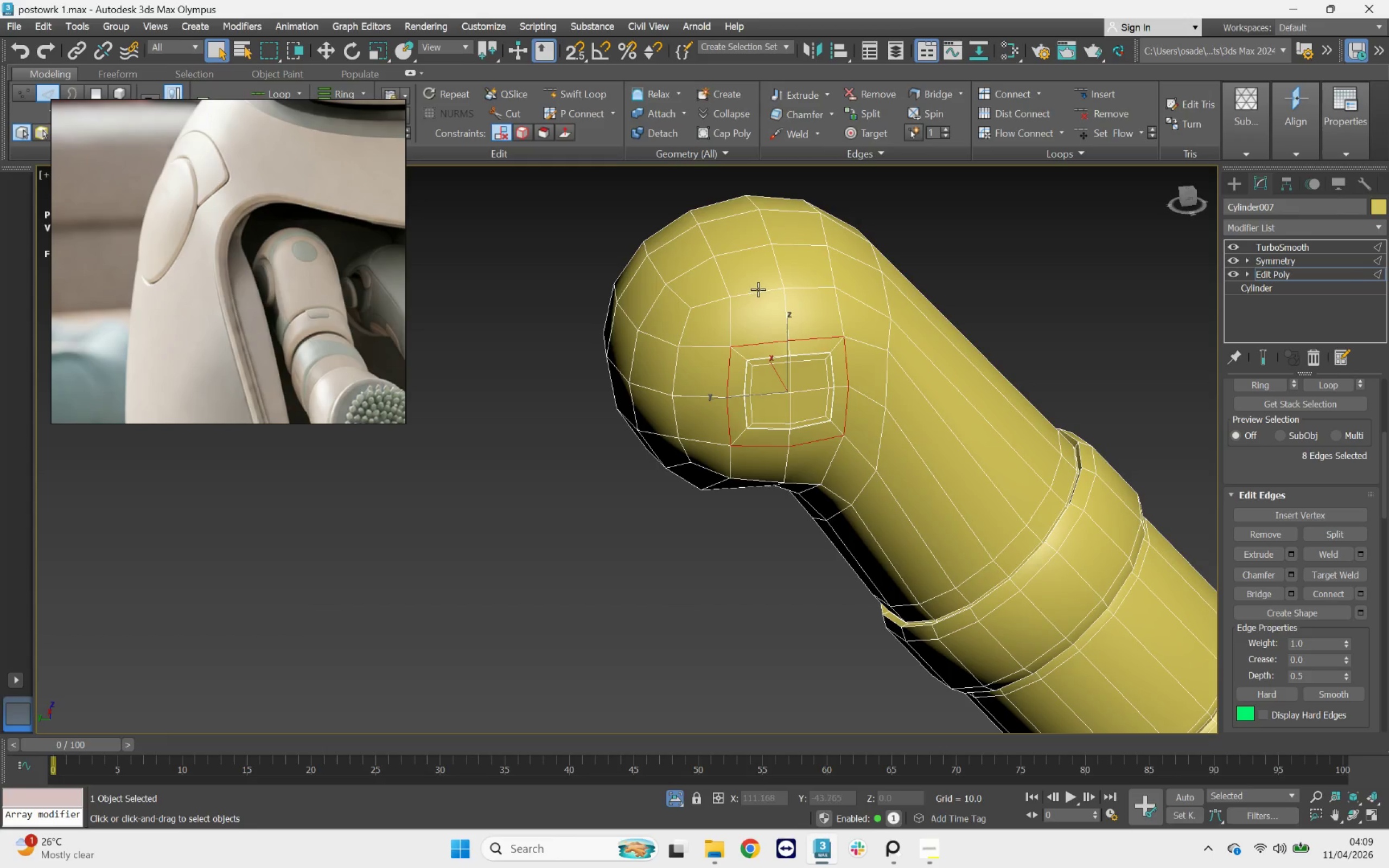 
double_click([760, 291])
 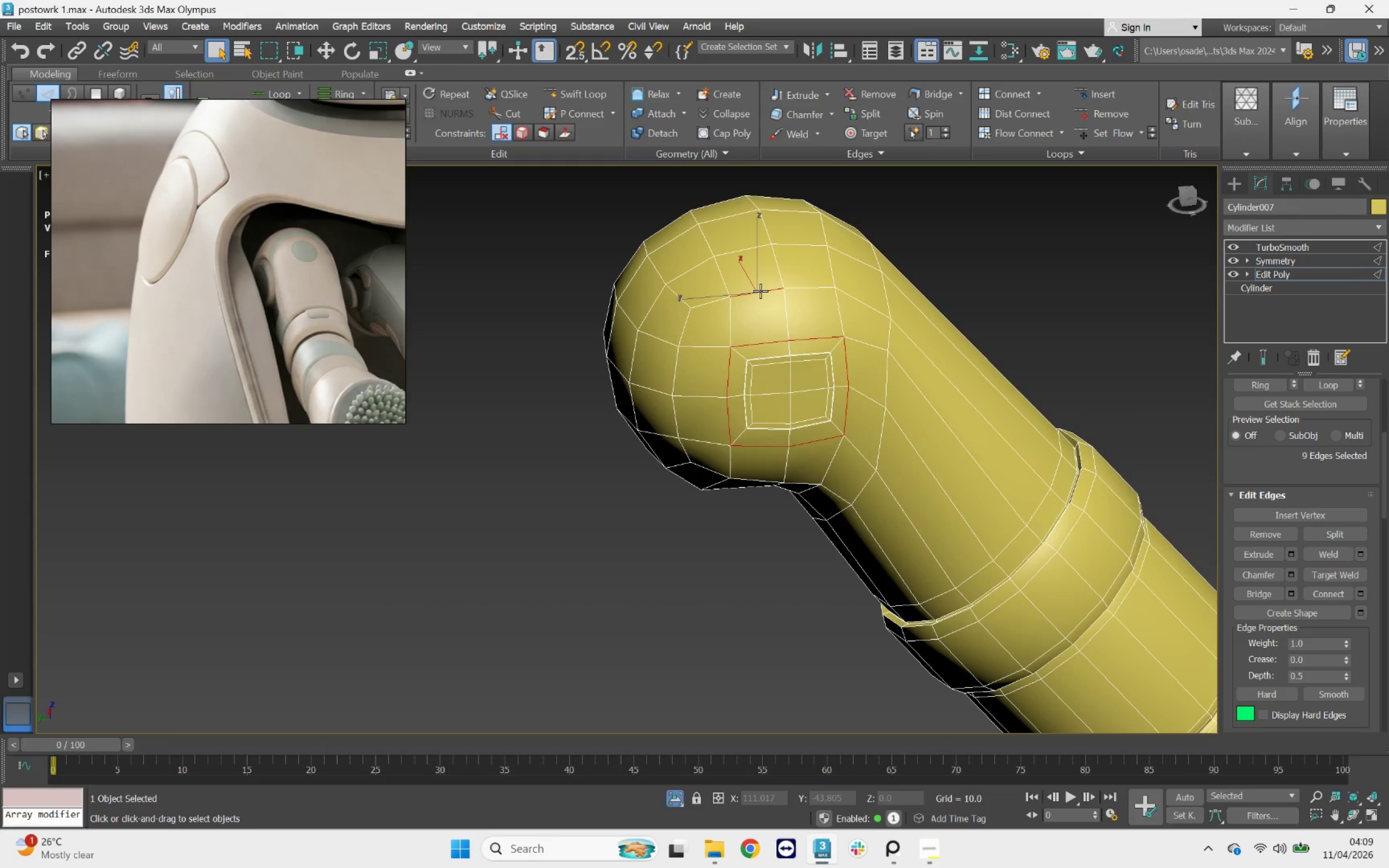 
triple_click([760, 291])
 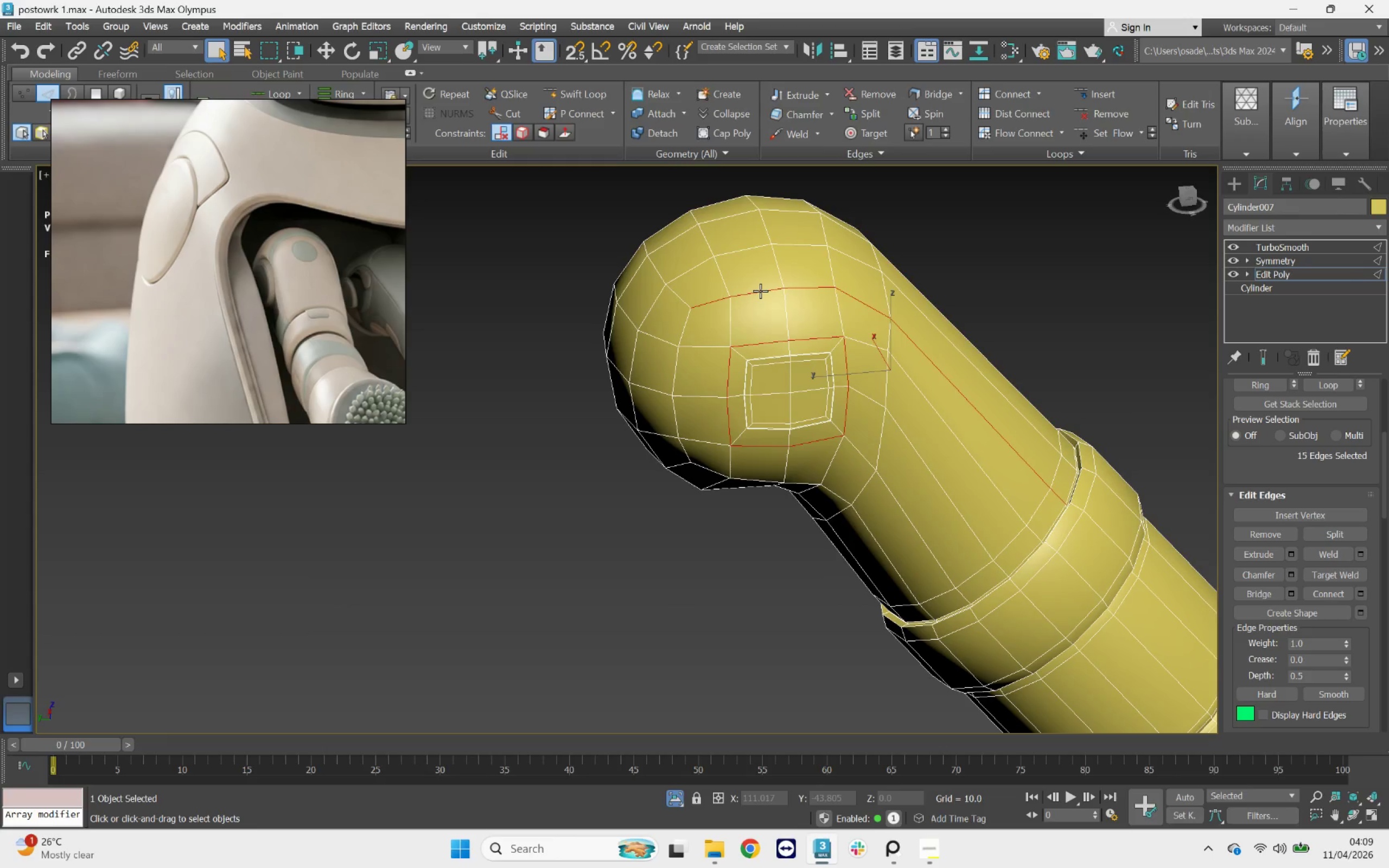 
triple_click([760, 291])
 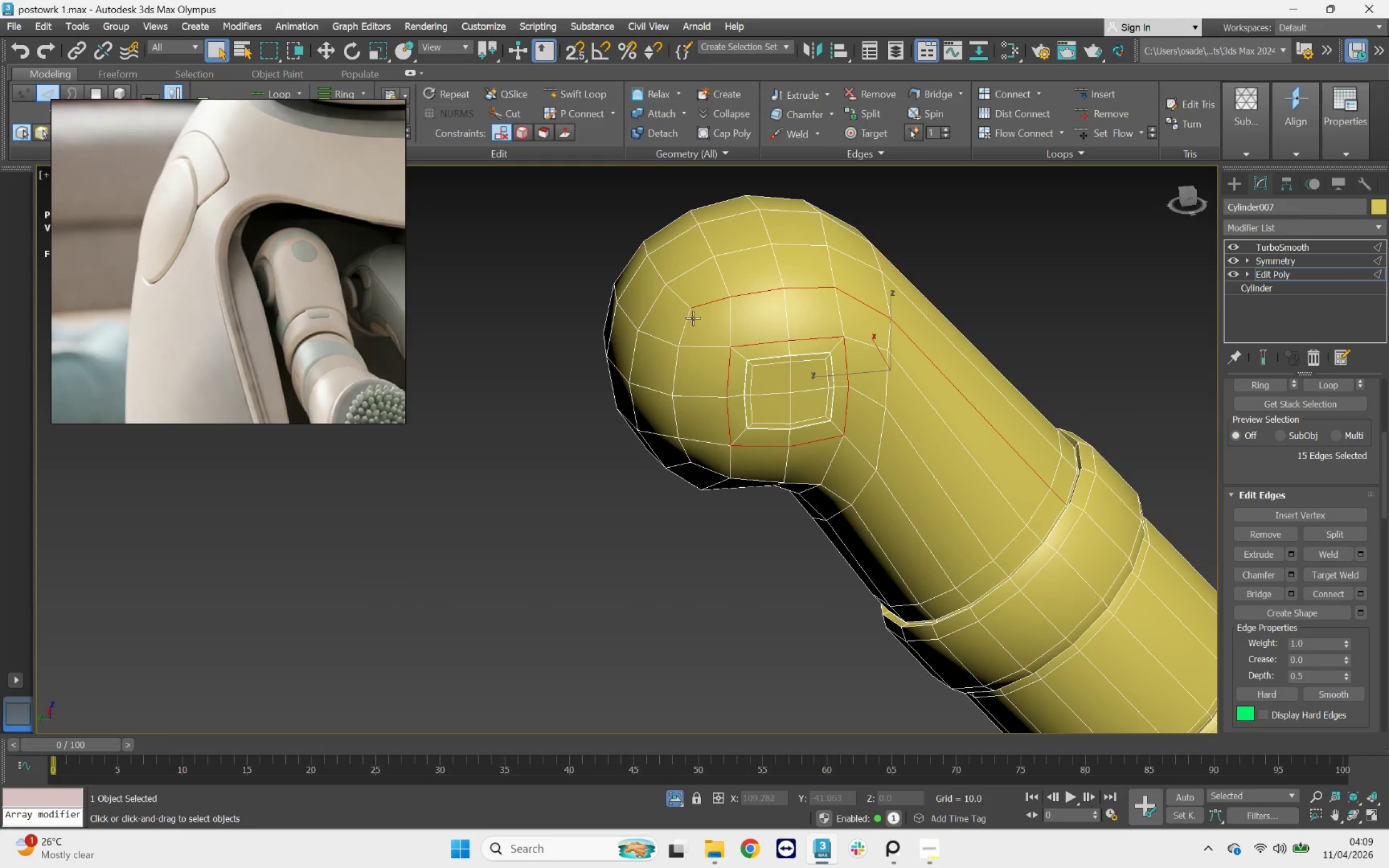 
double_click([689, 315])
 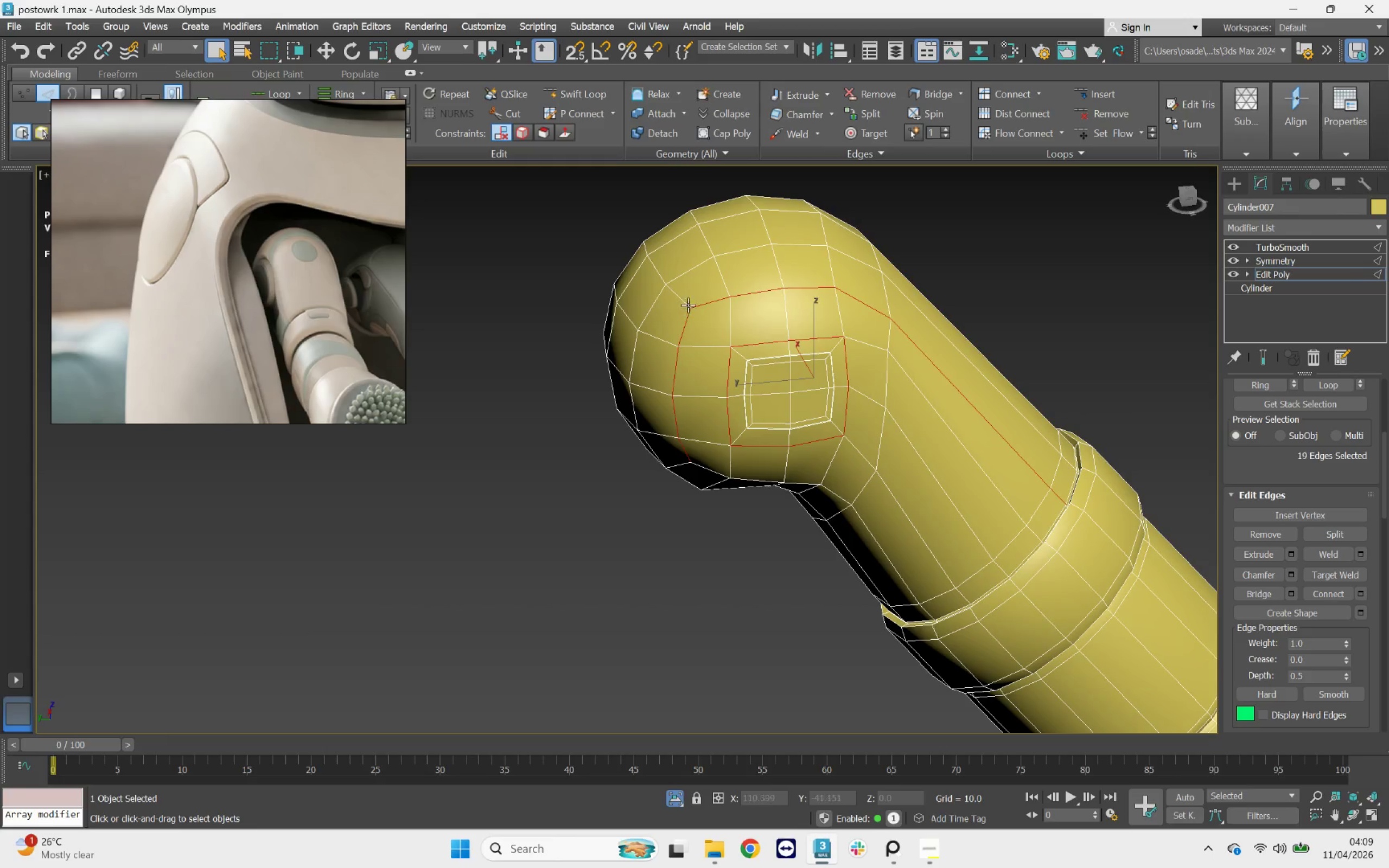 
triple_click([687, 303])
 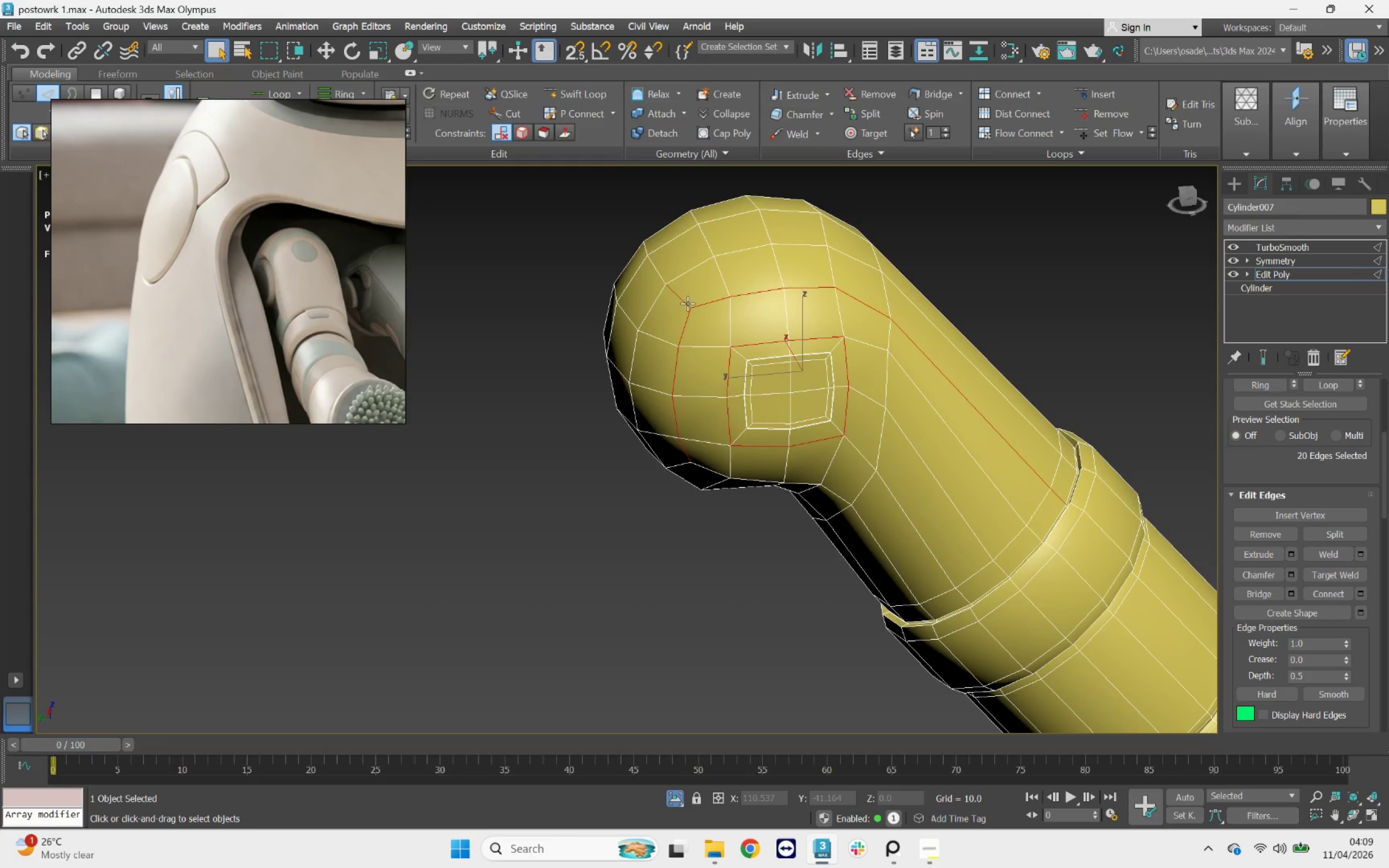 
triple_click([687, 303])
 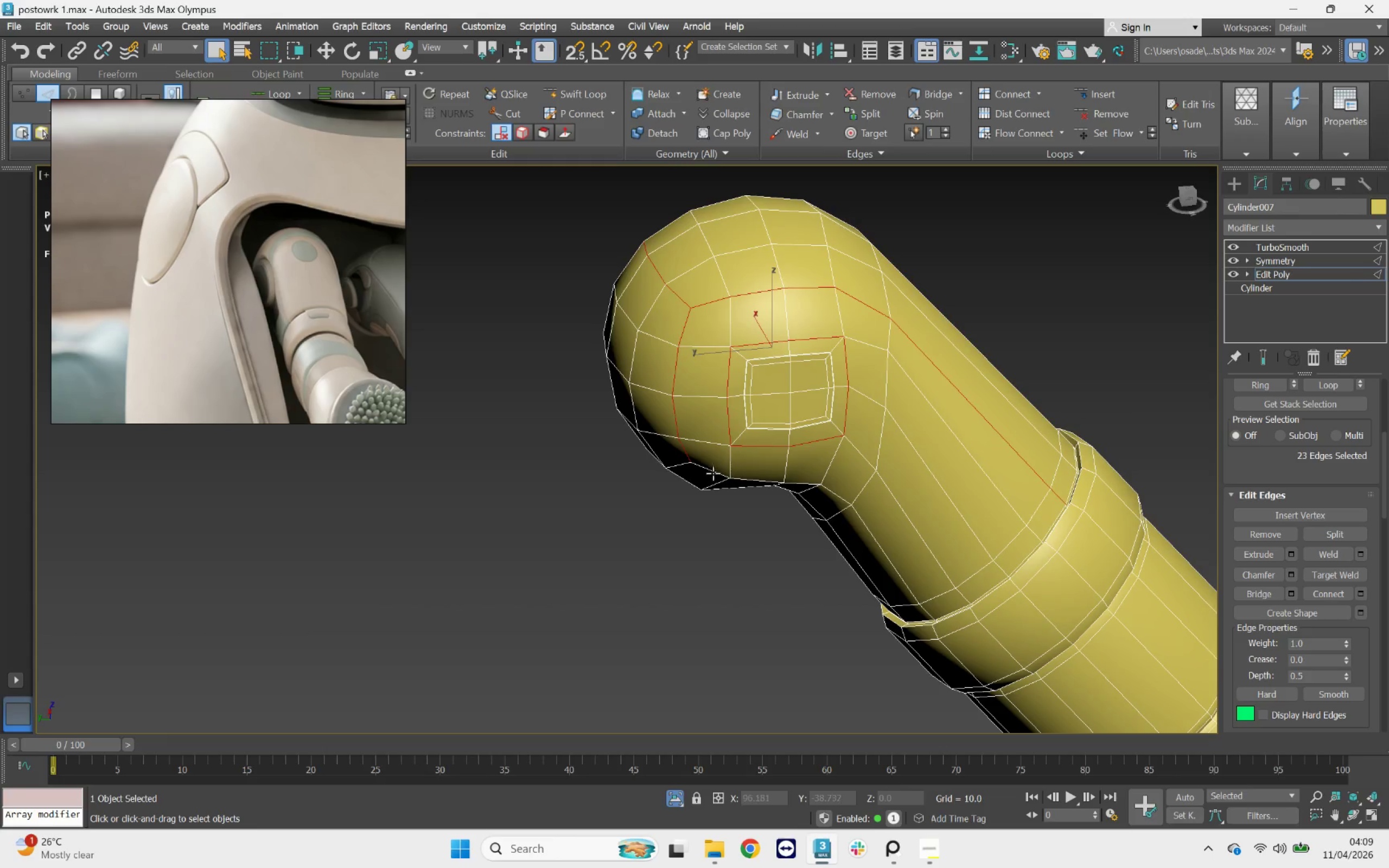 
left_click([714, 468])
 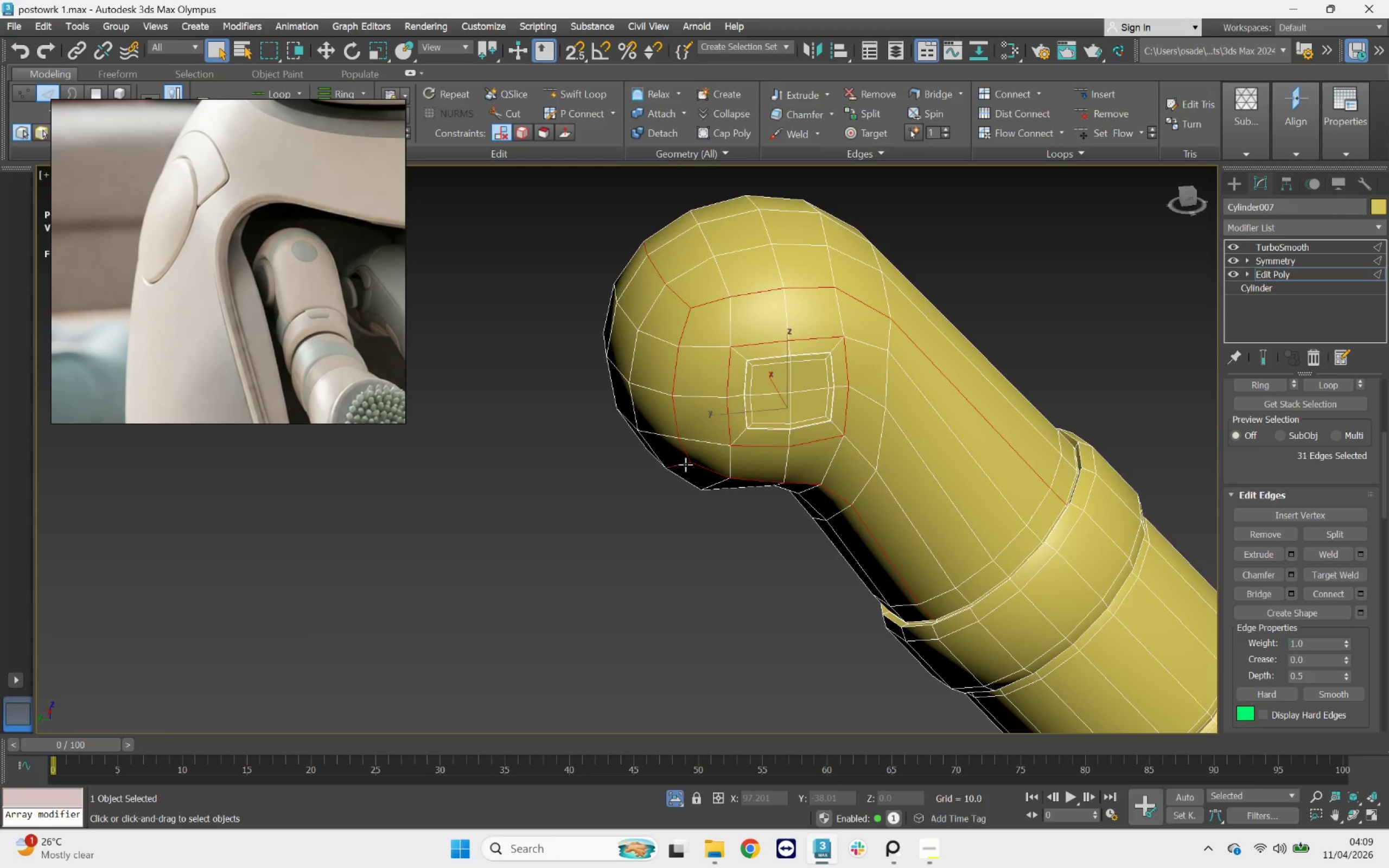 
double_click([685, 464])
 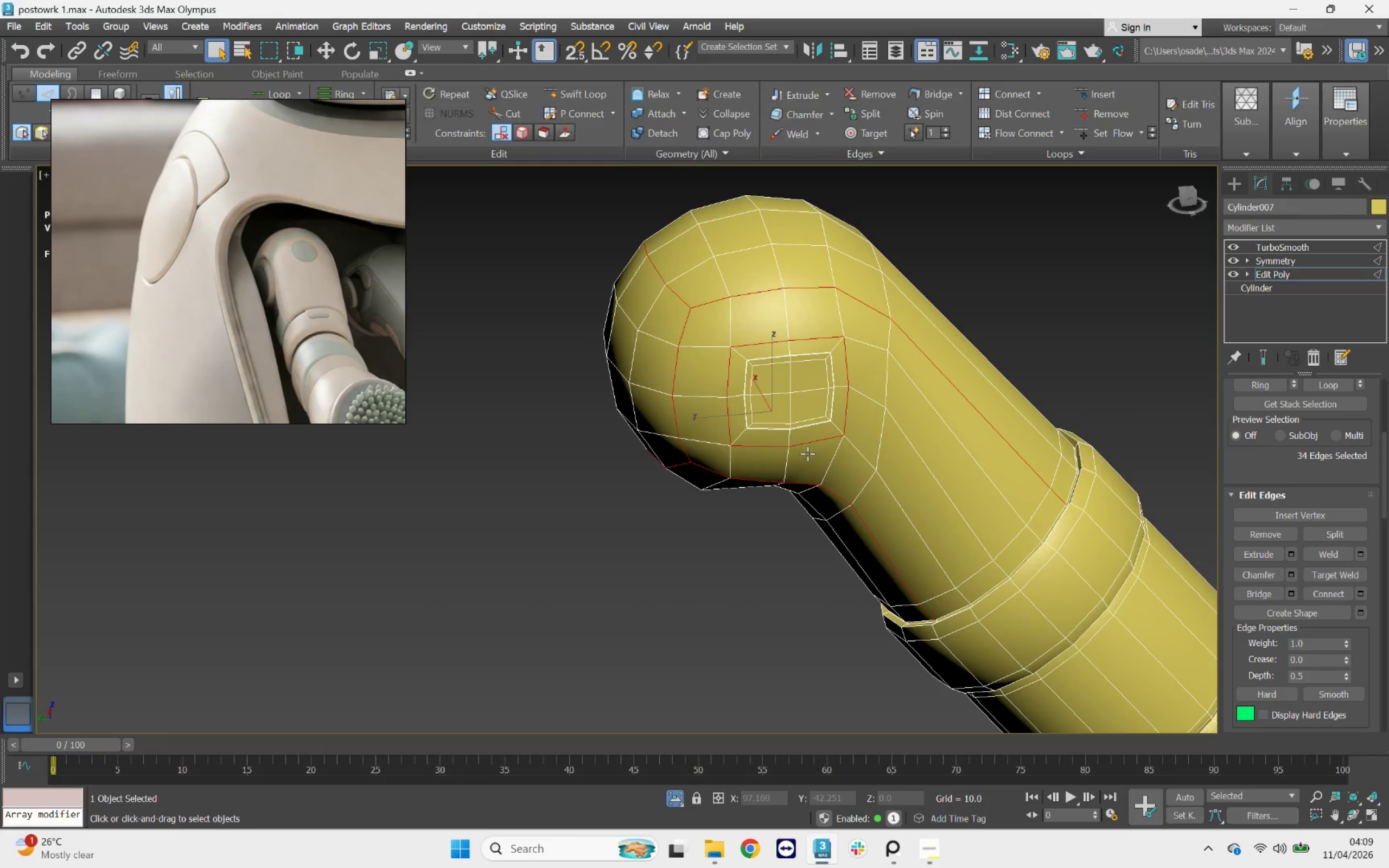 
hold_key(key=AltLeft, duration=1.87)
 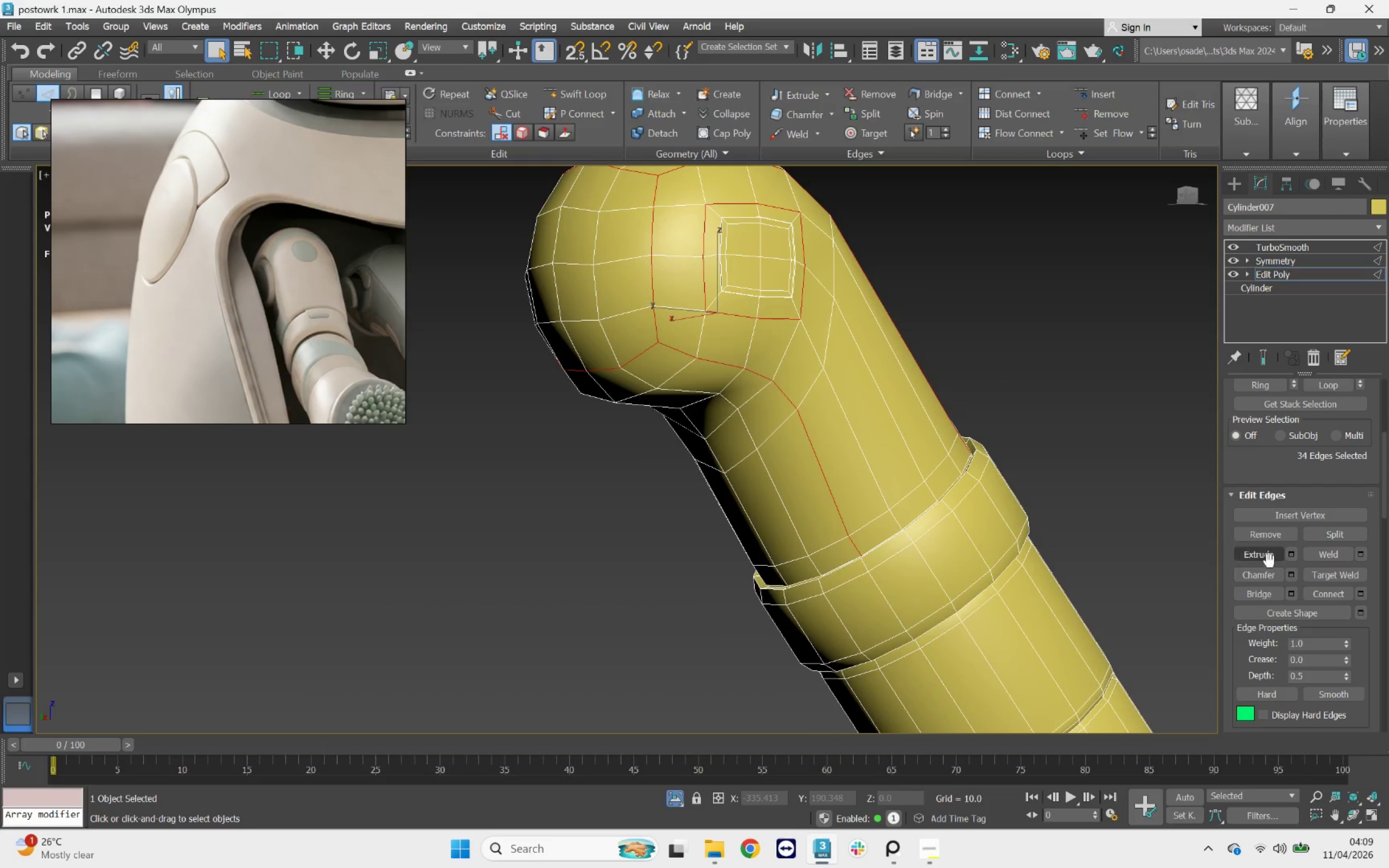 
left_click([1293, 578])
 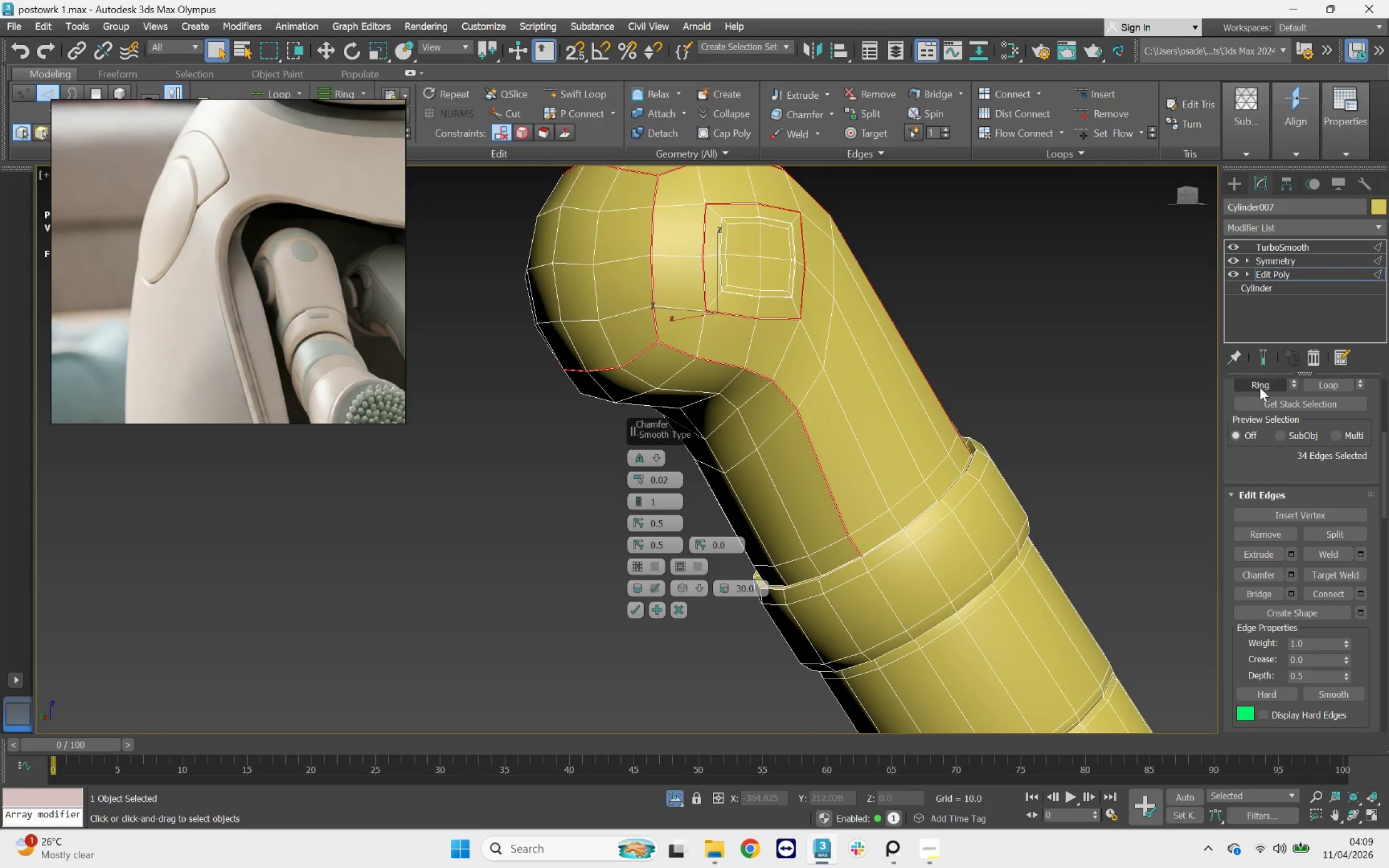 
left_click([1270, 358])
 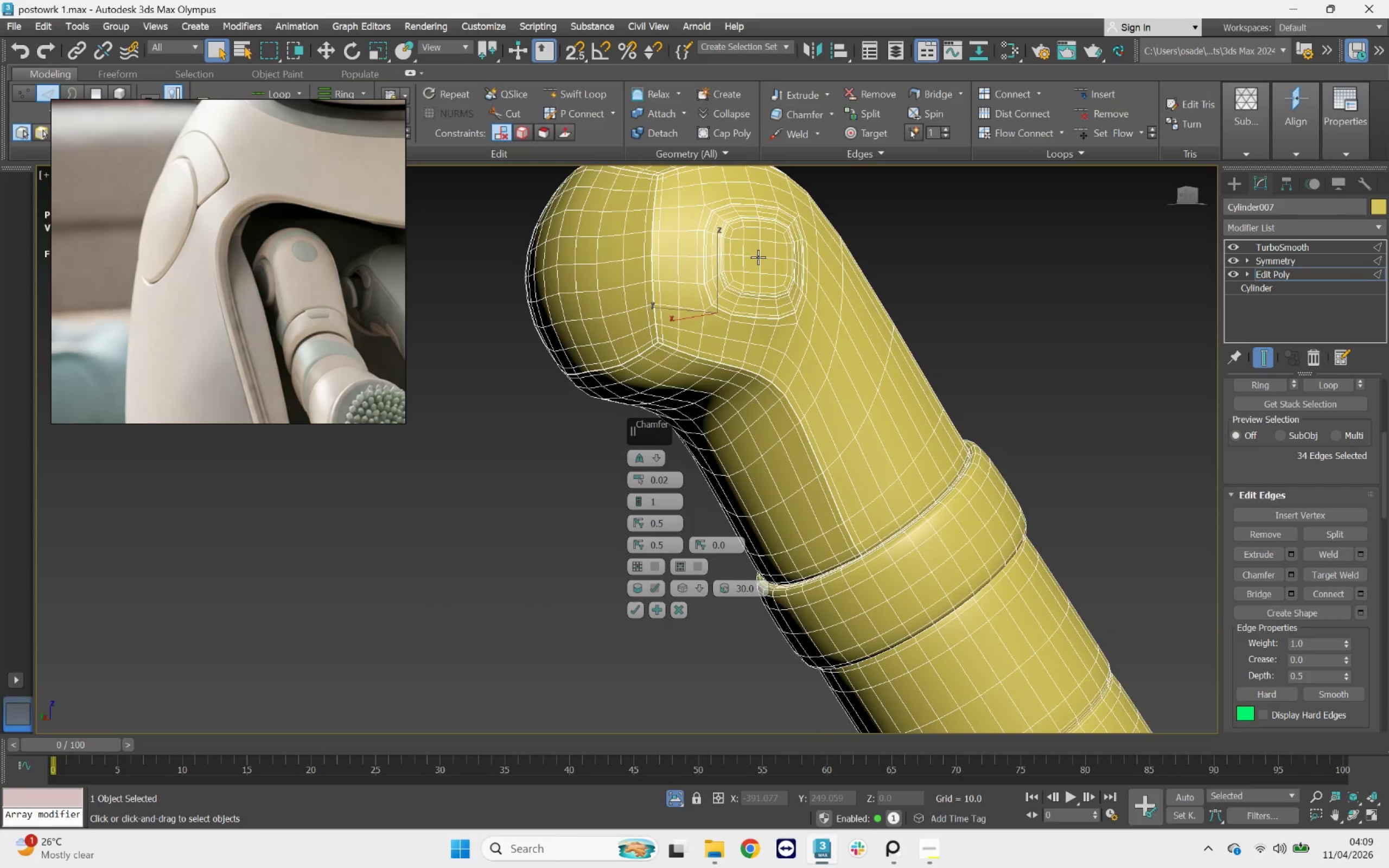 
key(F4)
 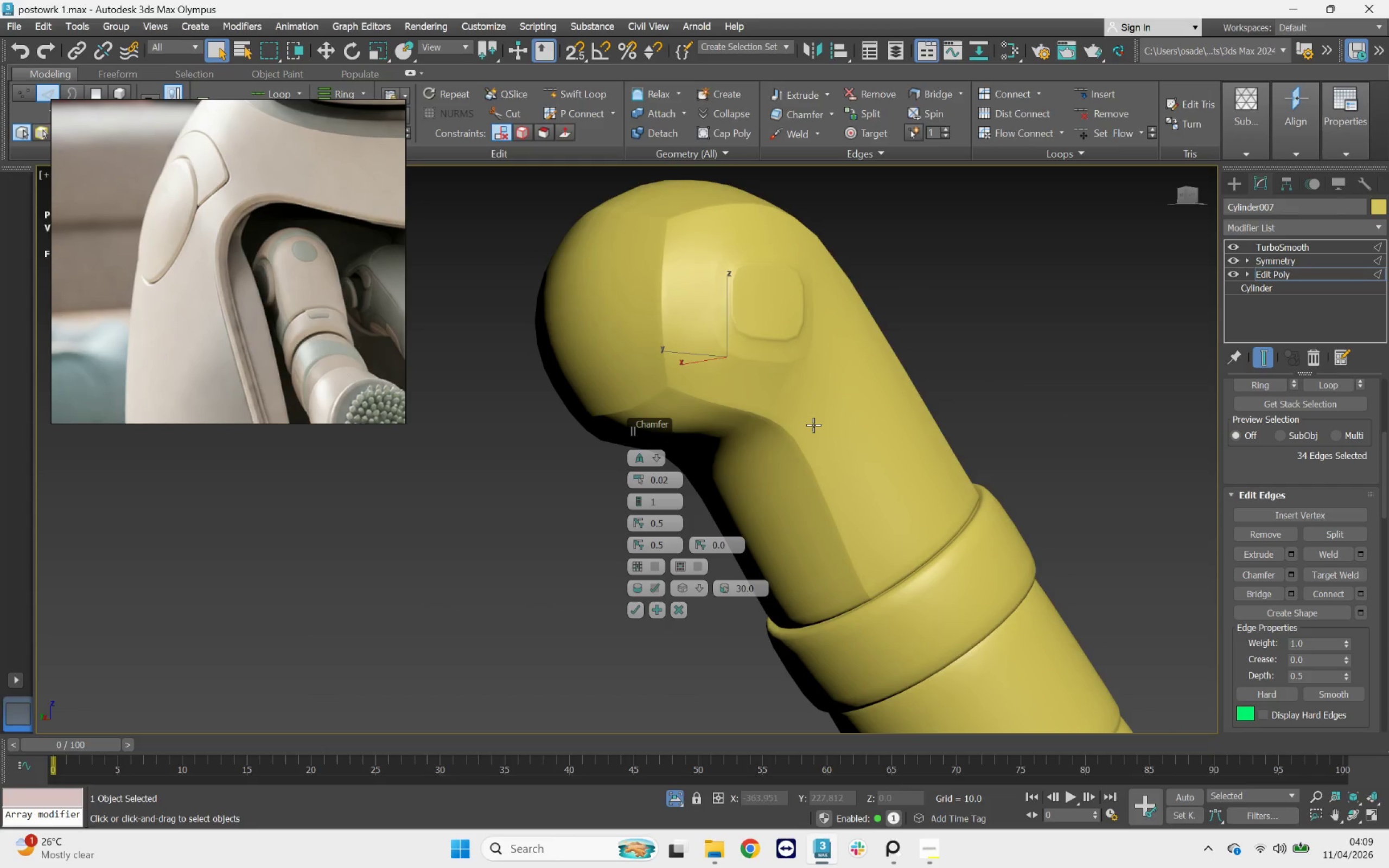 
scroll: coordinate [772, 305], scroll_direction: up, amount: 1.0
 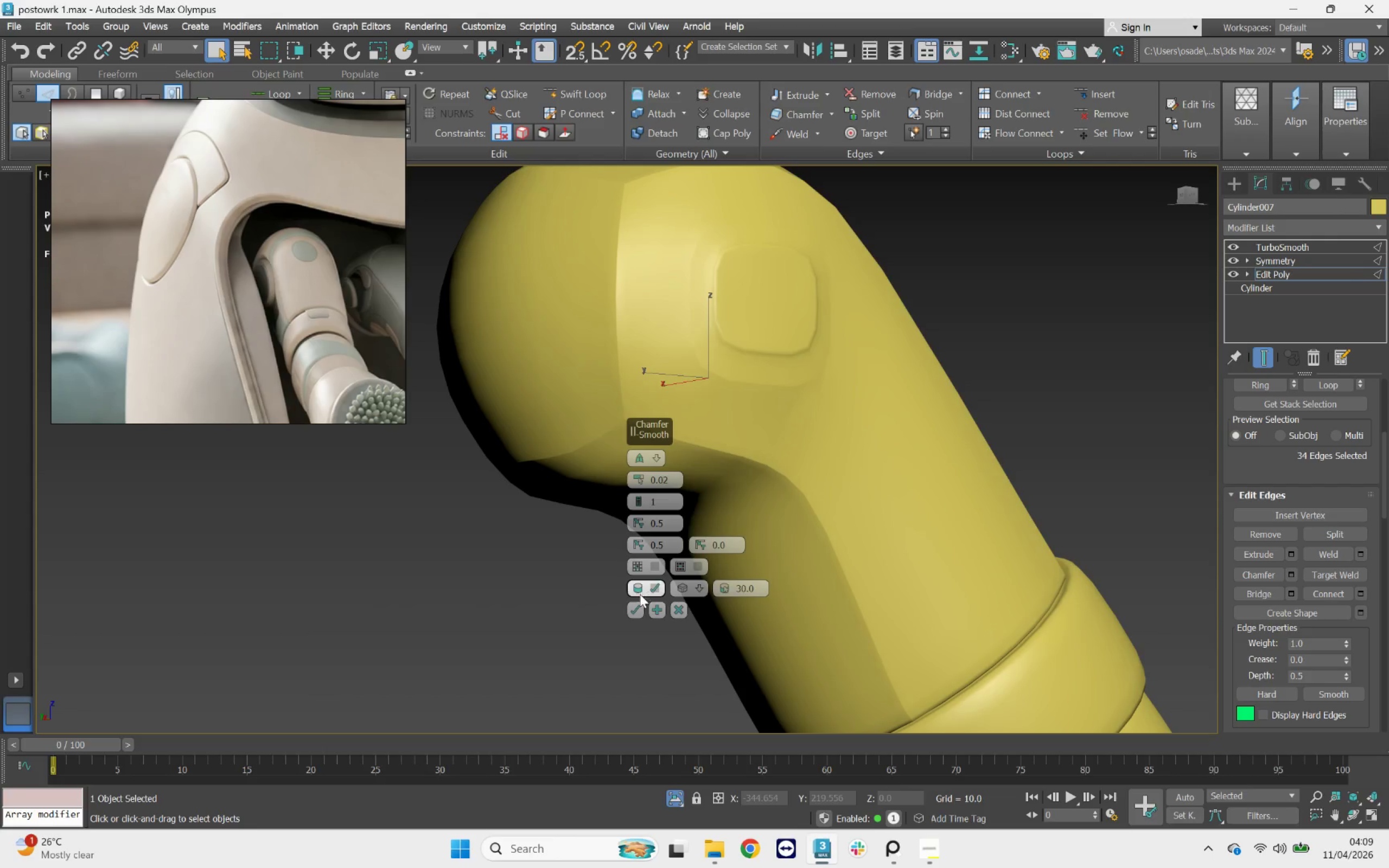 
left_click([639, 610])
 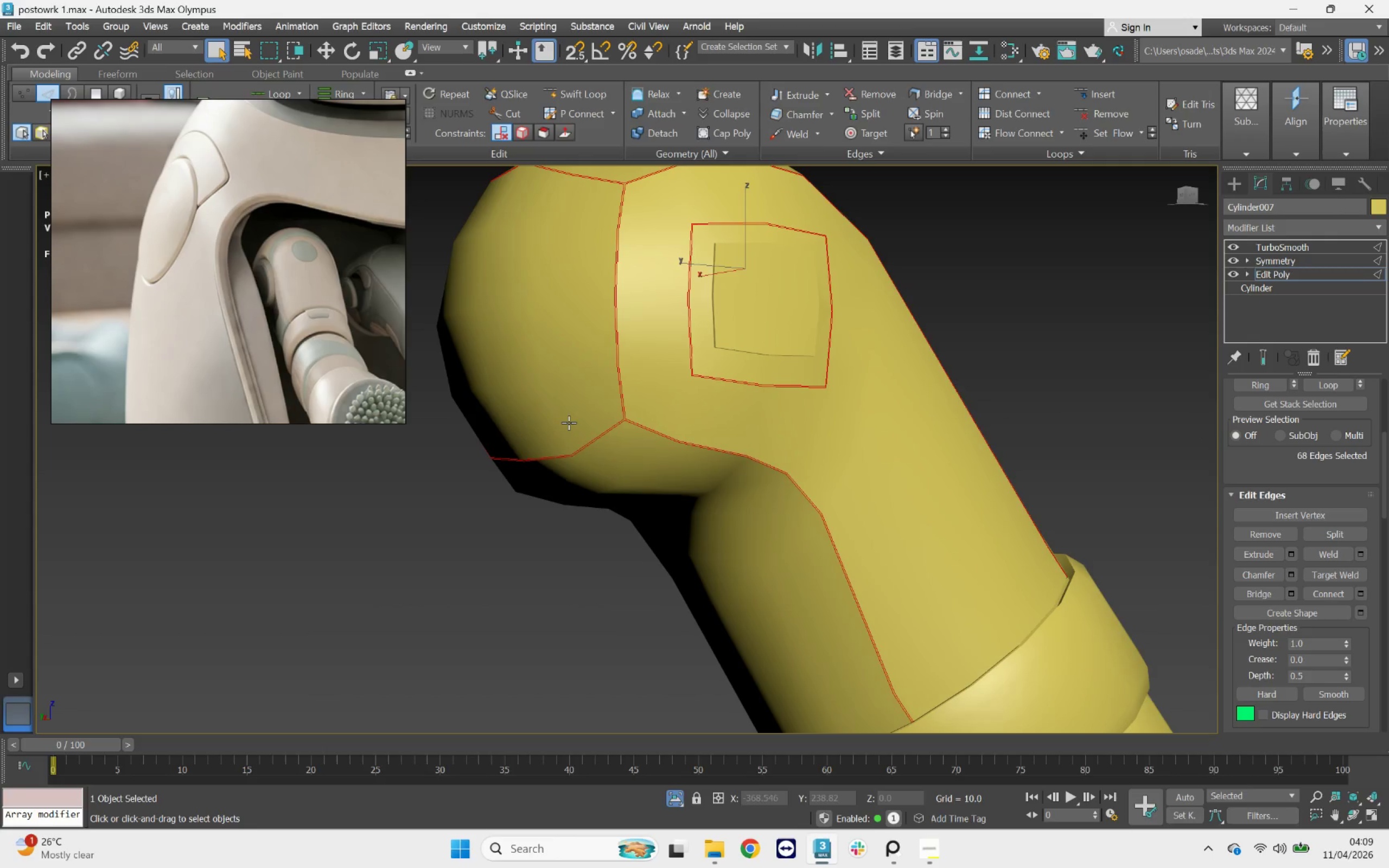 
key(F4)
 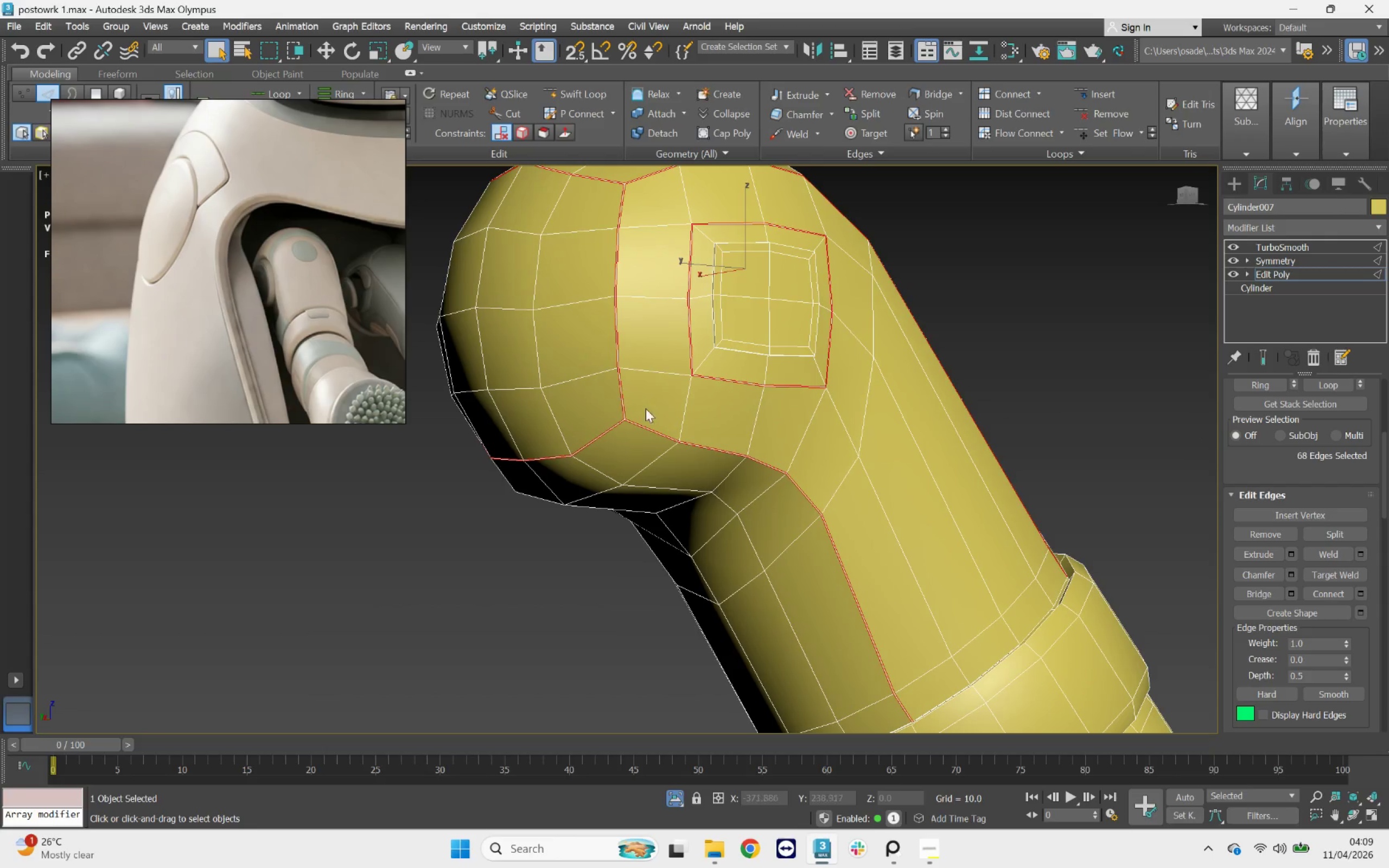 
scroll: coordinate [571, 335], scroll_direction: up, amount: 8.0
 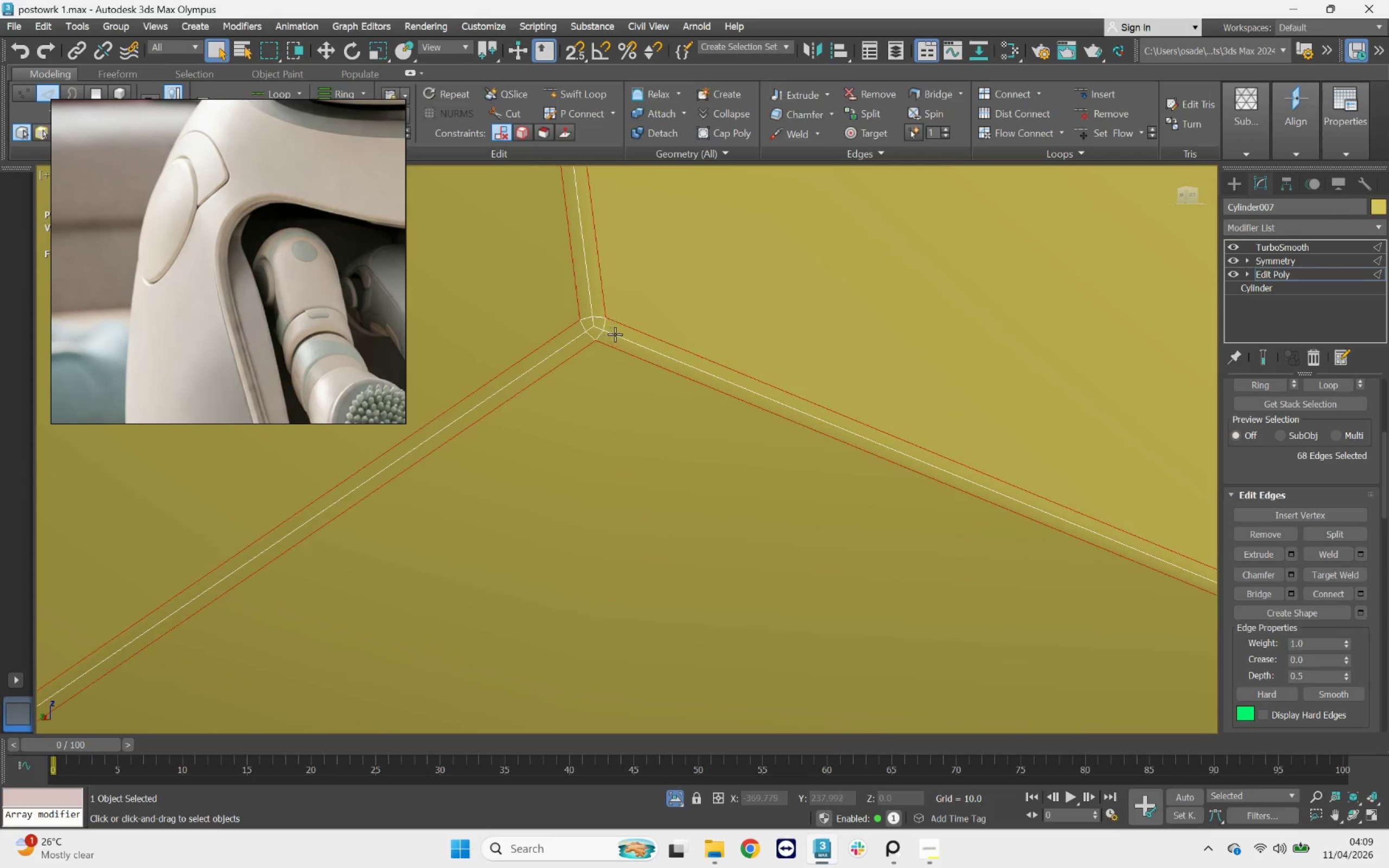 
double_click([615, 334])
 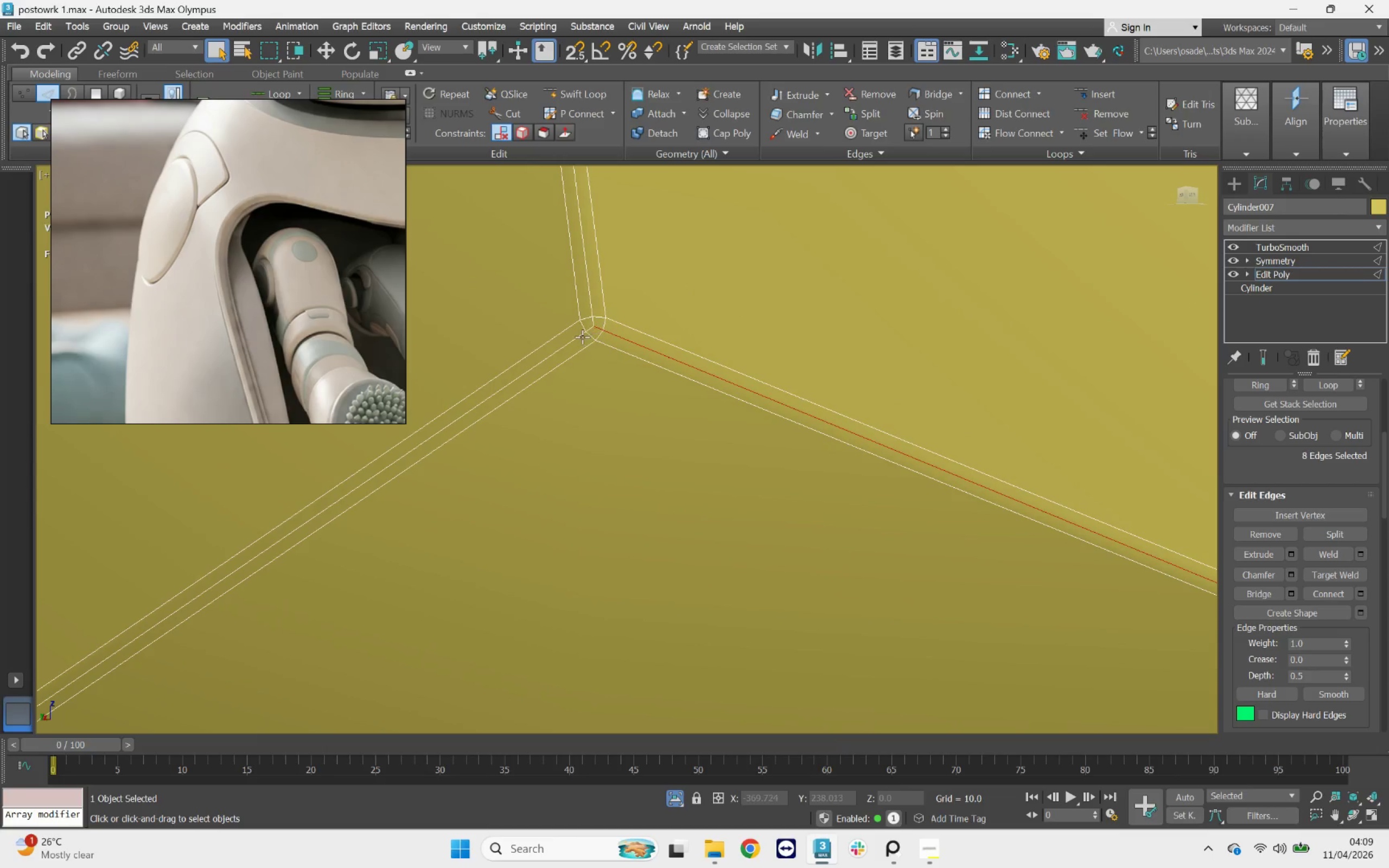 
hold_key(key=ControlLeft, duration=0.39)
 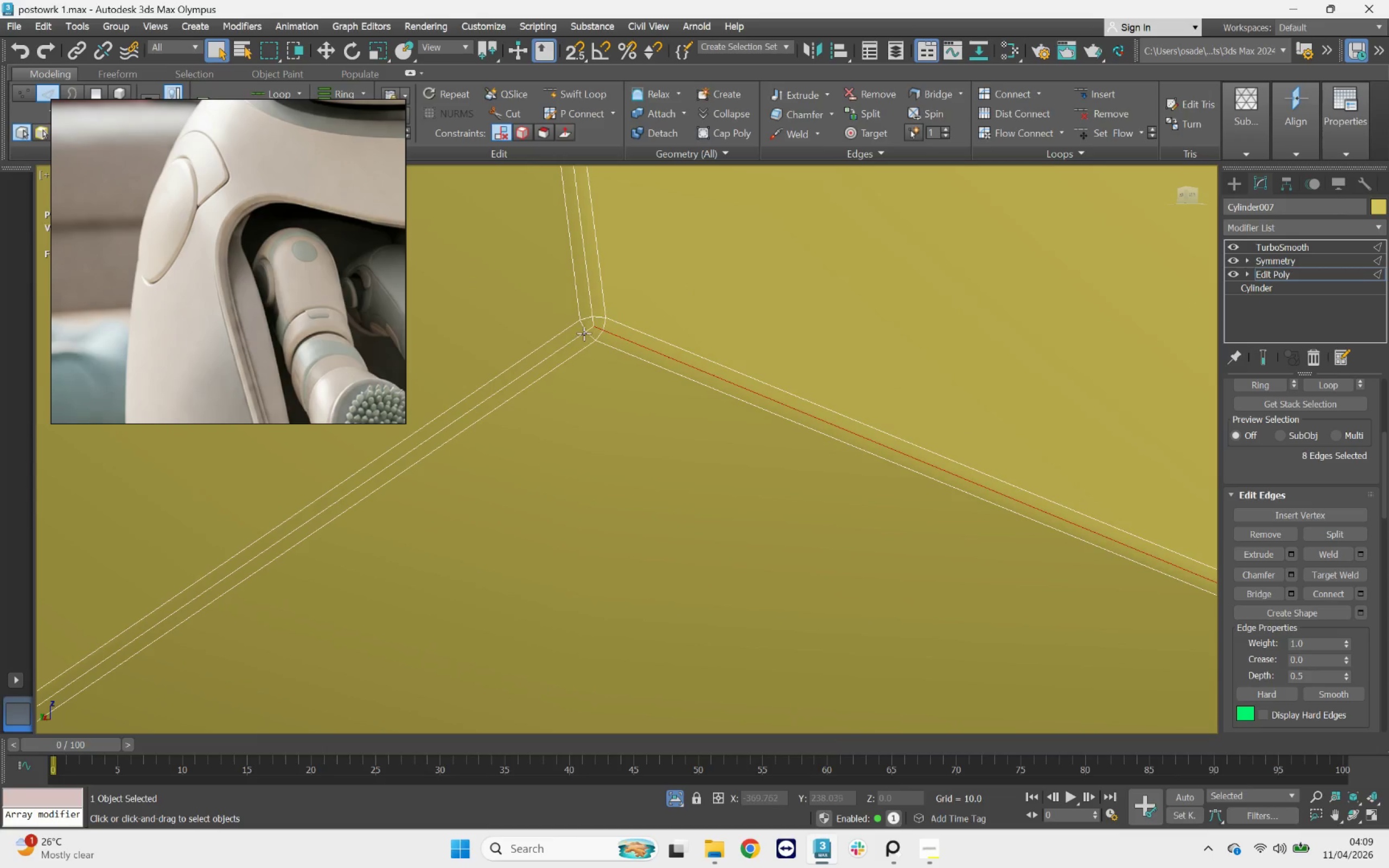 
key(Control+Z)
 